 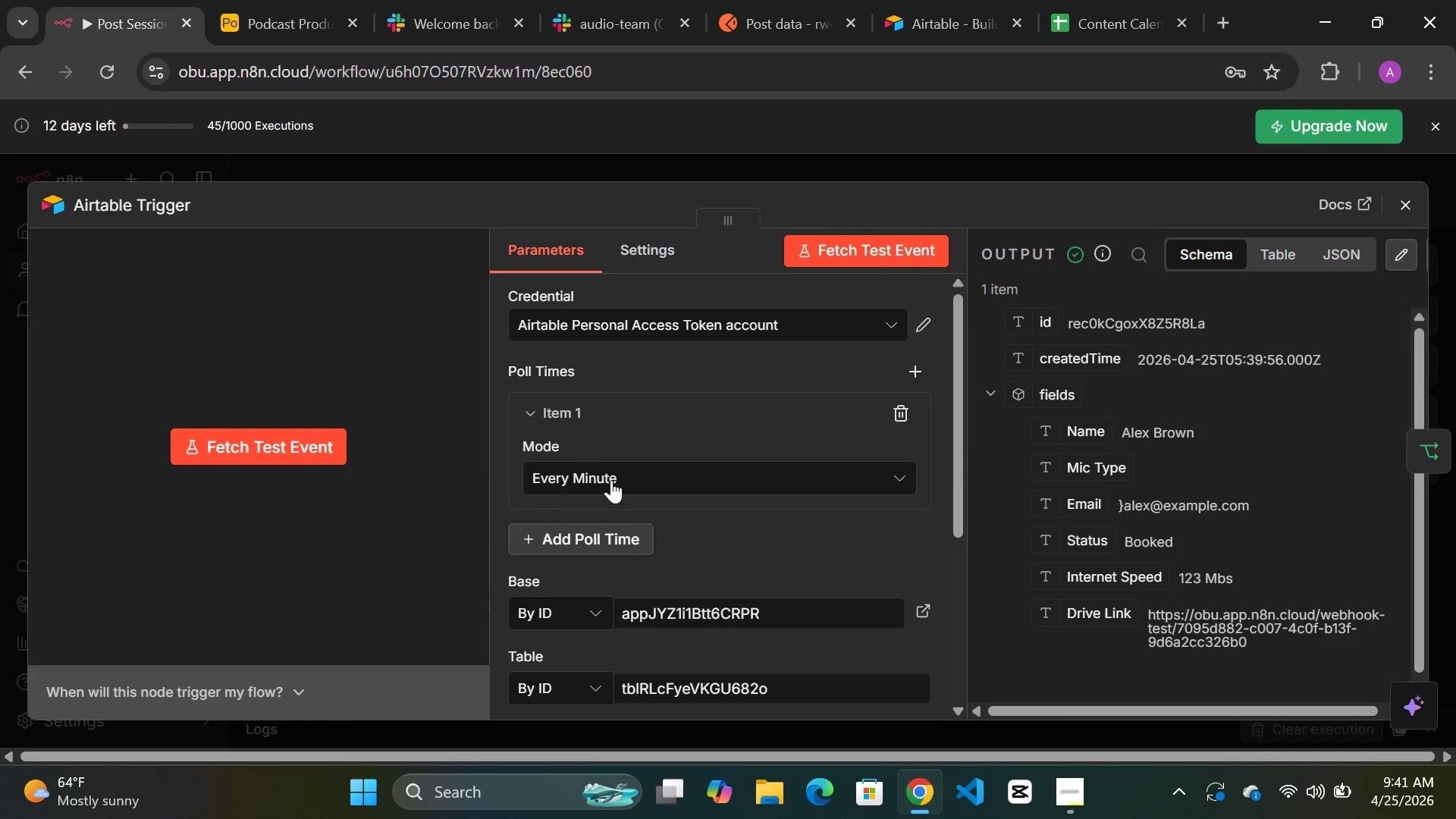 
left_click([569, 497])
 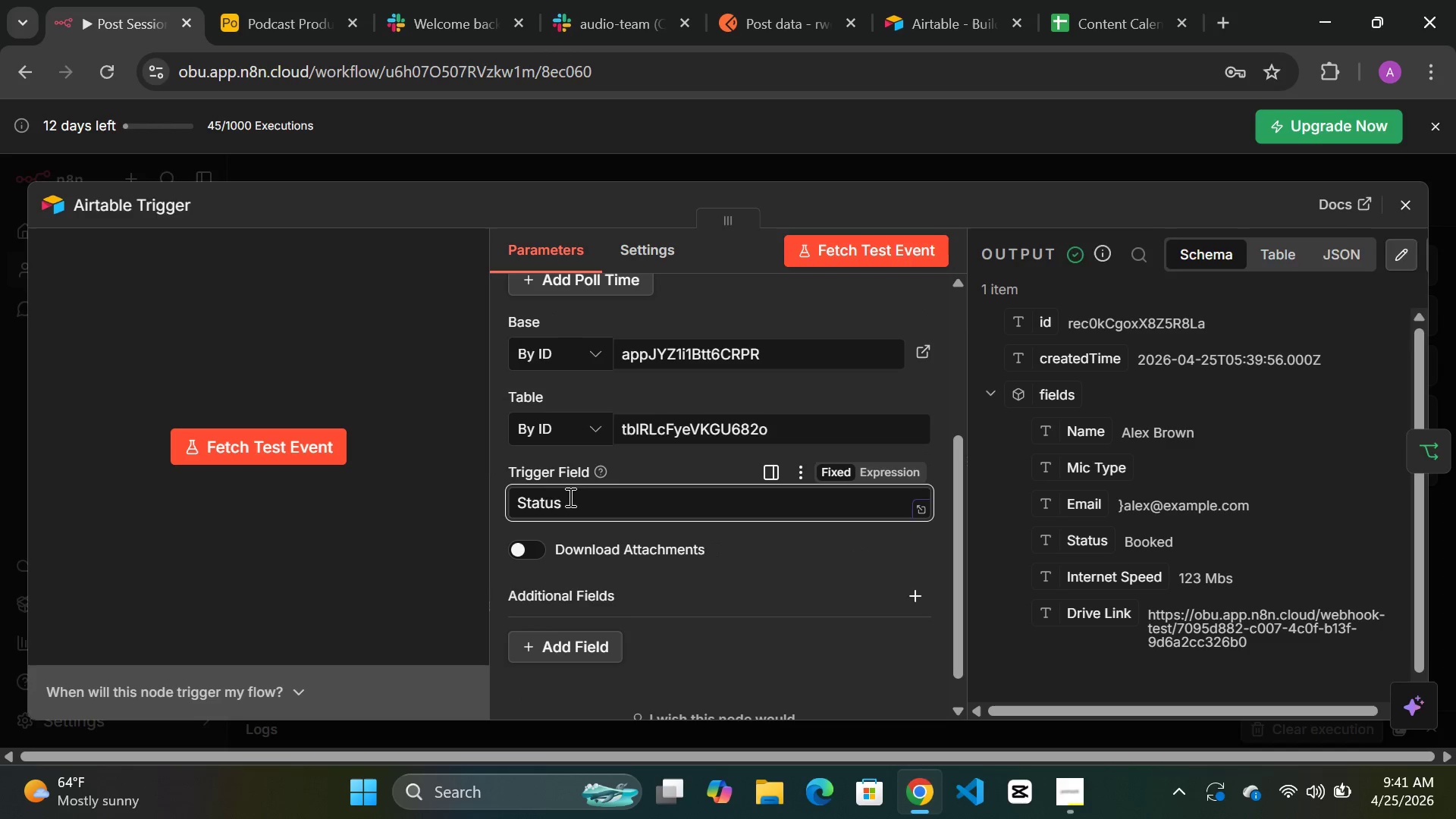 
hold_key(key=Backspace, duration=0.83)
 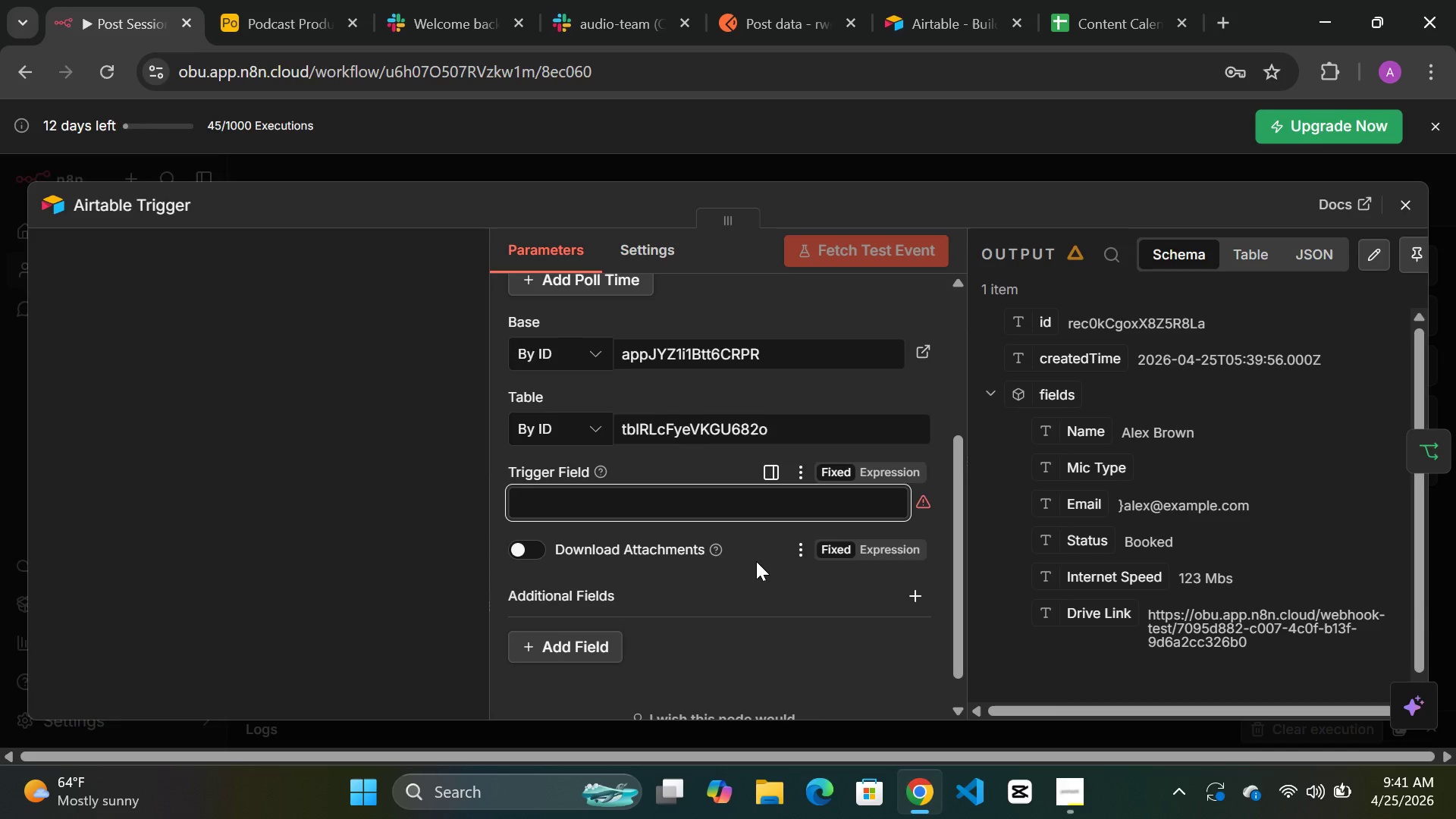 
wait(5.61)
 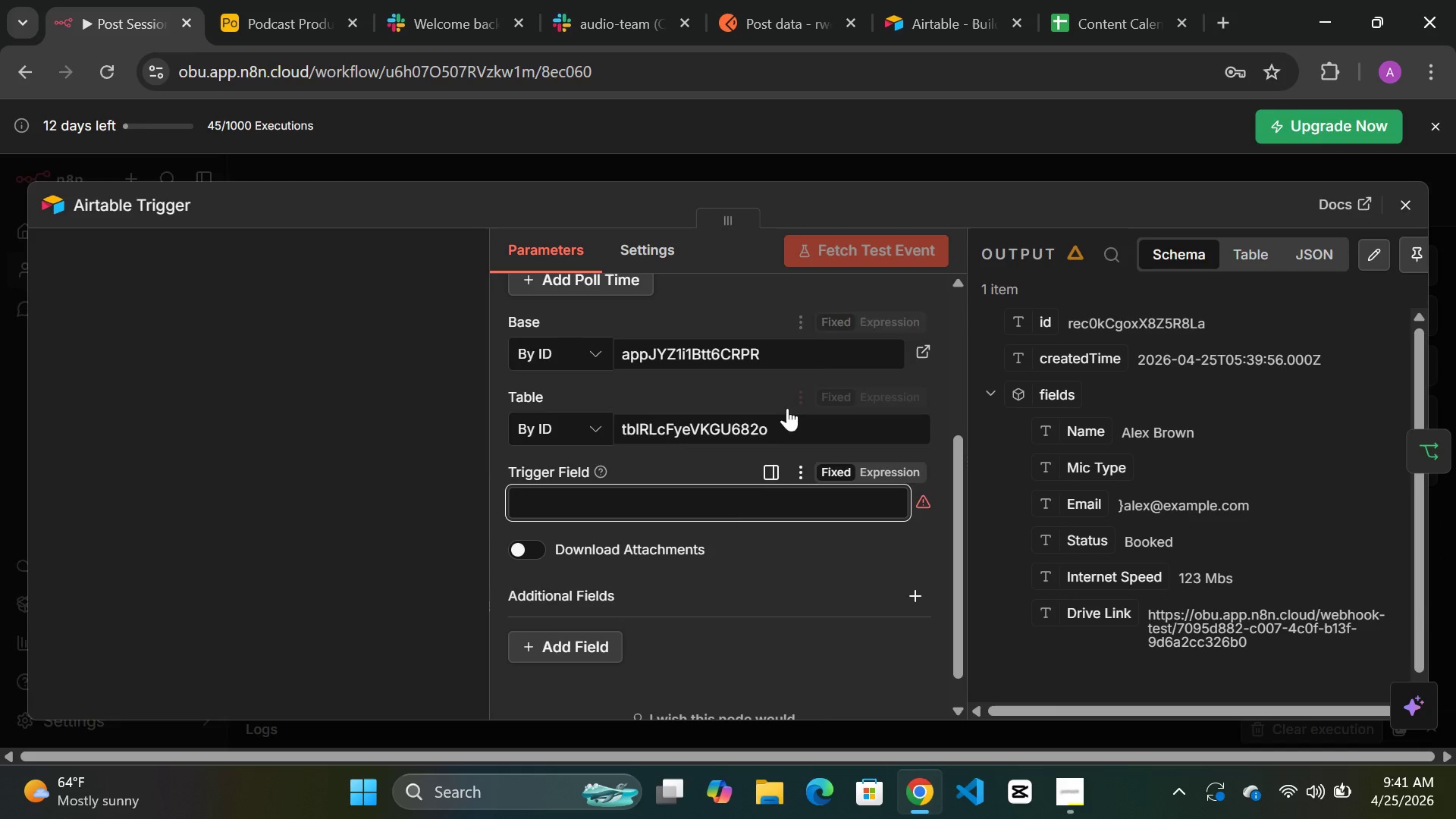 
mouse_move([869, 365])
 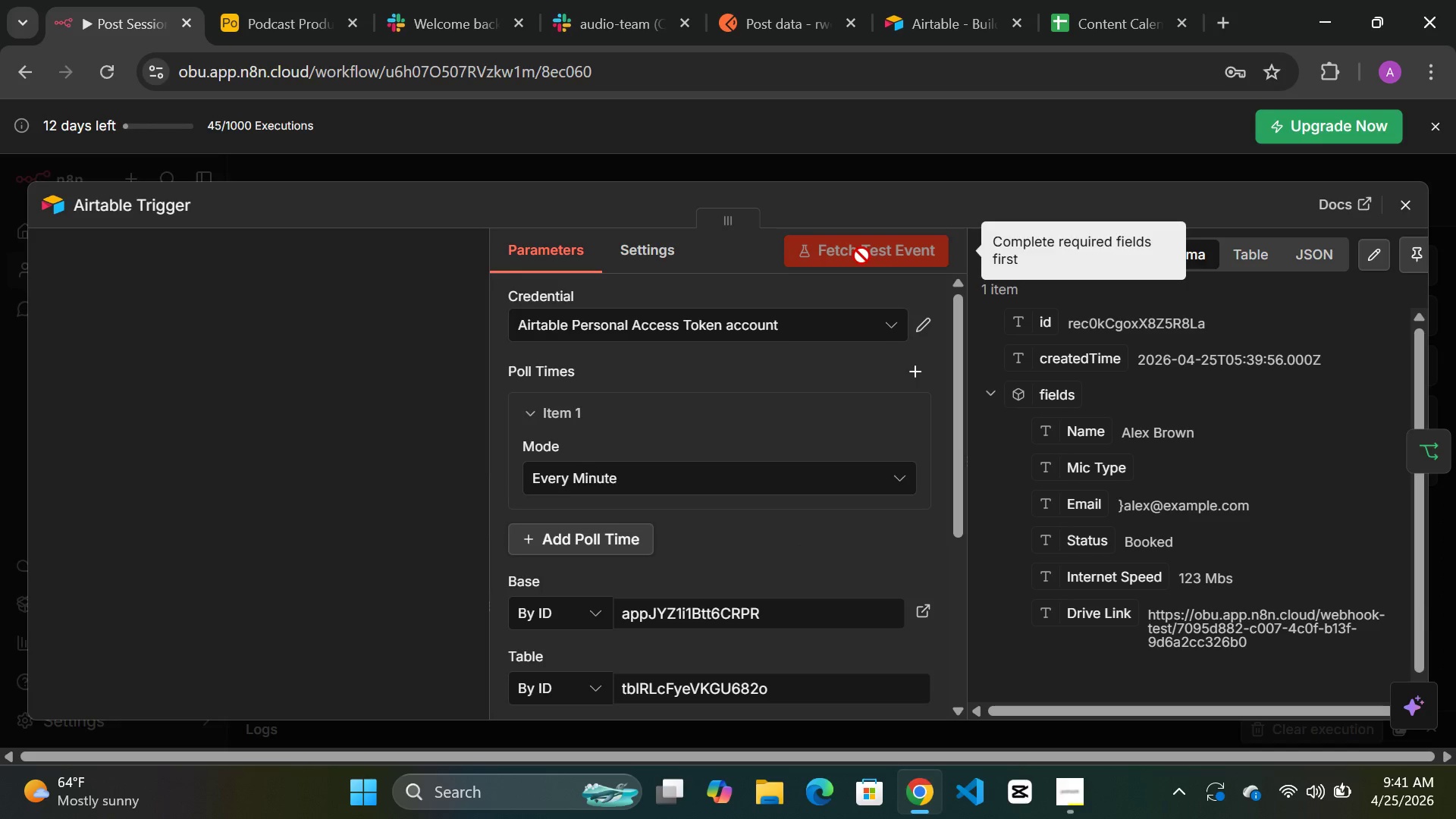 
left_click([861, 256])
 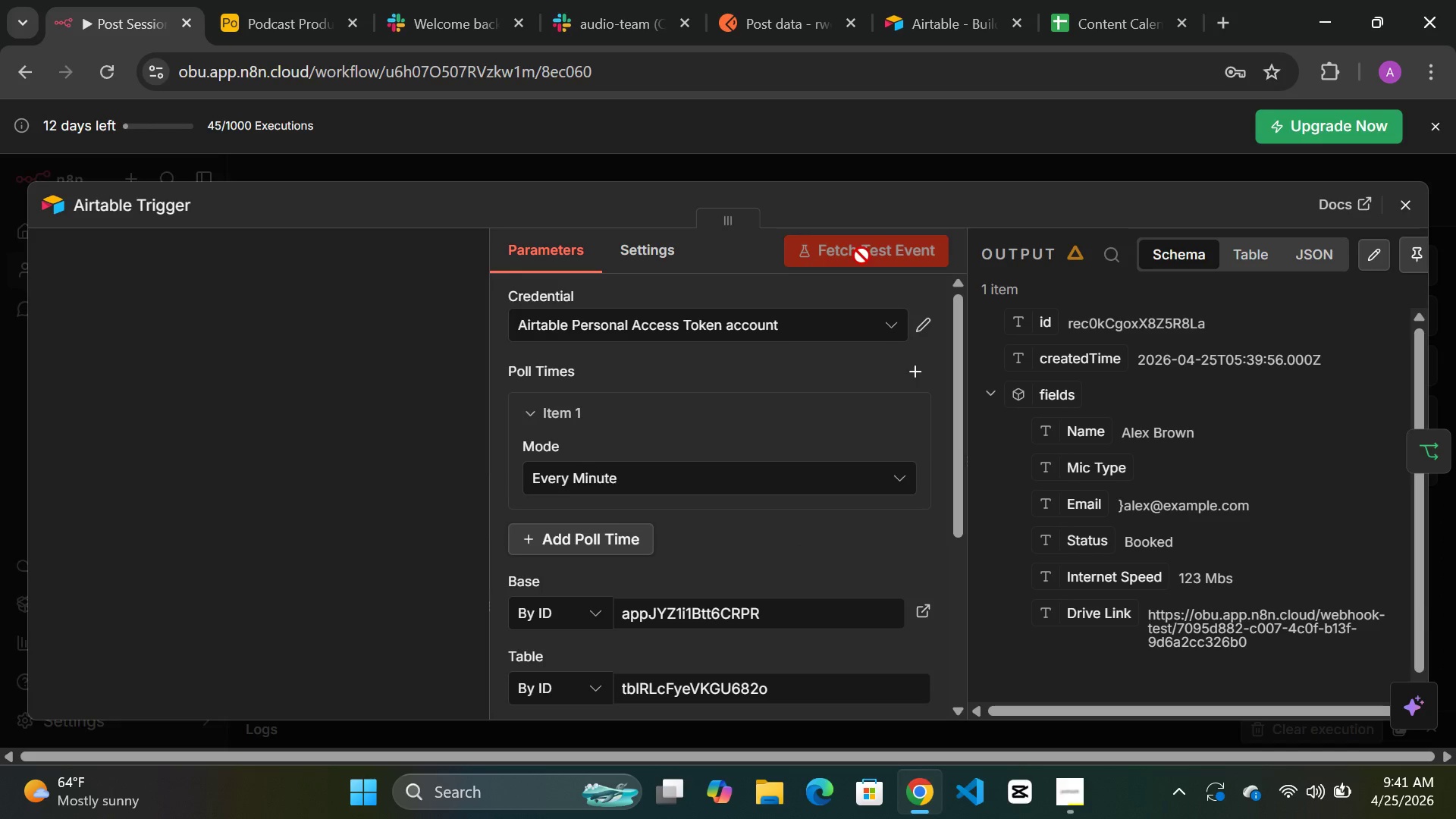 
mouse_move([840, 459])
 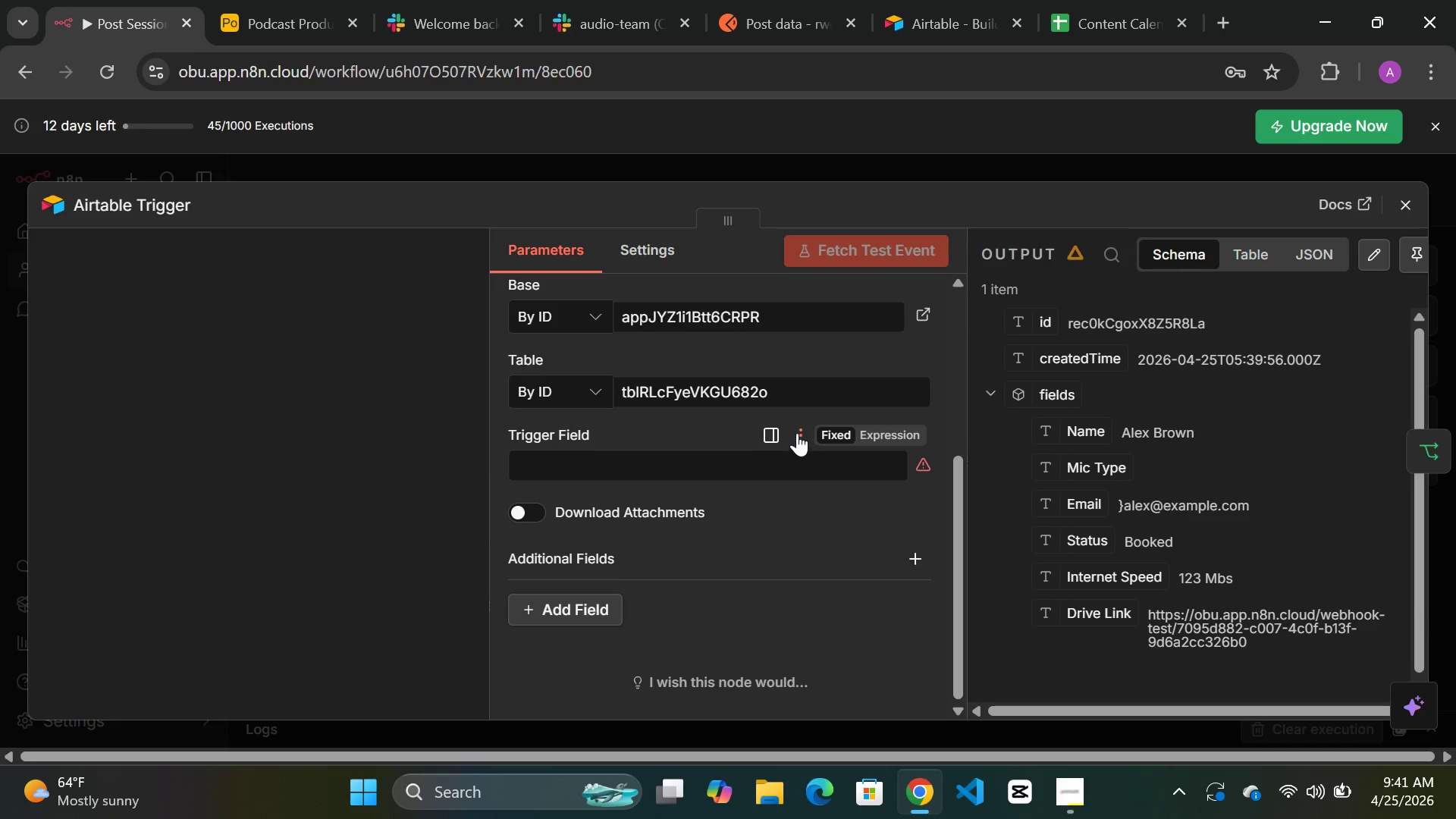 
left_click([796, 432])
 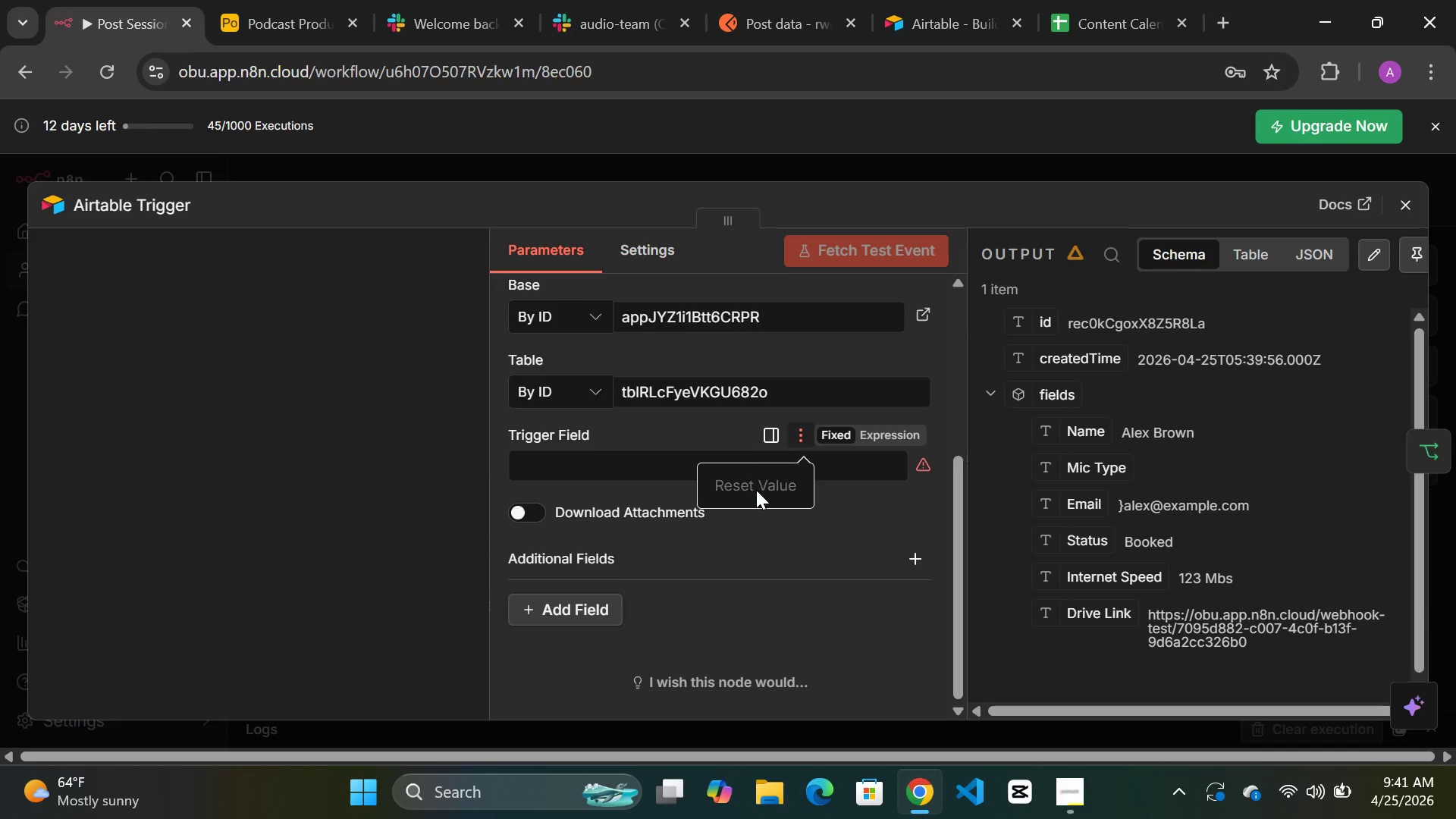 
left_click([756, 490])
 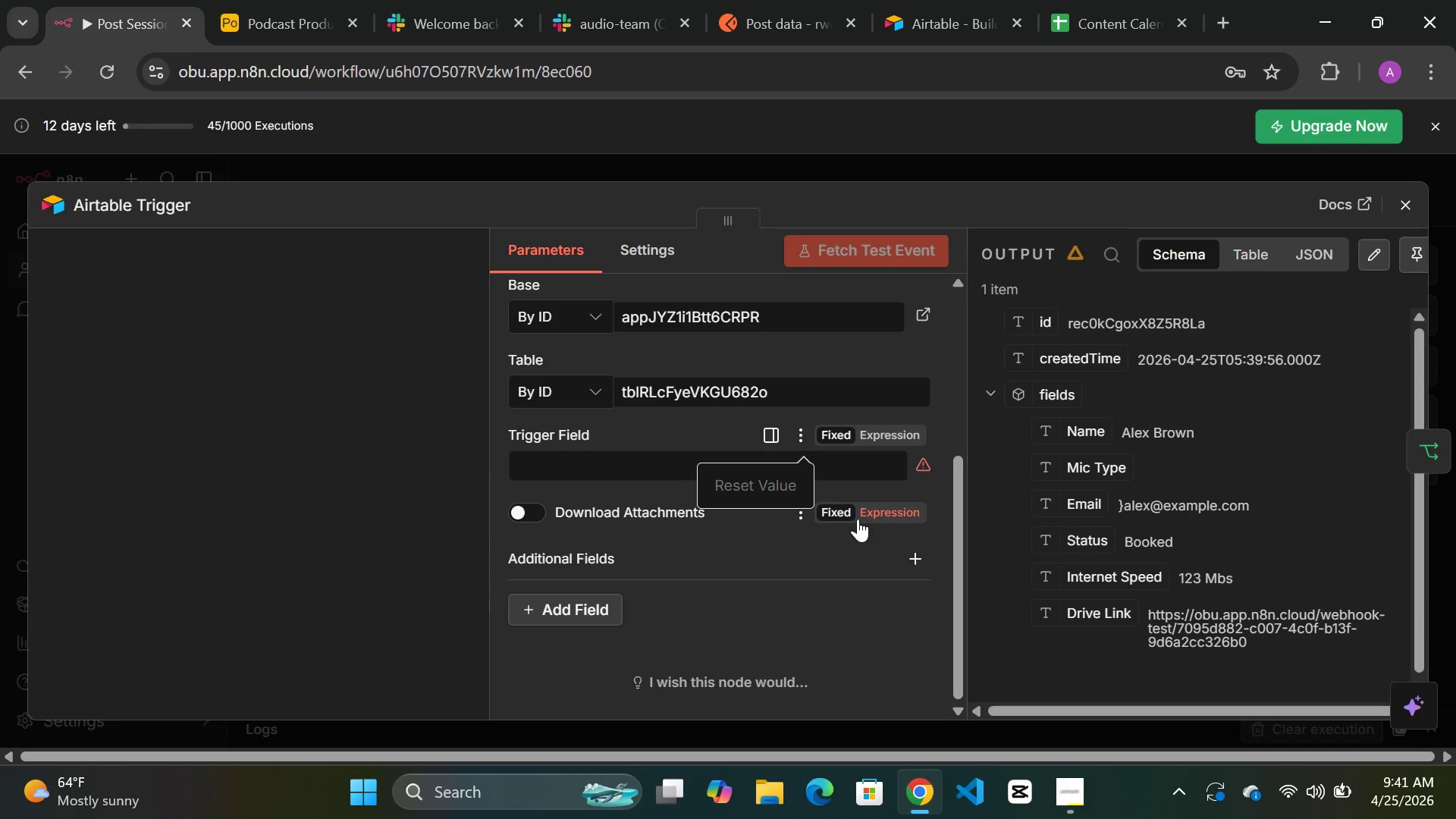 
left_click([849, 519])
 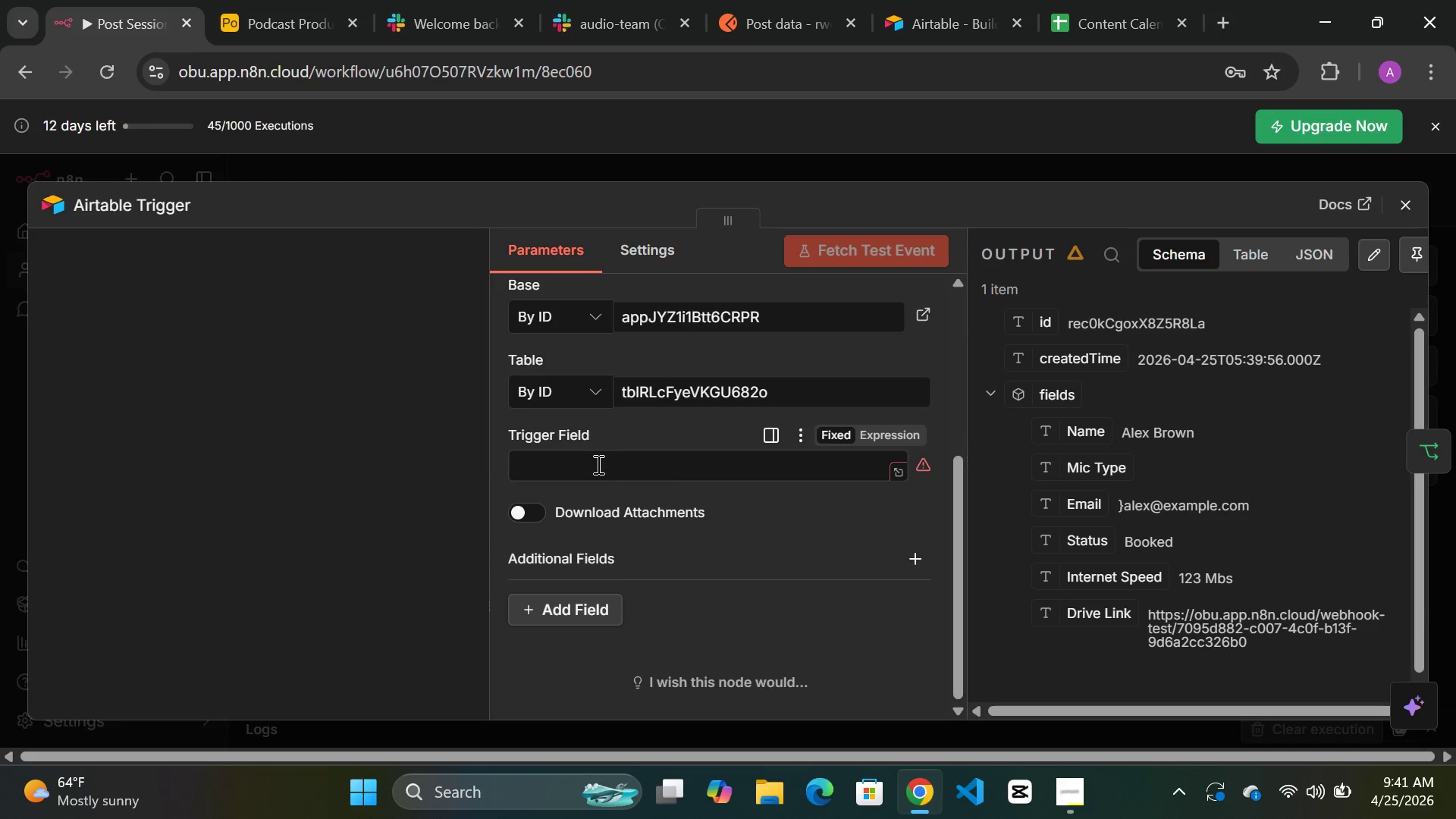 
left_click([592, 463])
 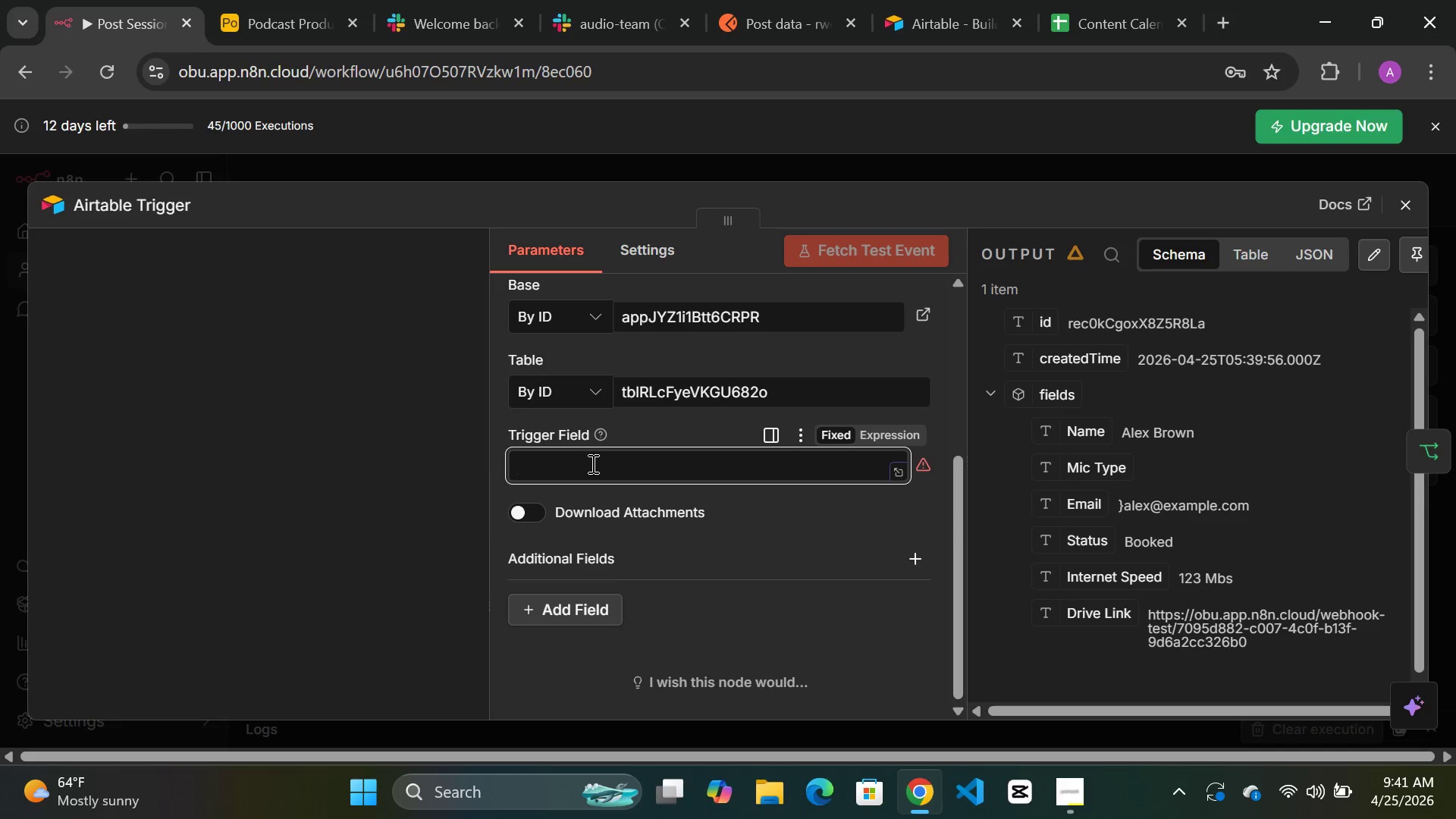 
type(Raw Uploaded)
 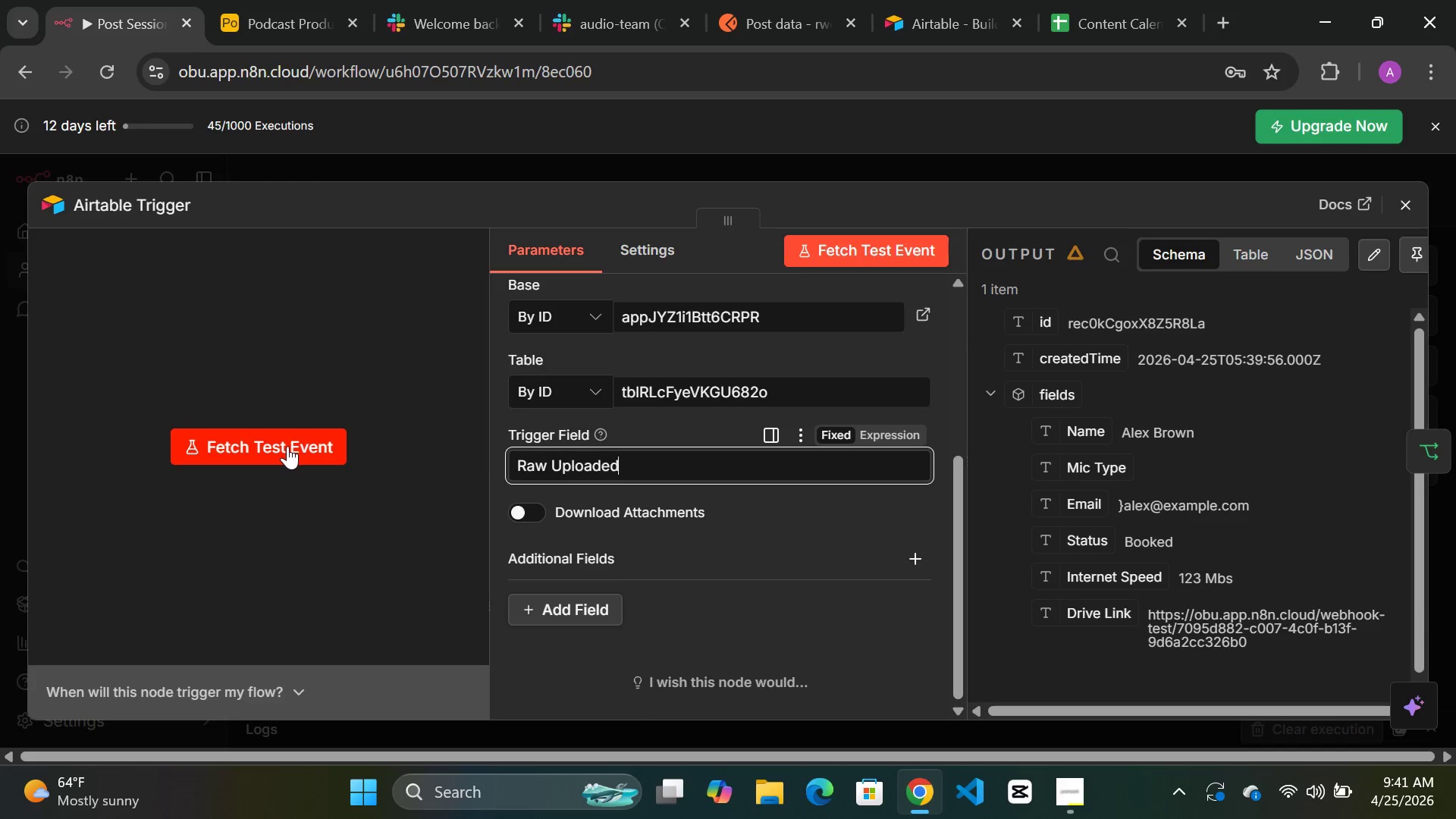 
left_click([287, 446])
 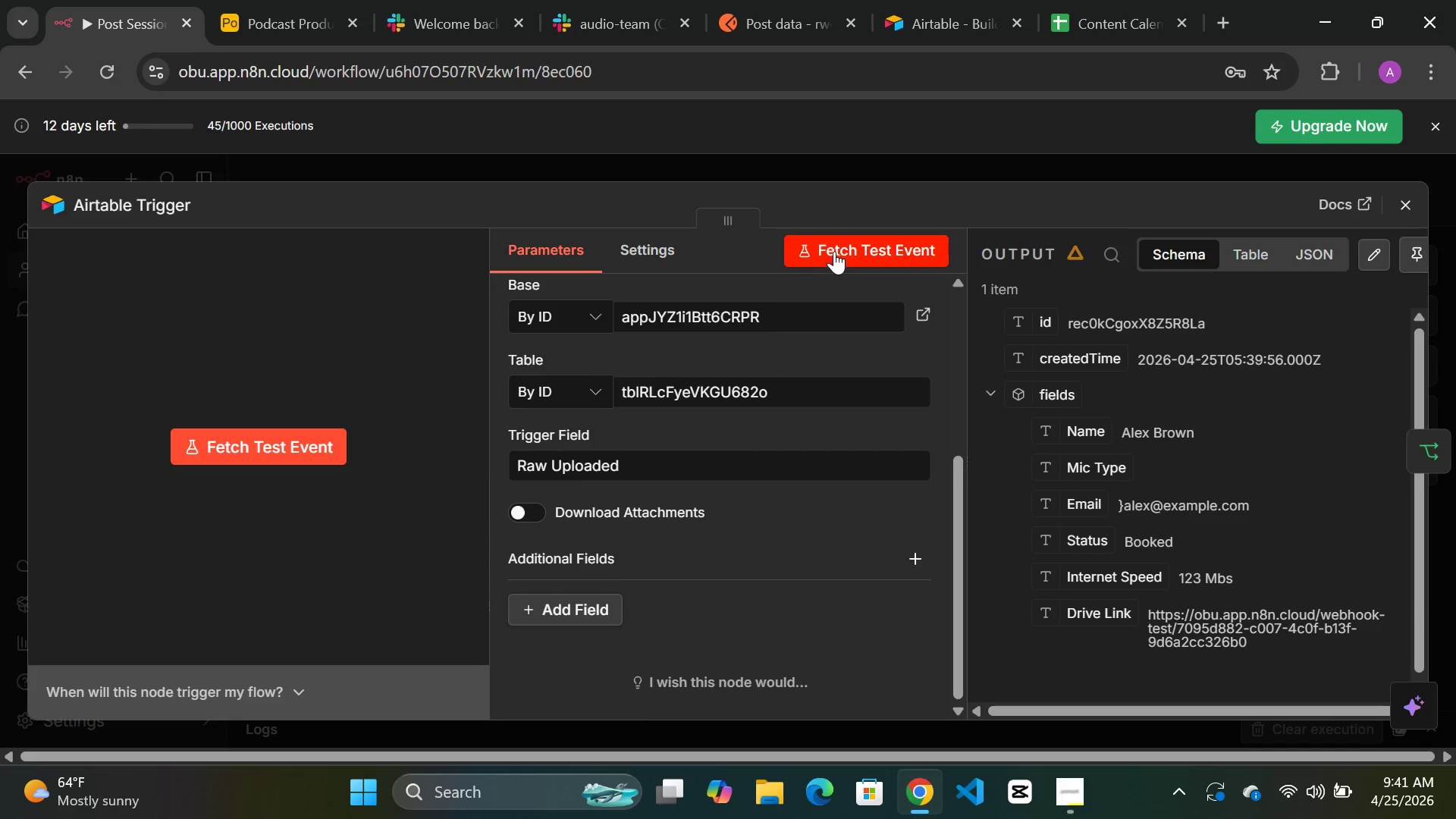 
left_click([843, 245])
 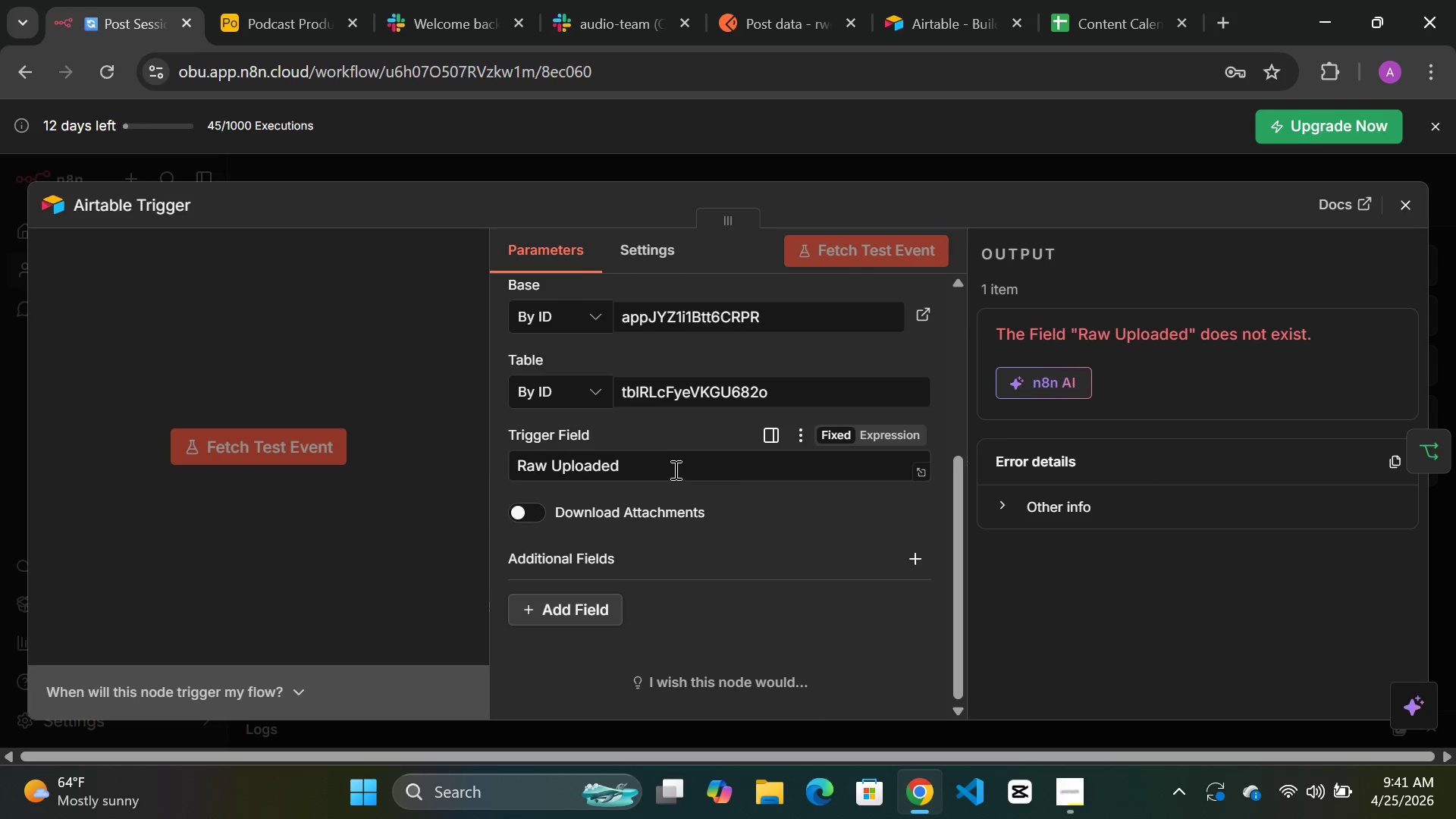 
left_click([642, 462])
 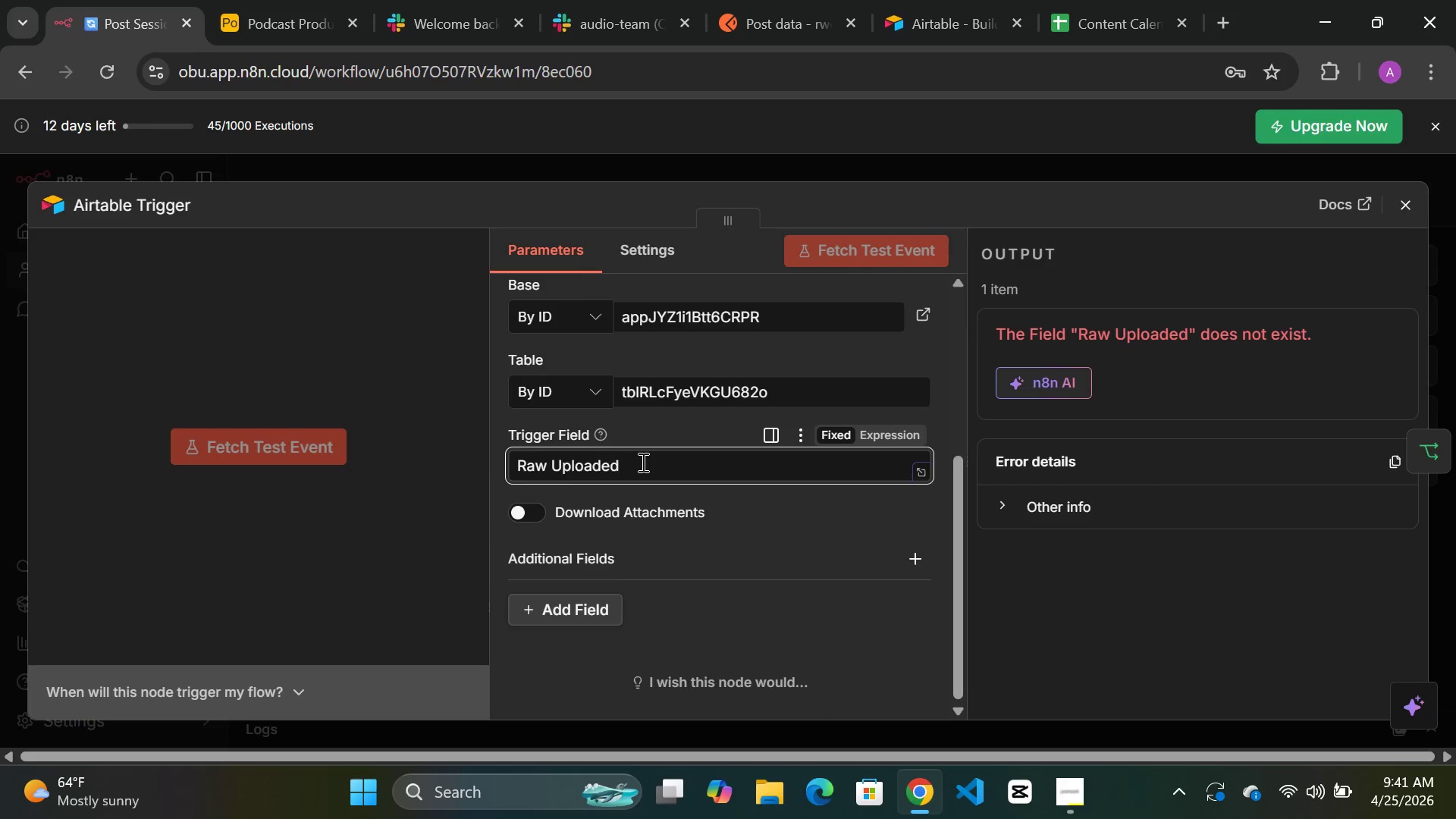 
hold_key(key=Backspace, duration=0.83)
 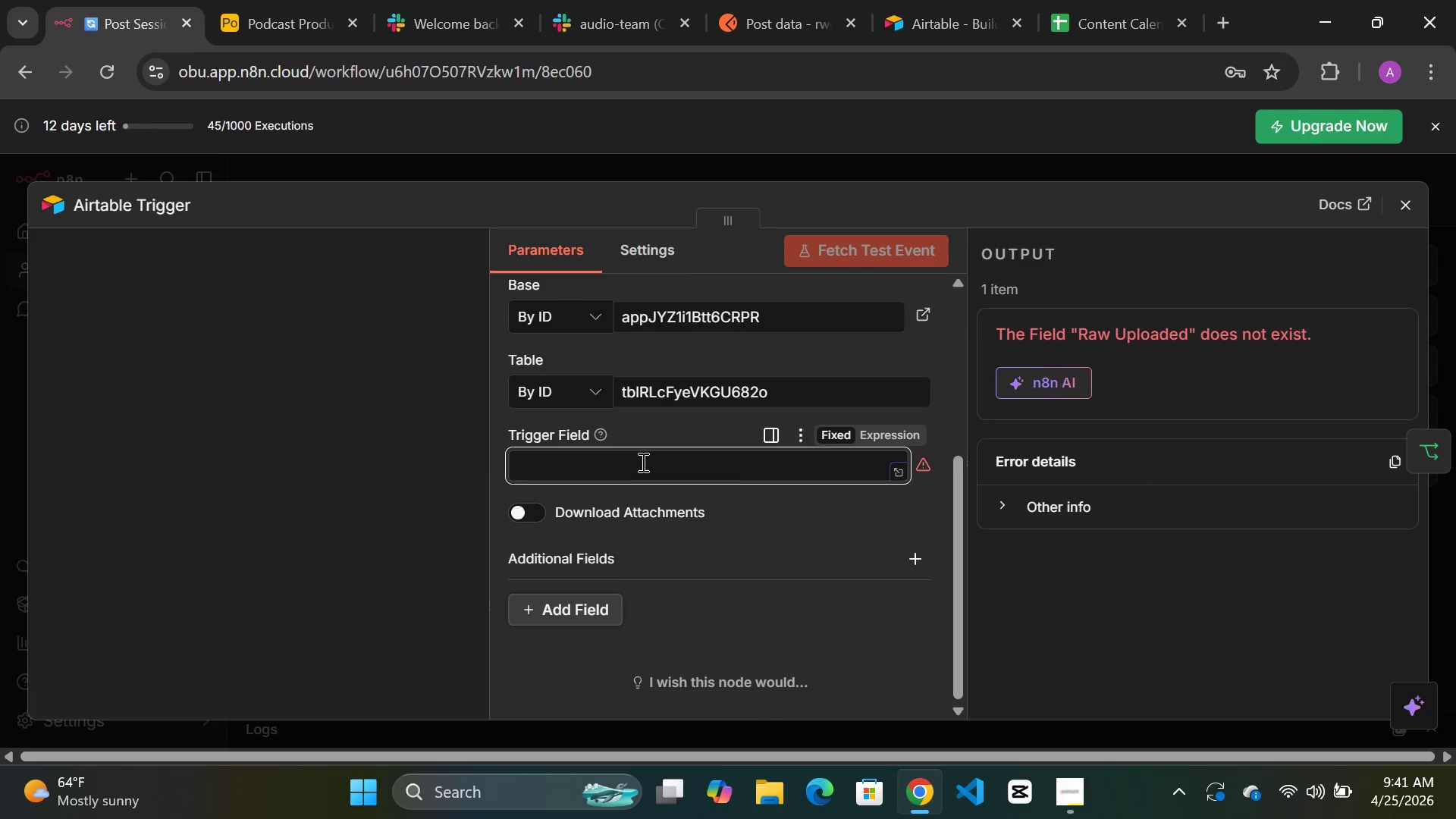 
type(Status)
 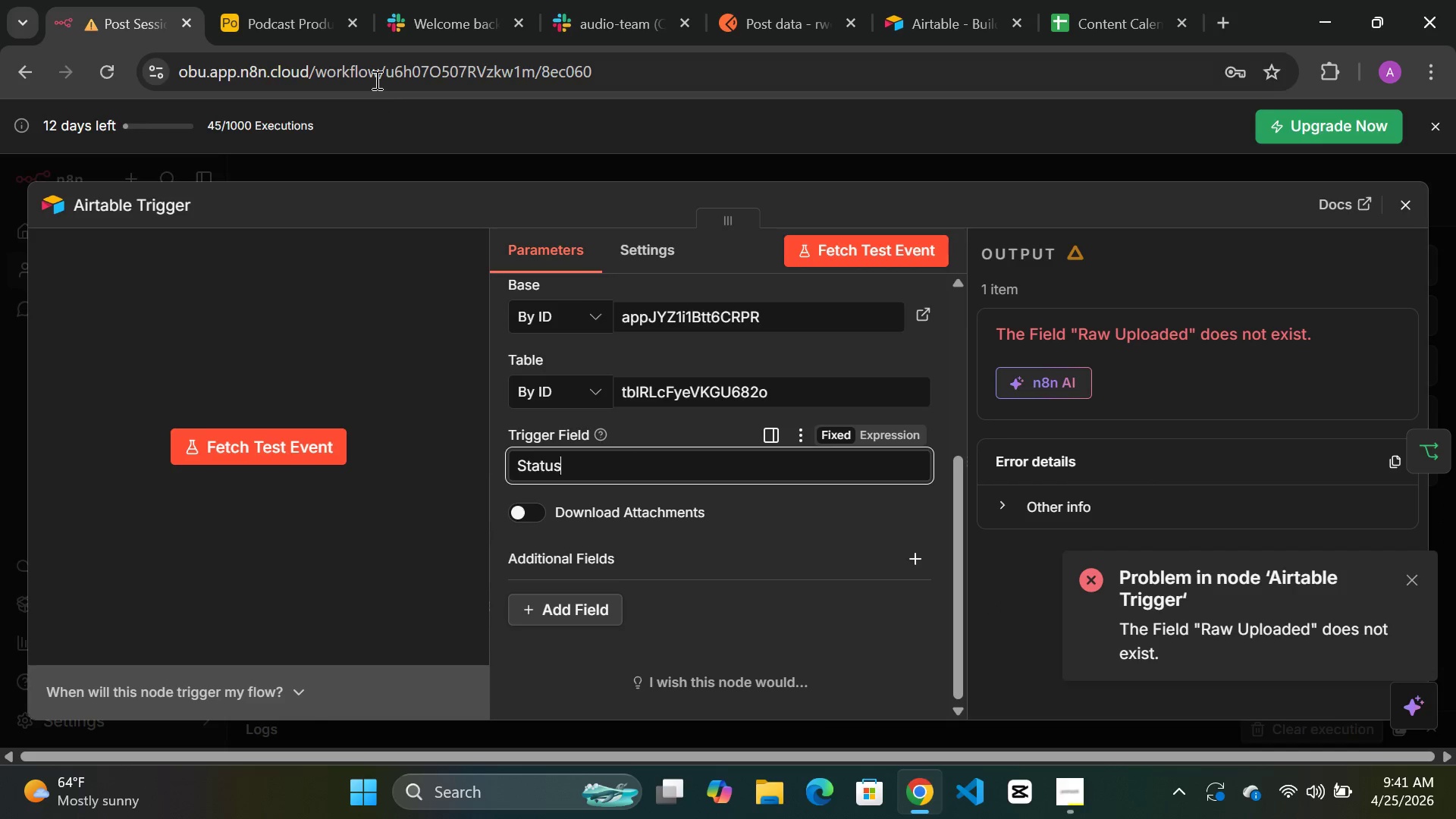 
left_click([278, 21])
 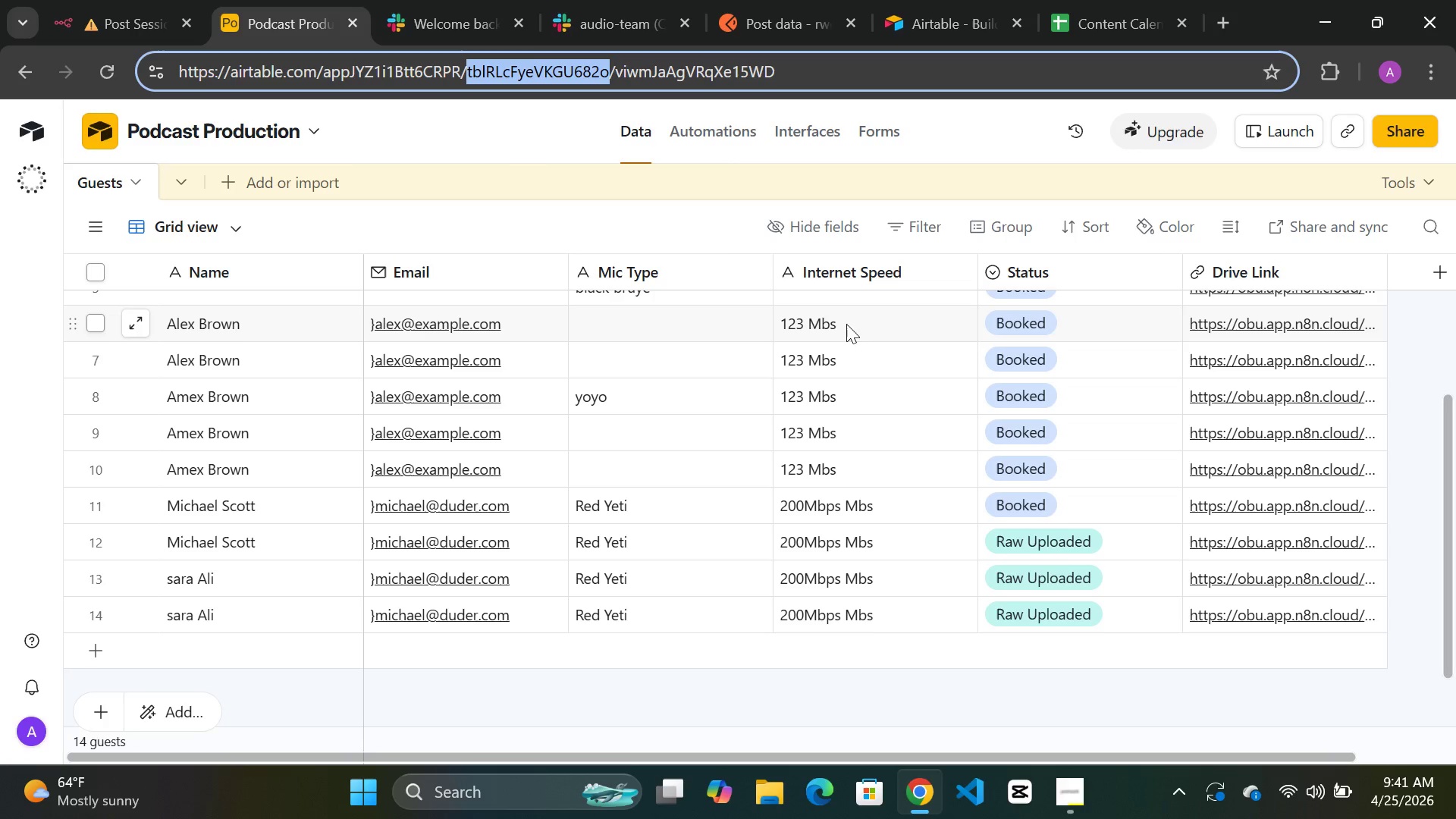 
scroll: coordinate [850, 328], scroll_direction: up, amount: 2.0
 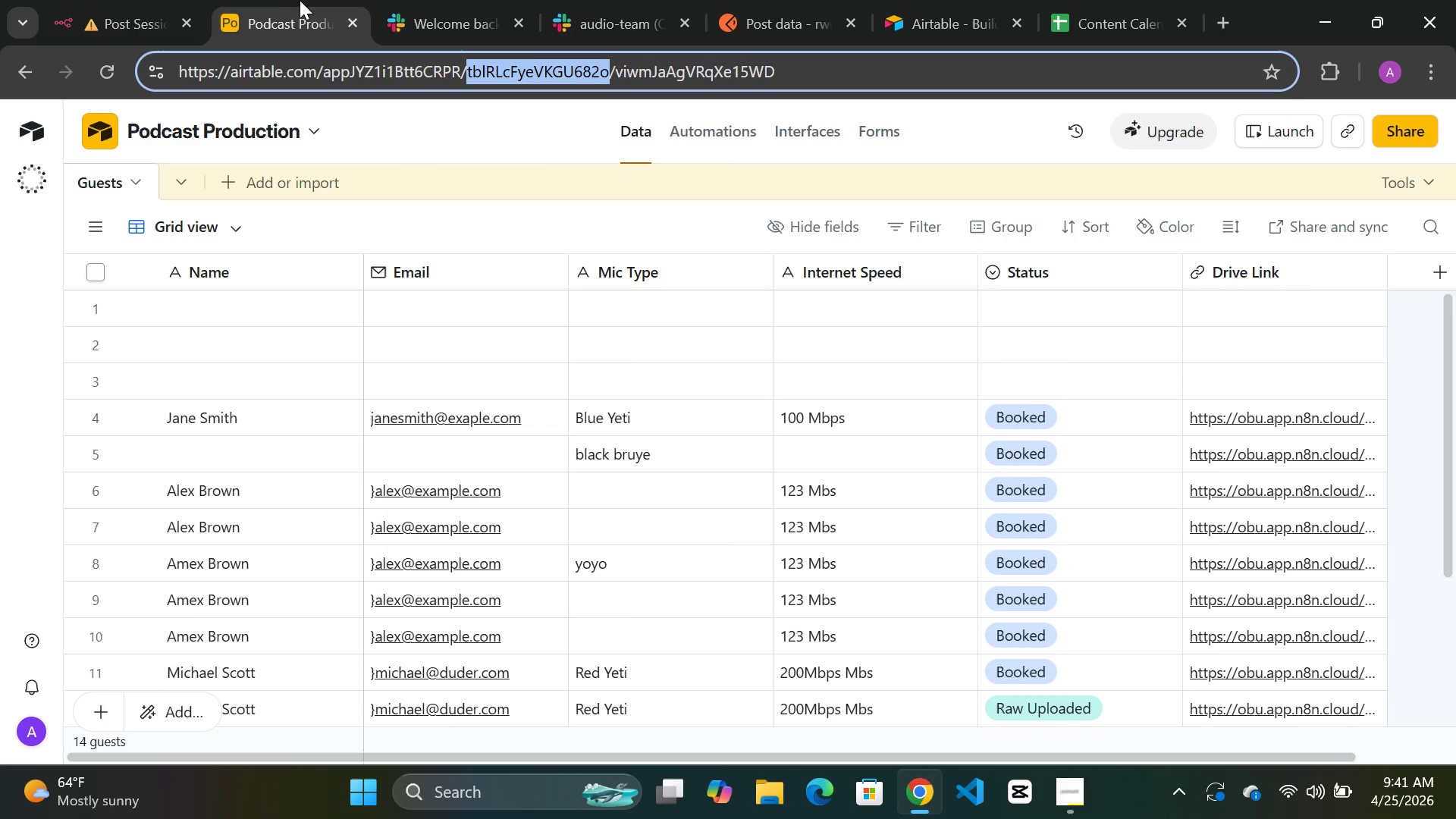 
left_click([133, 16])
 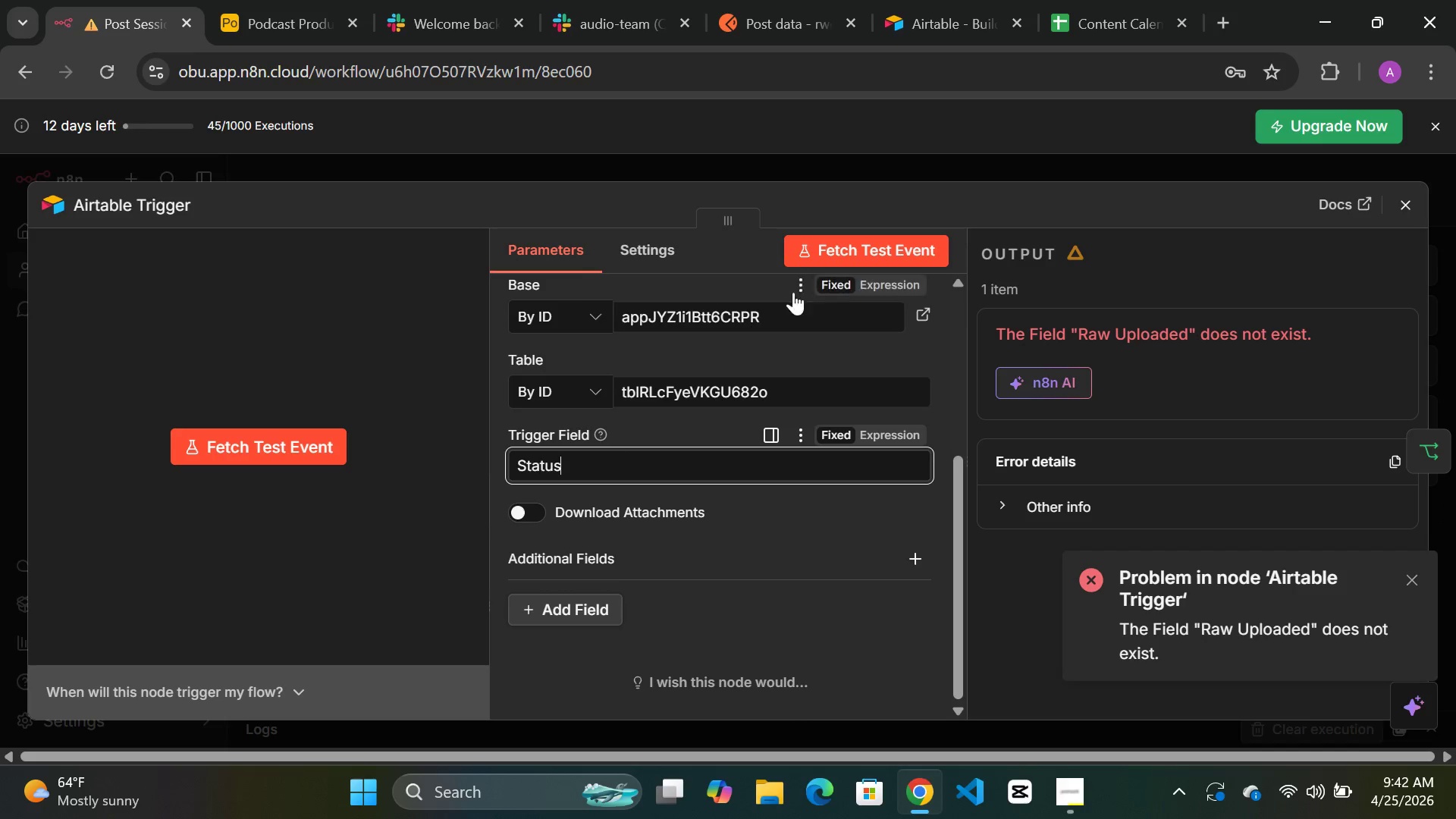 
left_click([830, 244])
 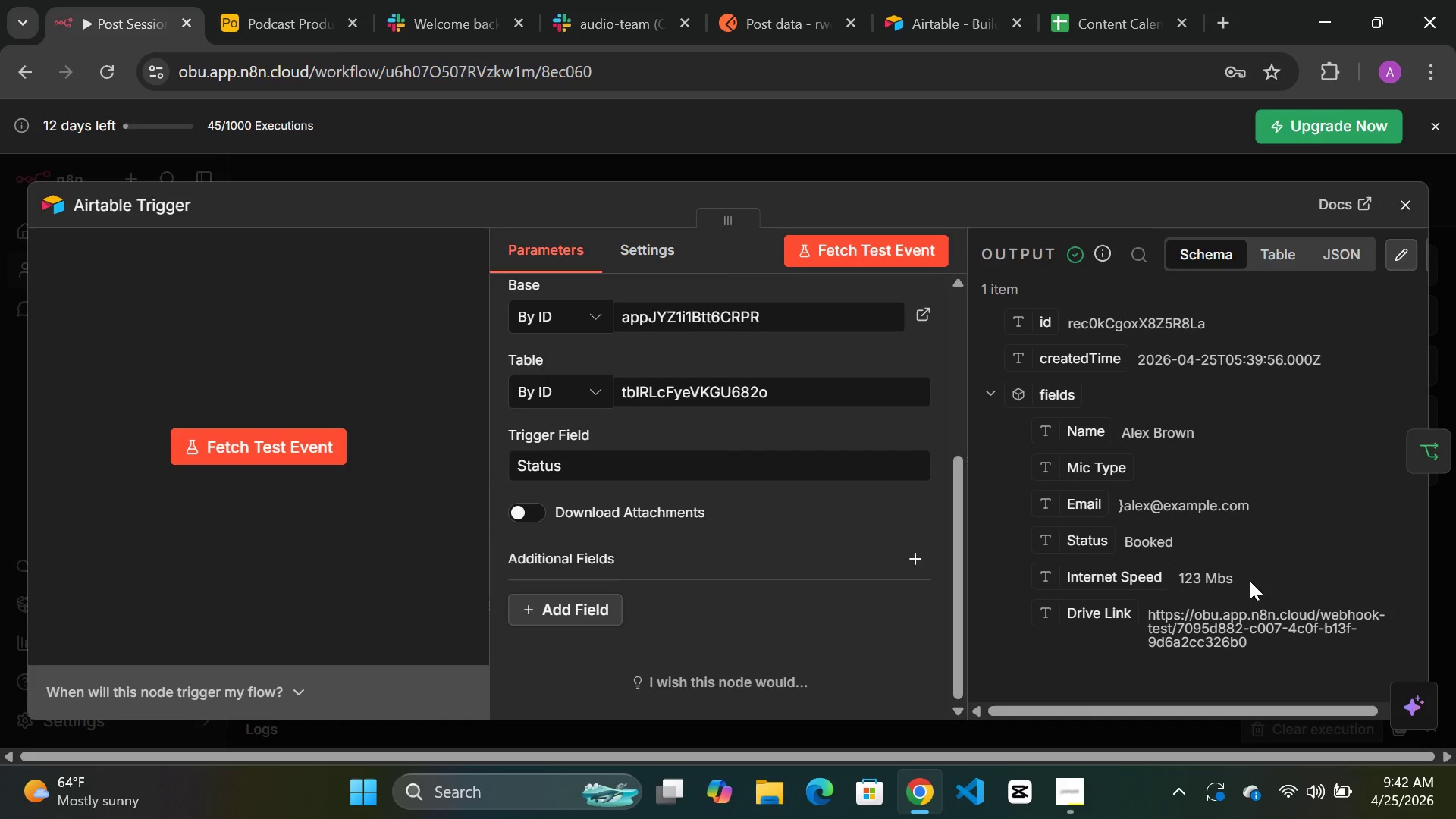 
wait(14.17)
 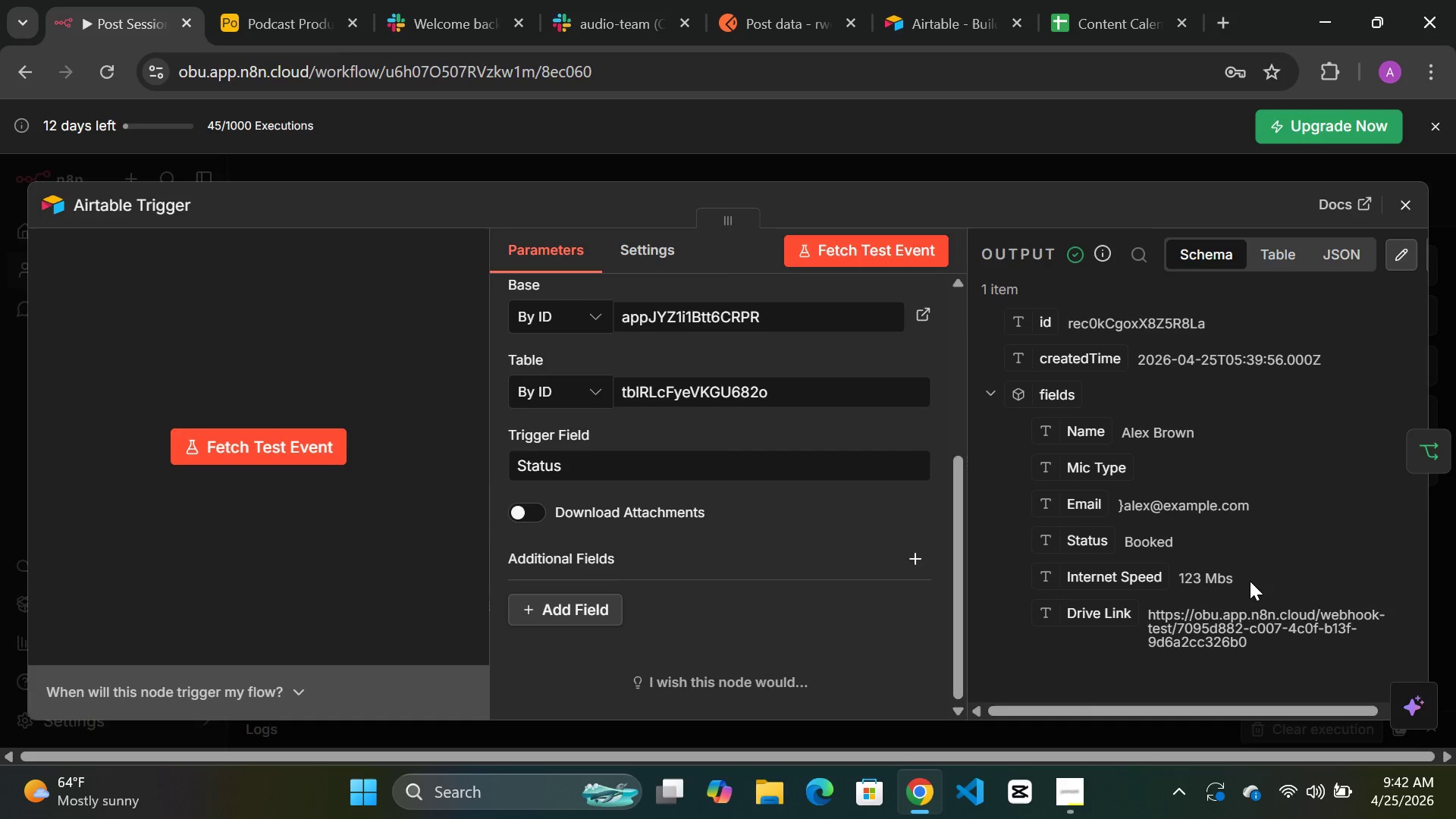 
left_click([899, 160])
 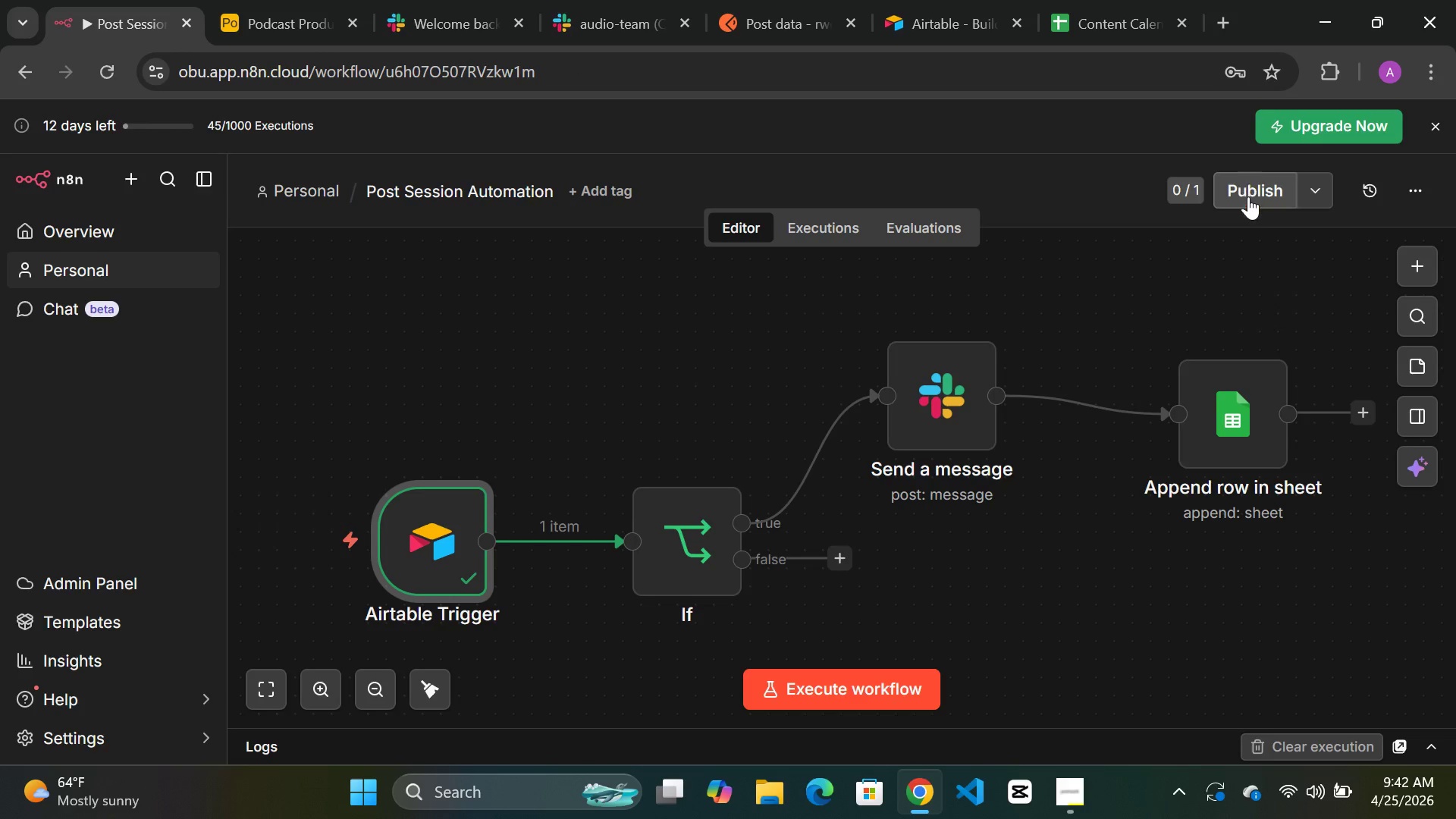 
left_click([1248, 192])
 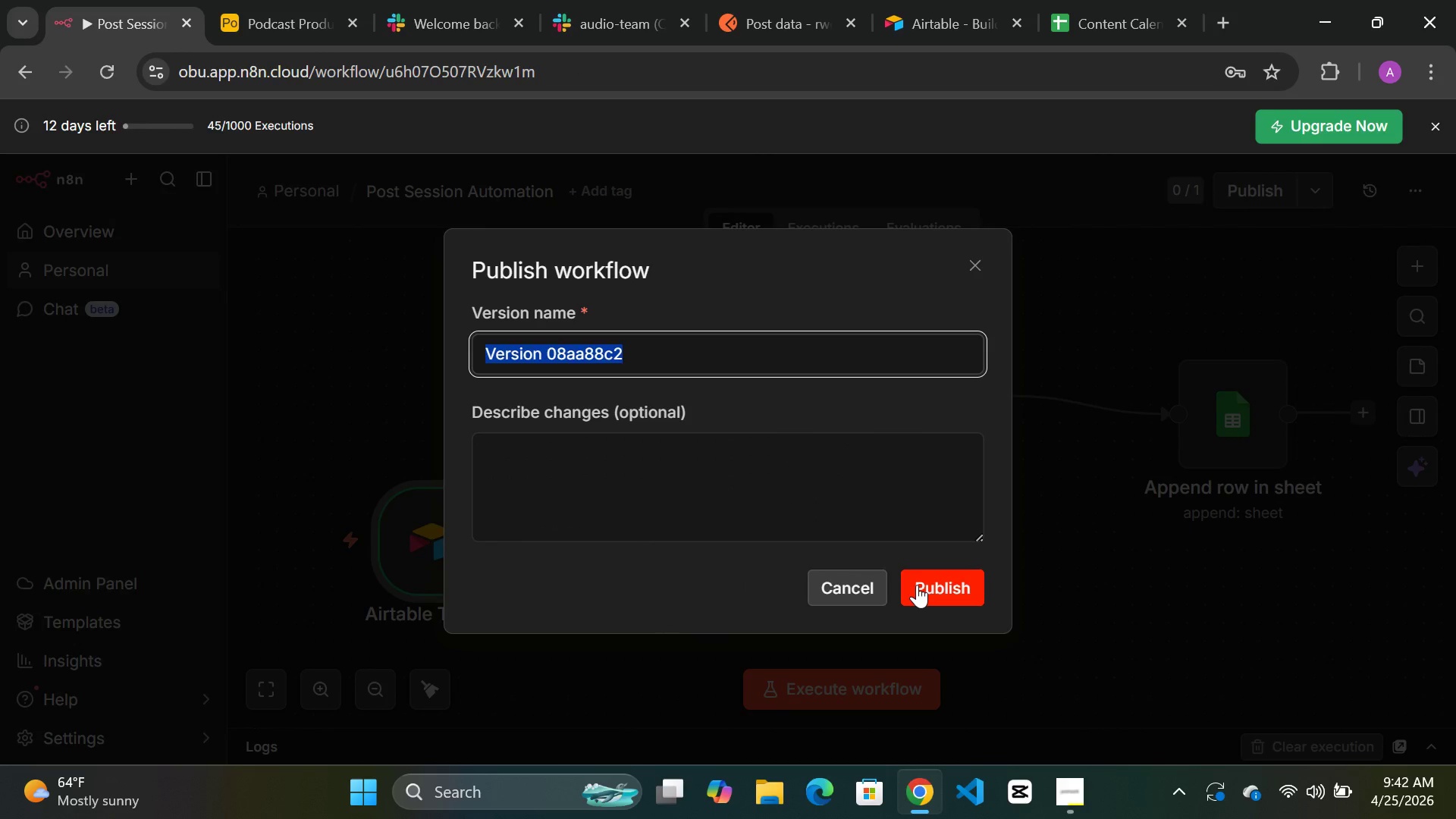 
left_click([917, 585])
 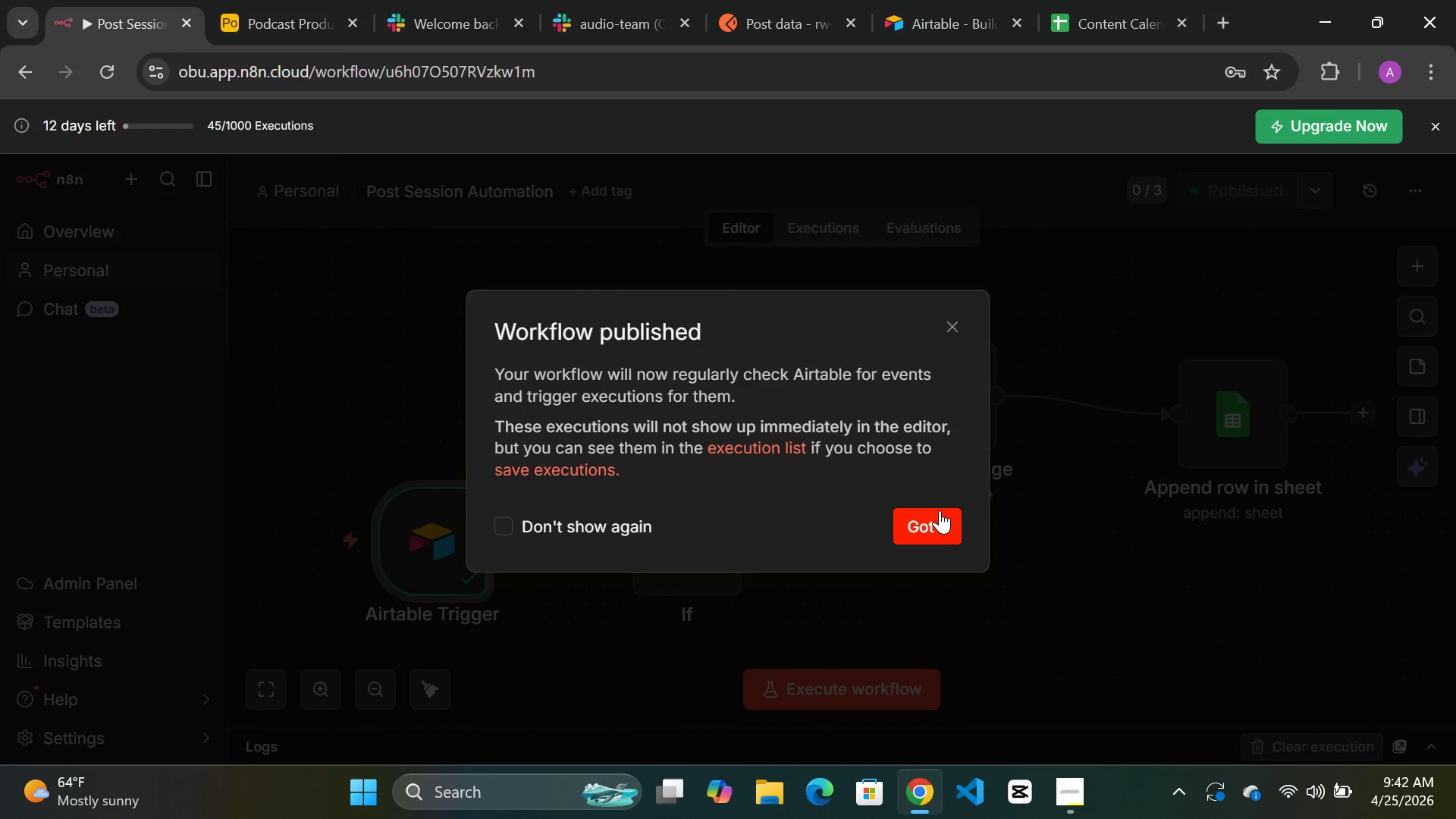 
left_click([942, 520])
 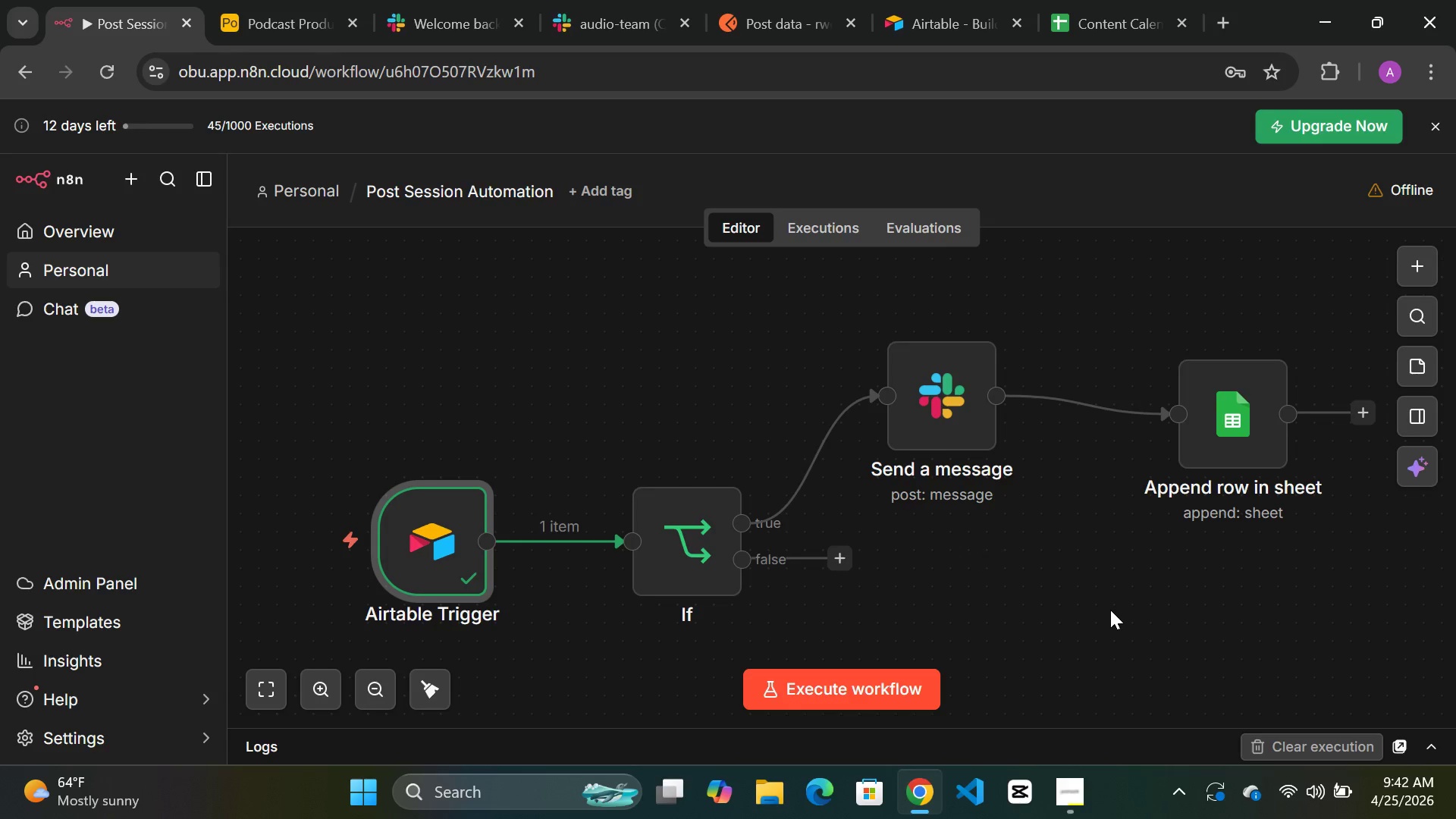 
wait(29.66)
 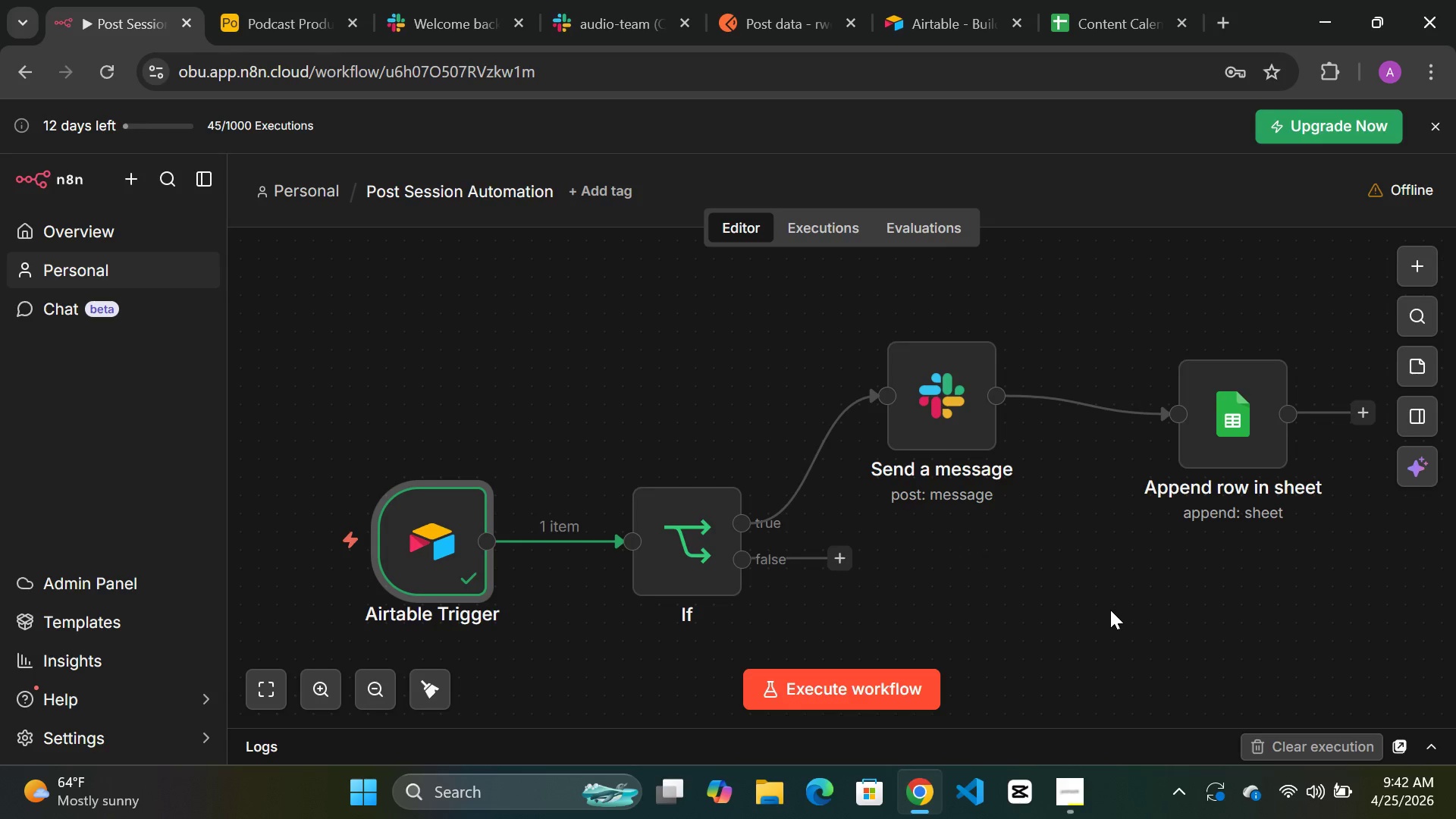 
left_click([254, 12])
 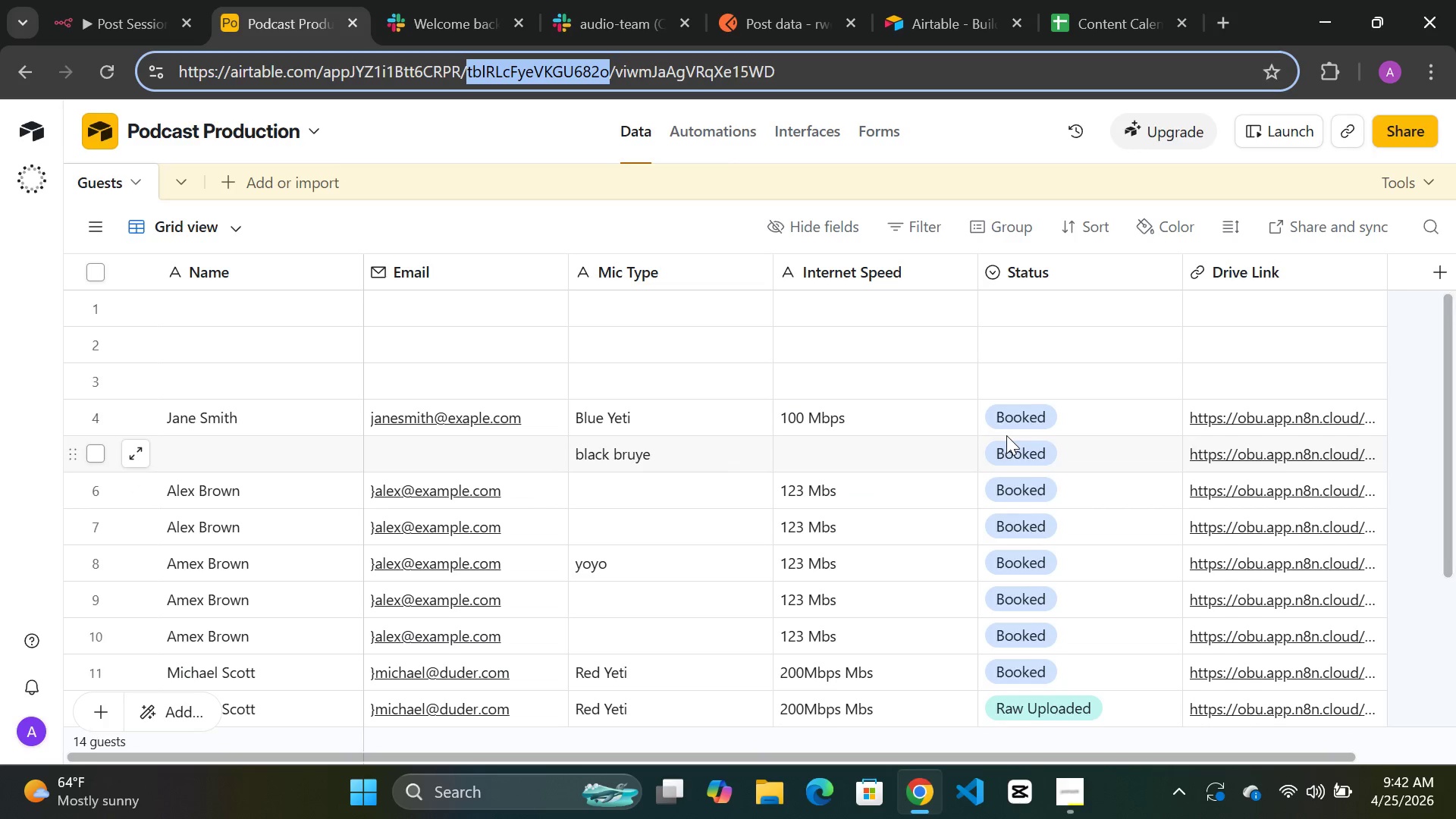 
double_click([1040, 414])
 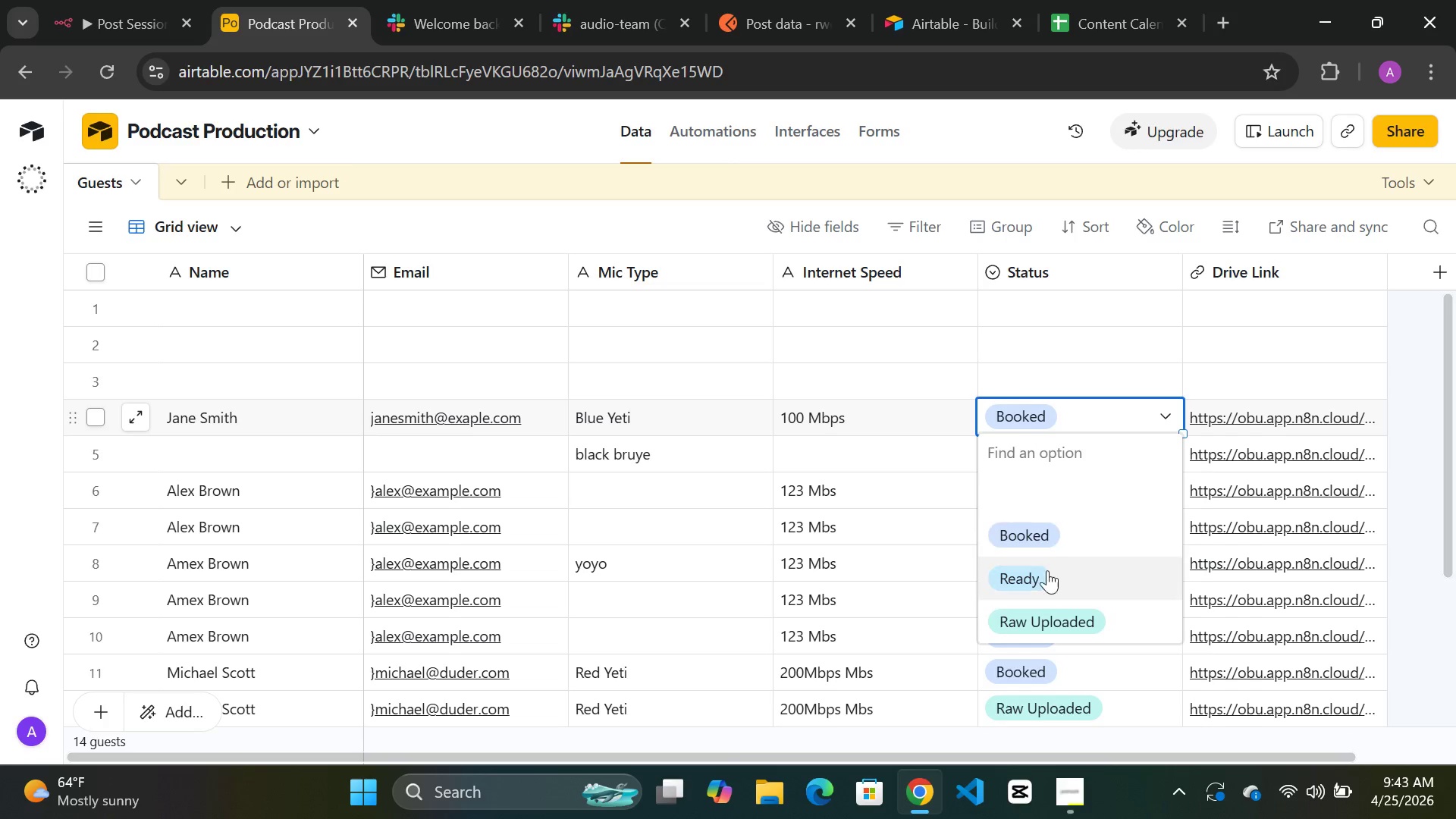 
left_click([1051, 629])
 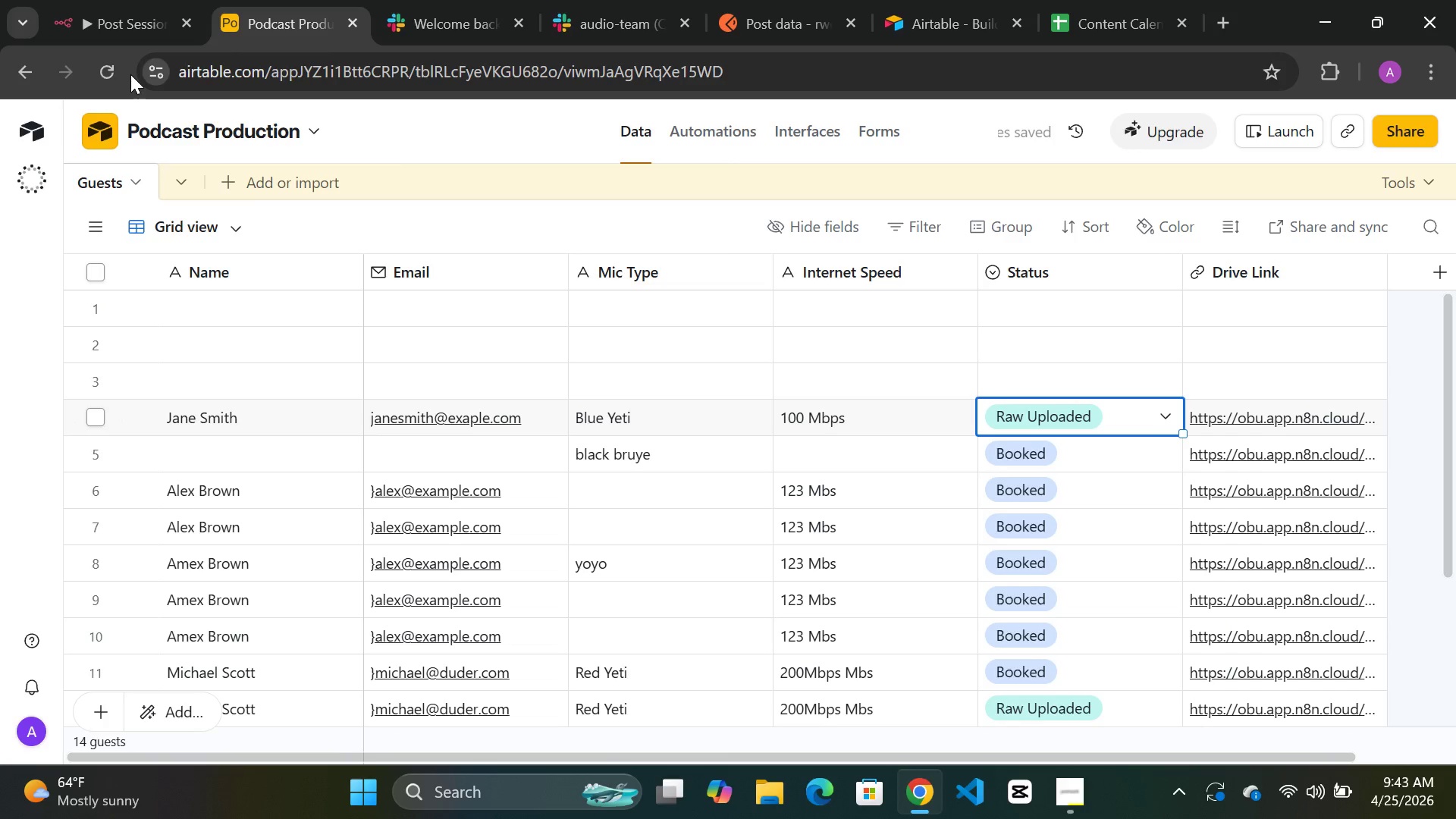 
left_click([101, 73])
 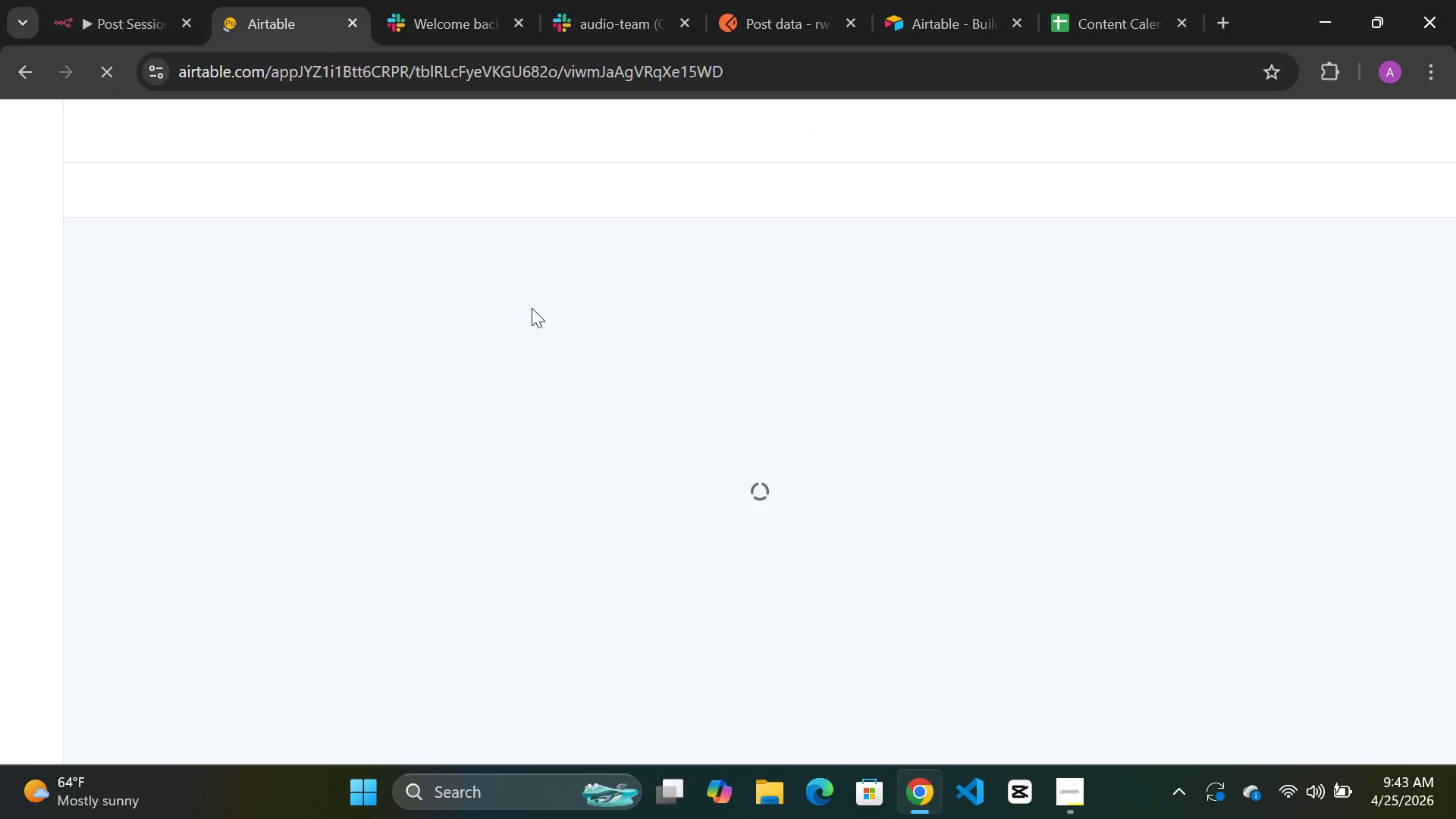 
wait(8.64)
 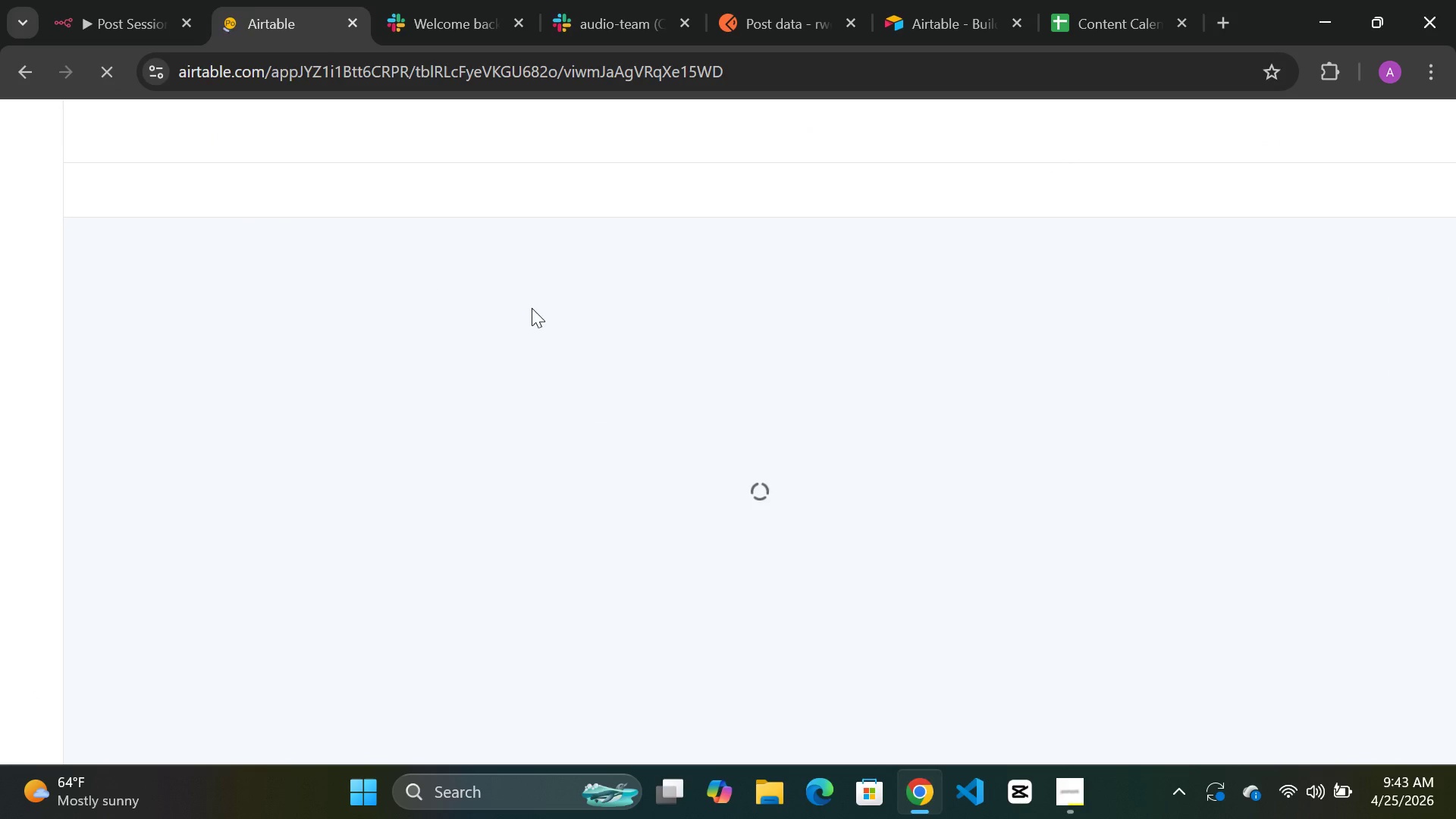 
left_click([141, 17])
 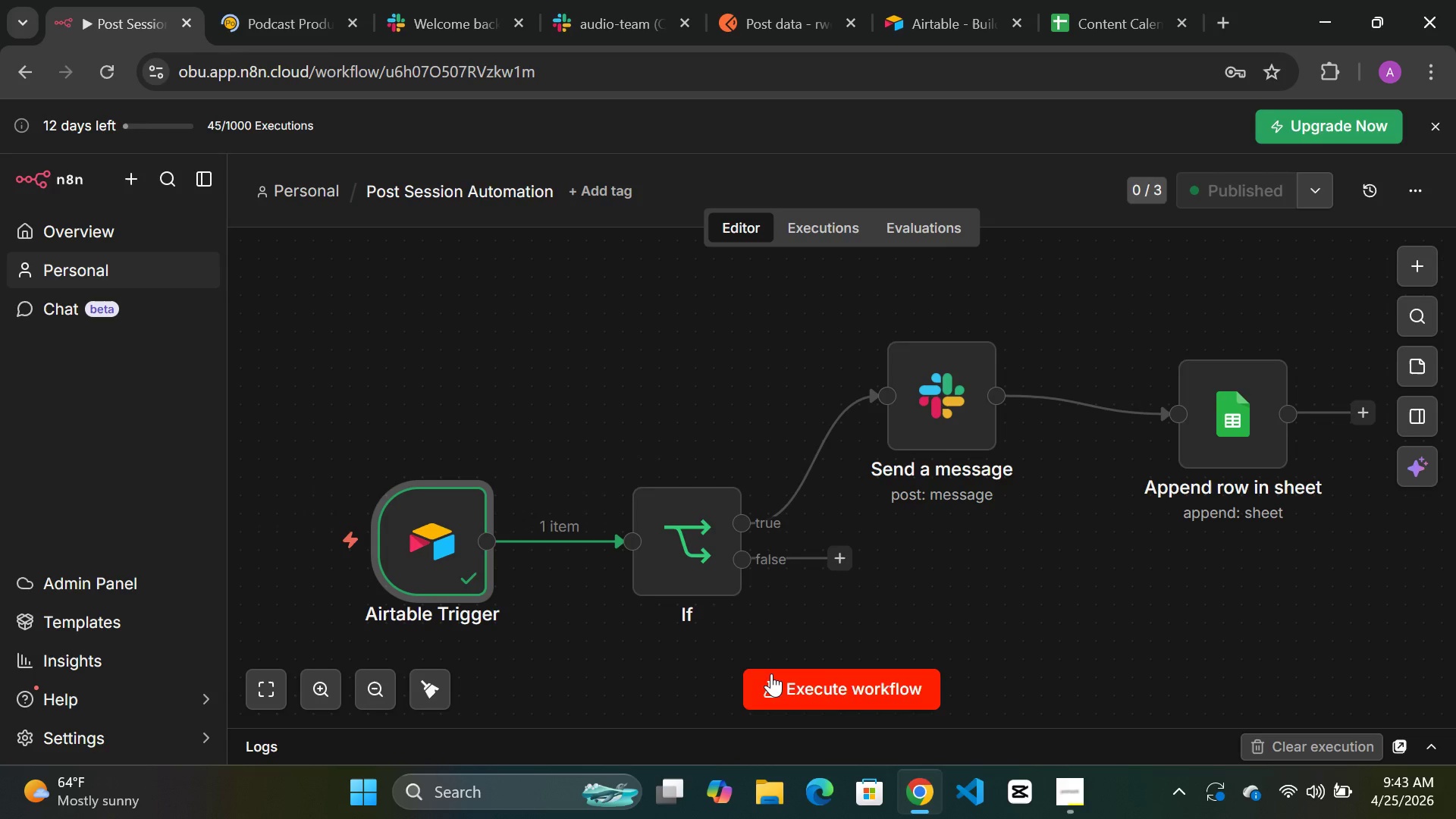 
wait(5.03)
 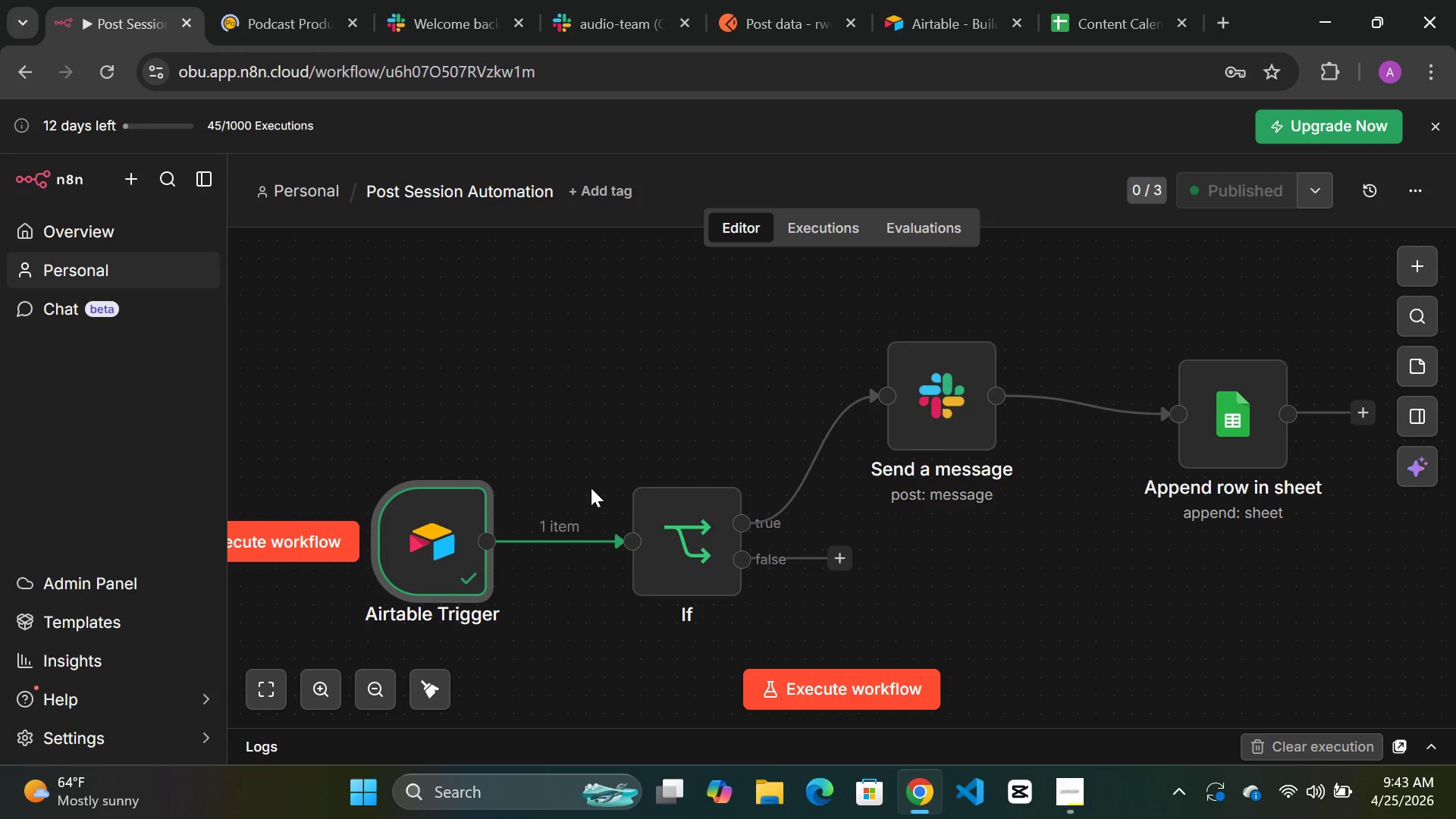 
double_click([441, 554])
 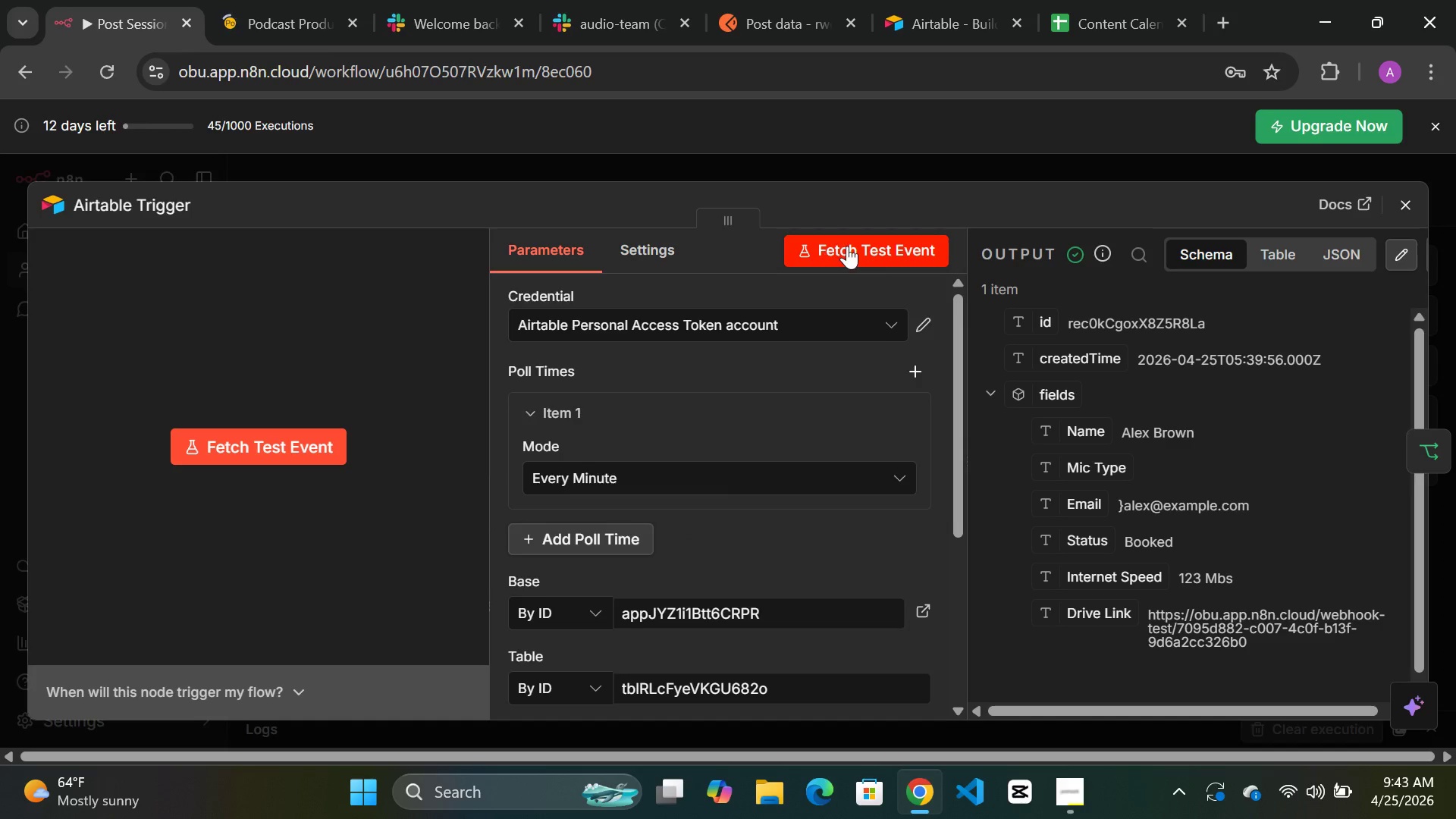 
left_click([852, 246])
 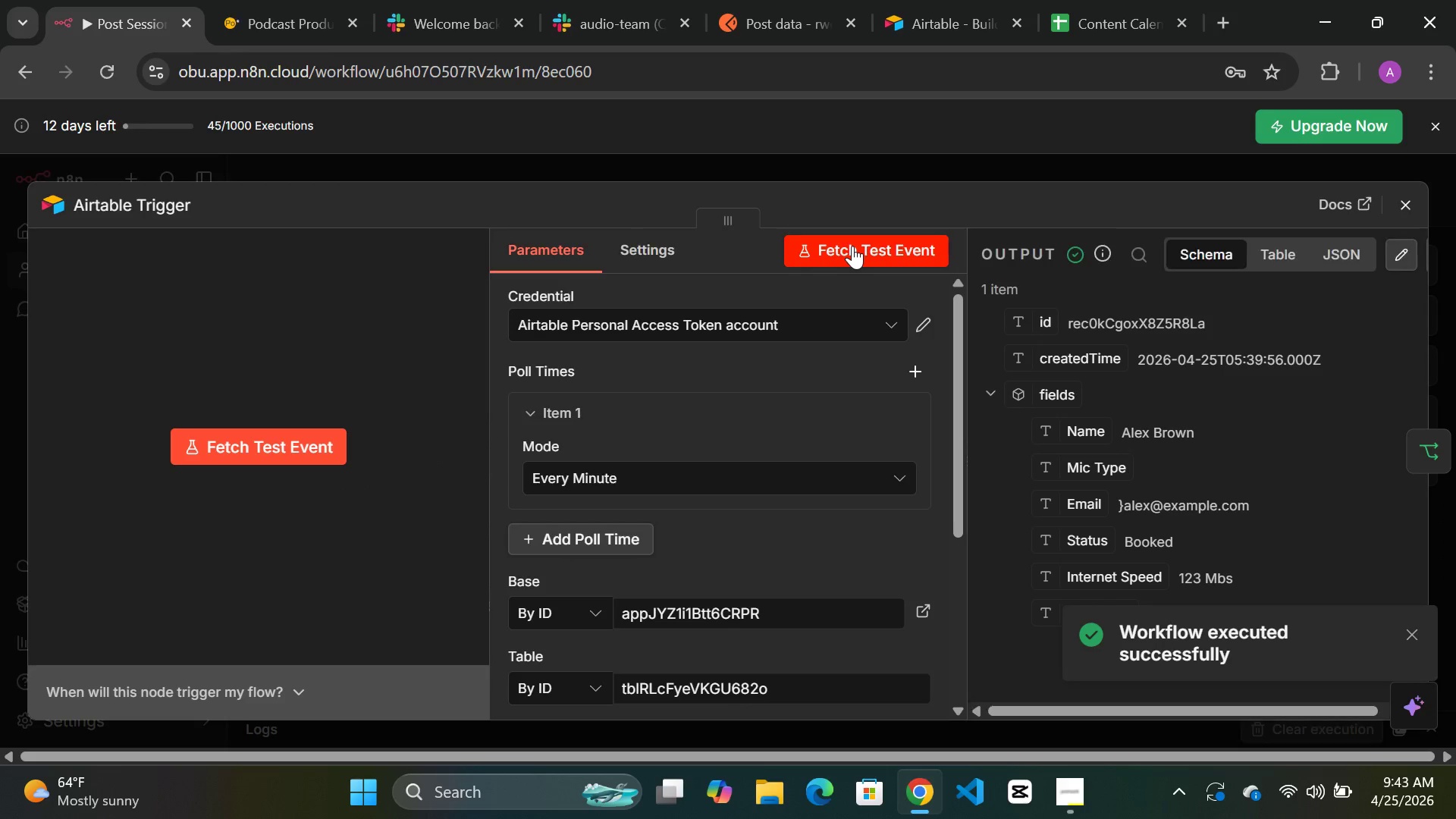 
wait(11.33)
 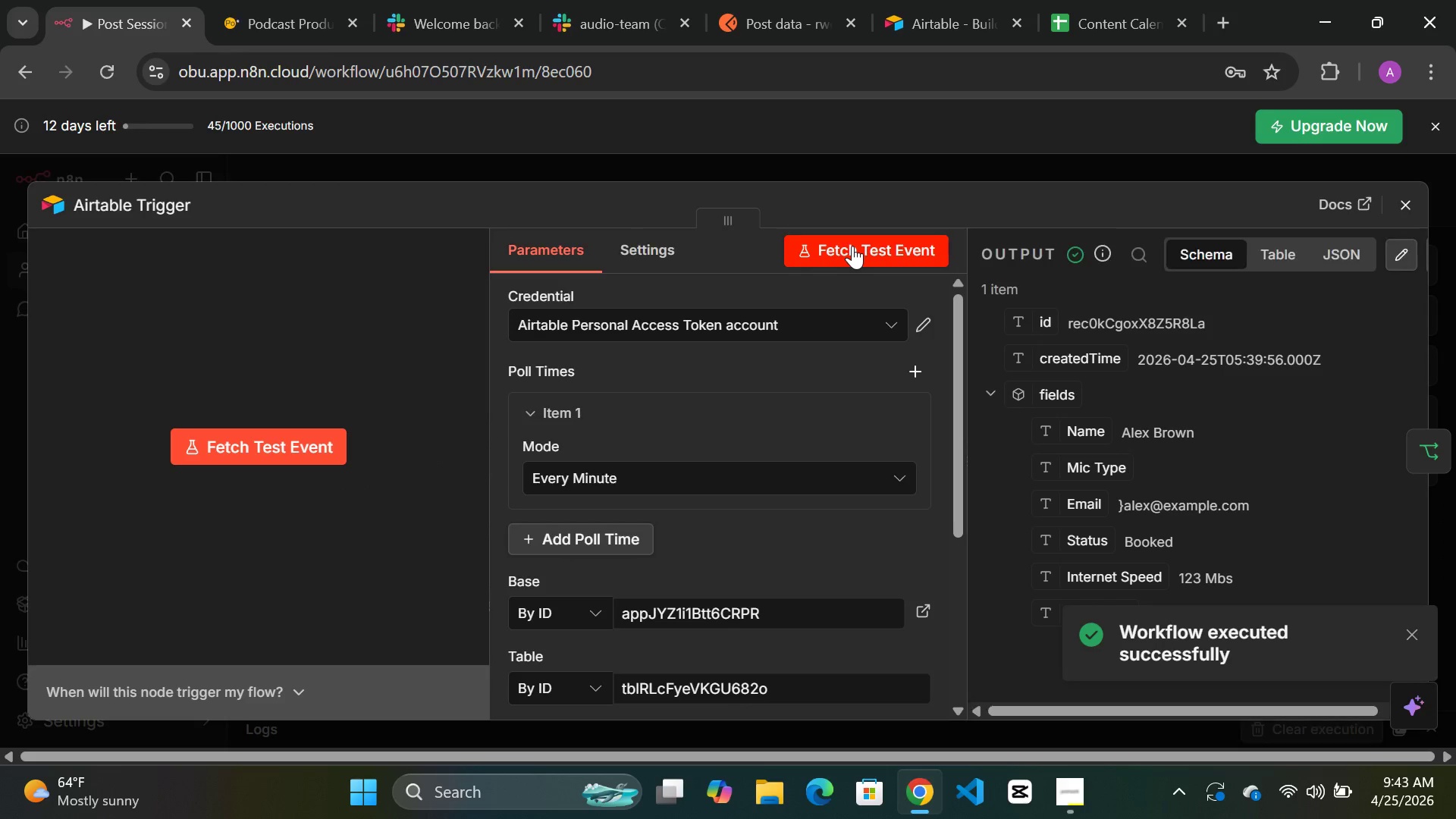 
left_click([255, 26])
 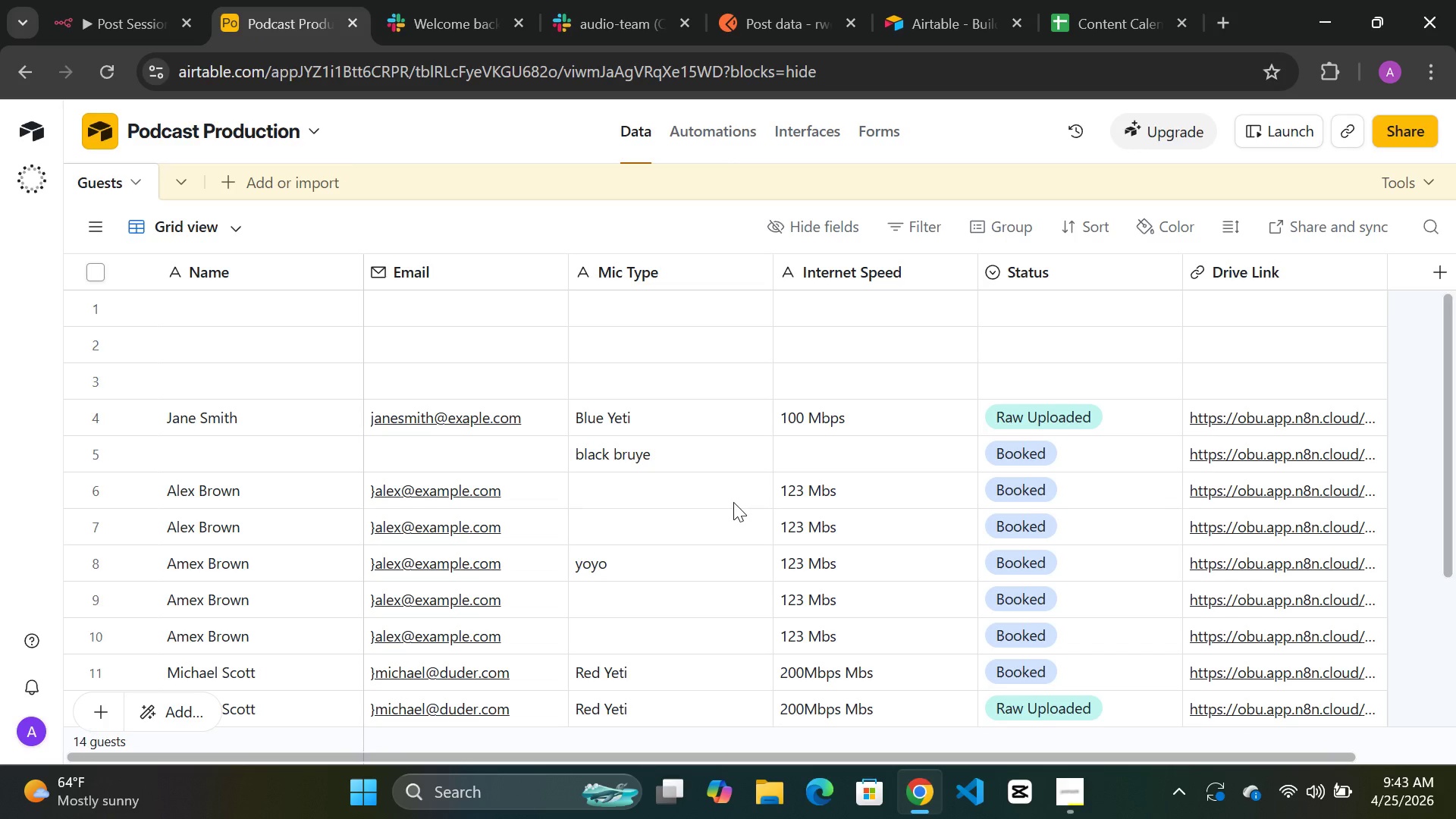 
wait(9.23)
 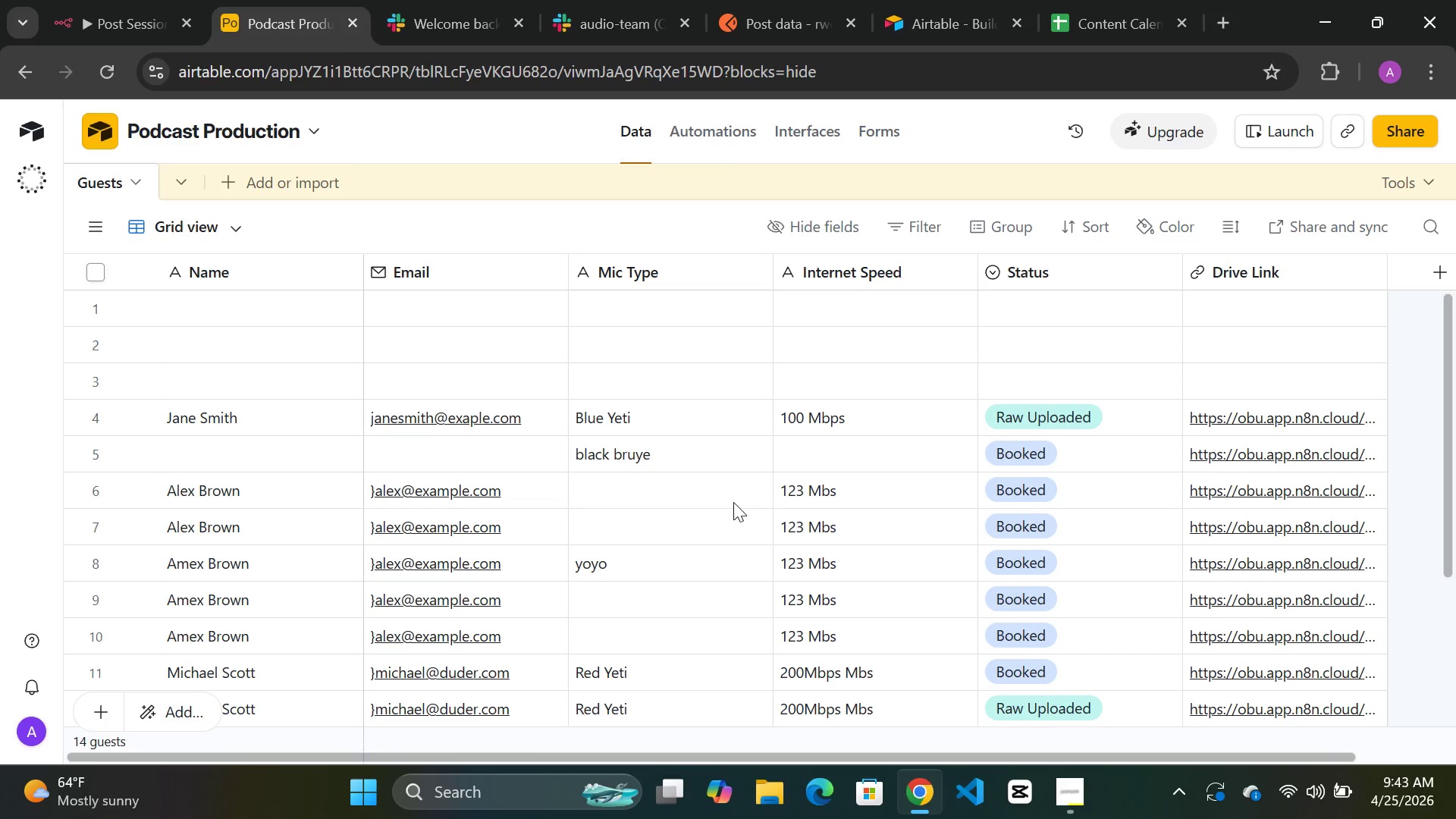 
left_click([1025, 486])
 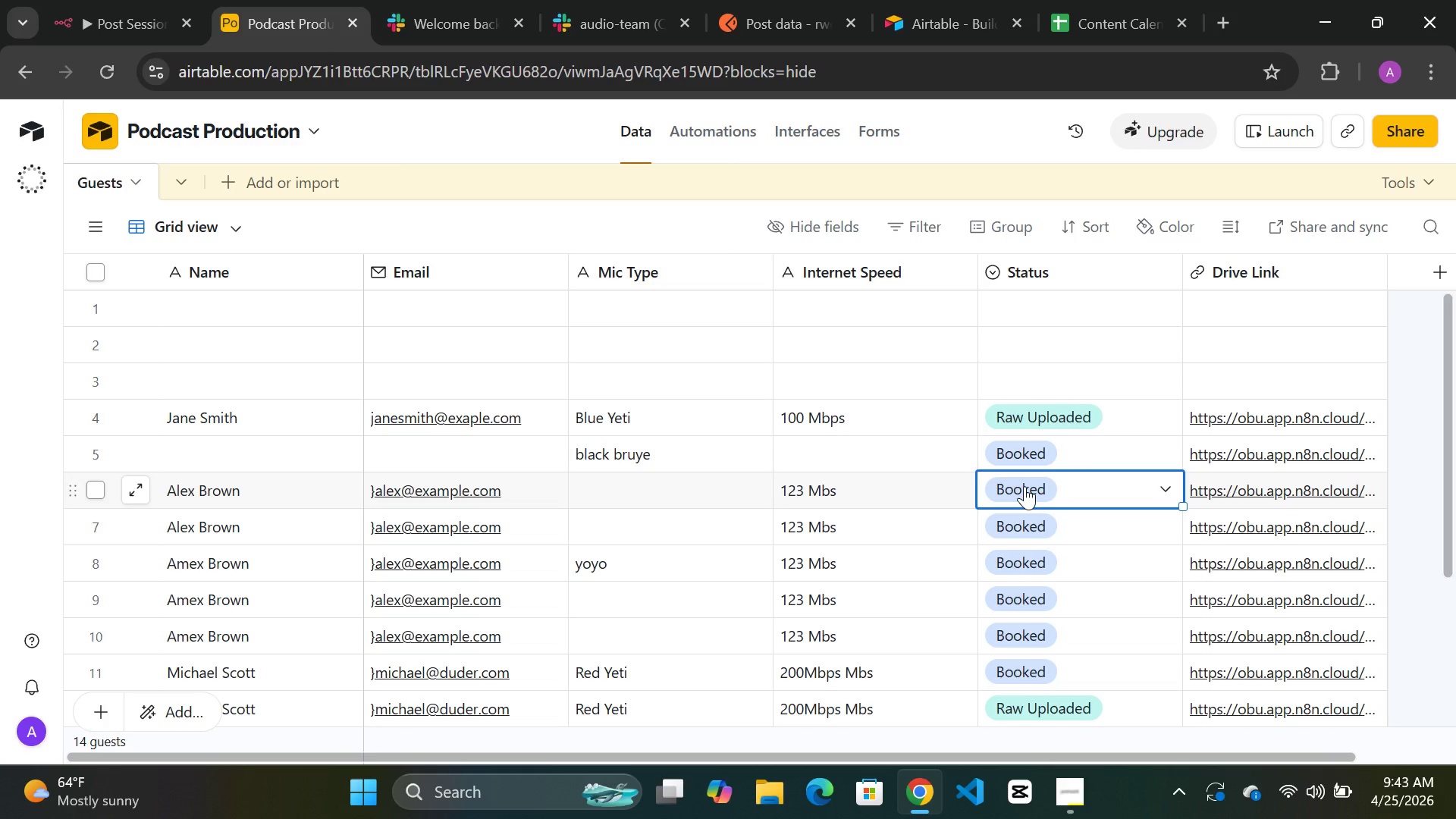 
left_click([1025, 486])
 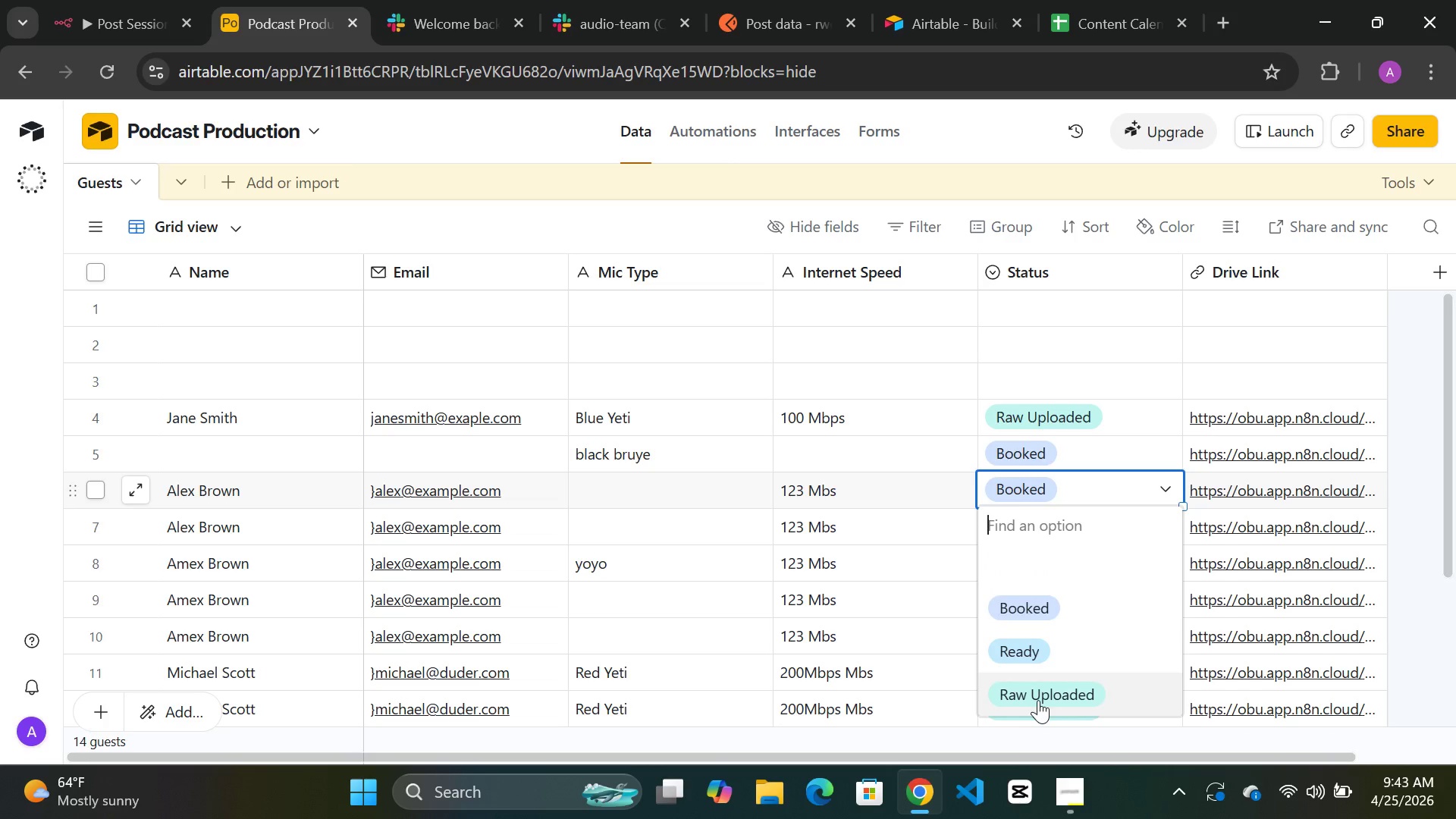 
left_click([1038, 700])
 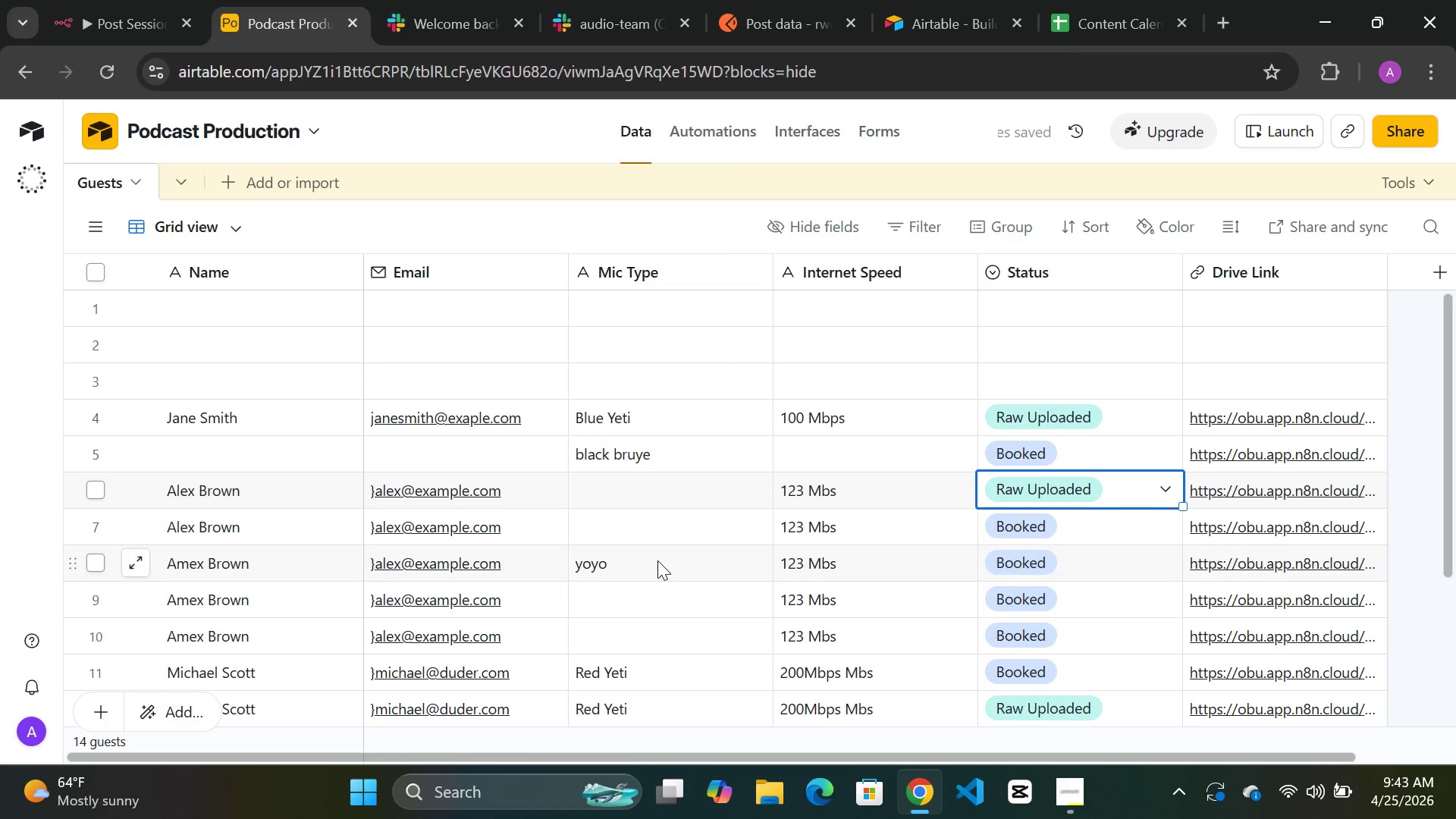 
wait(6.55)
 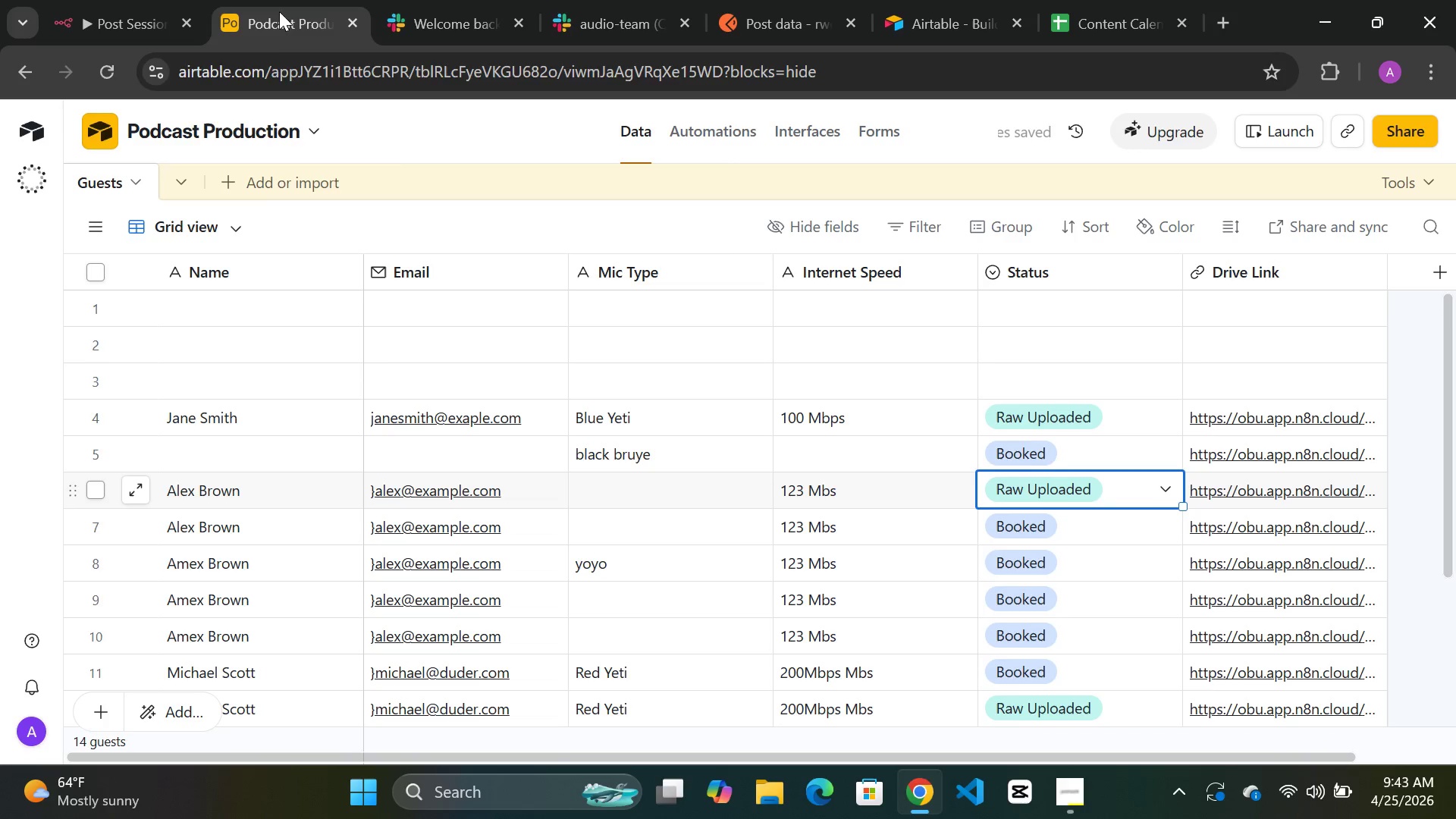 
double_click([1037, 515])
 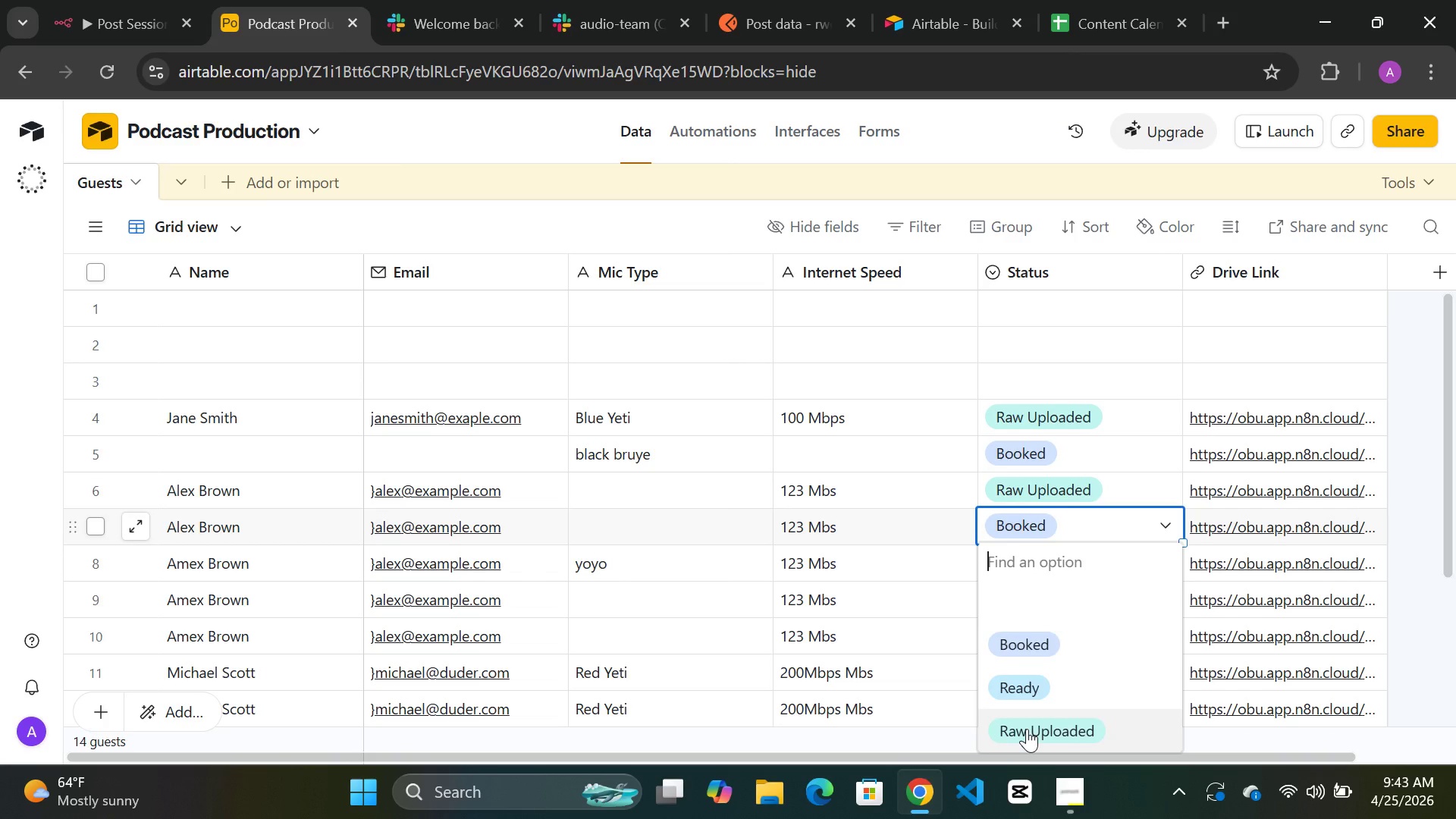 
left_click([1027, 729])
 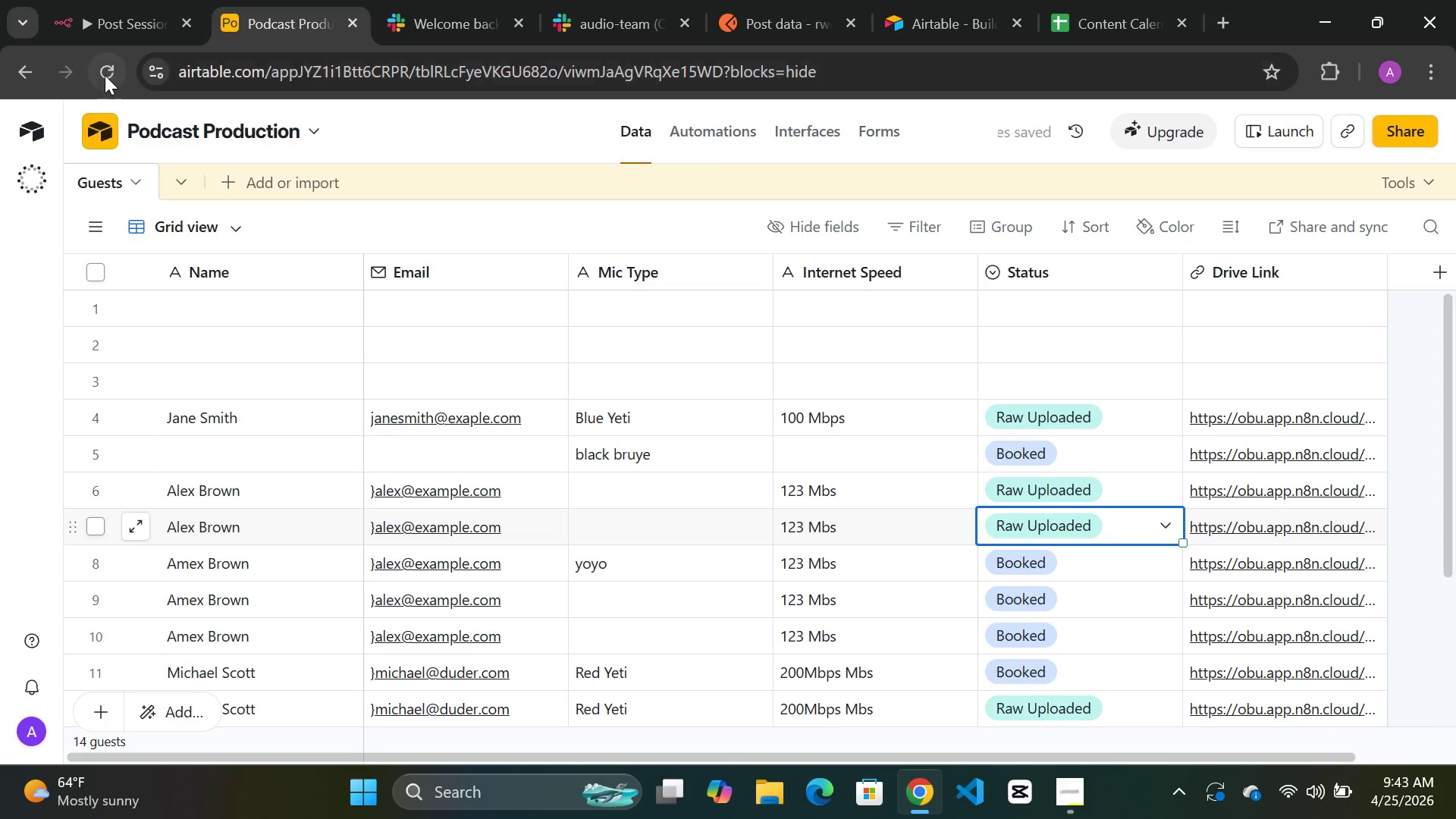 
left_click([102, 74])
 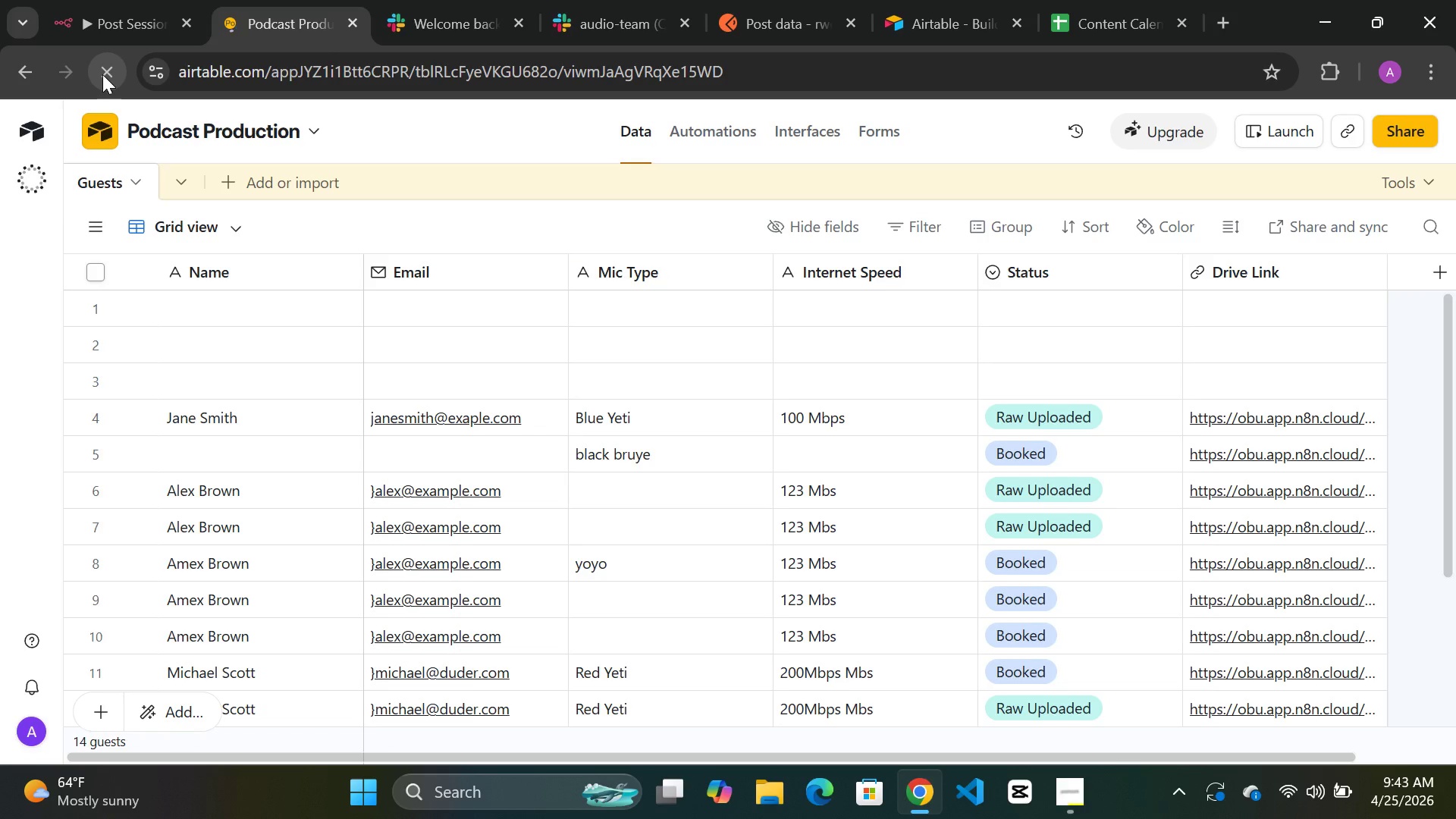 
wait(7.34)
 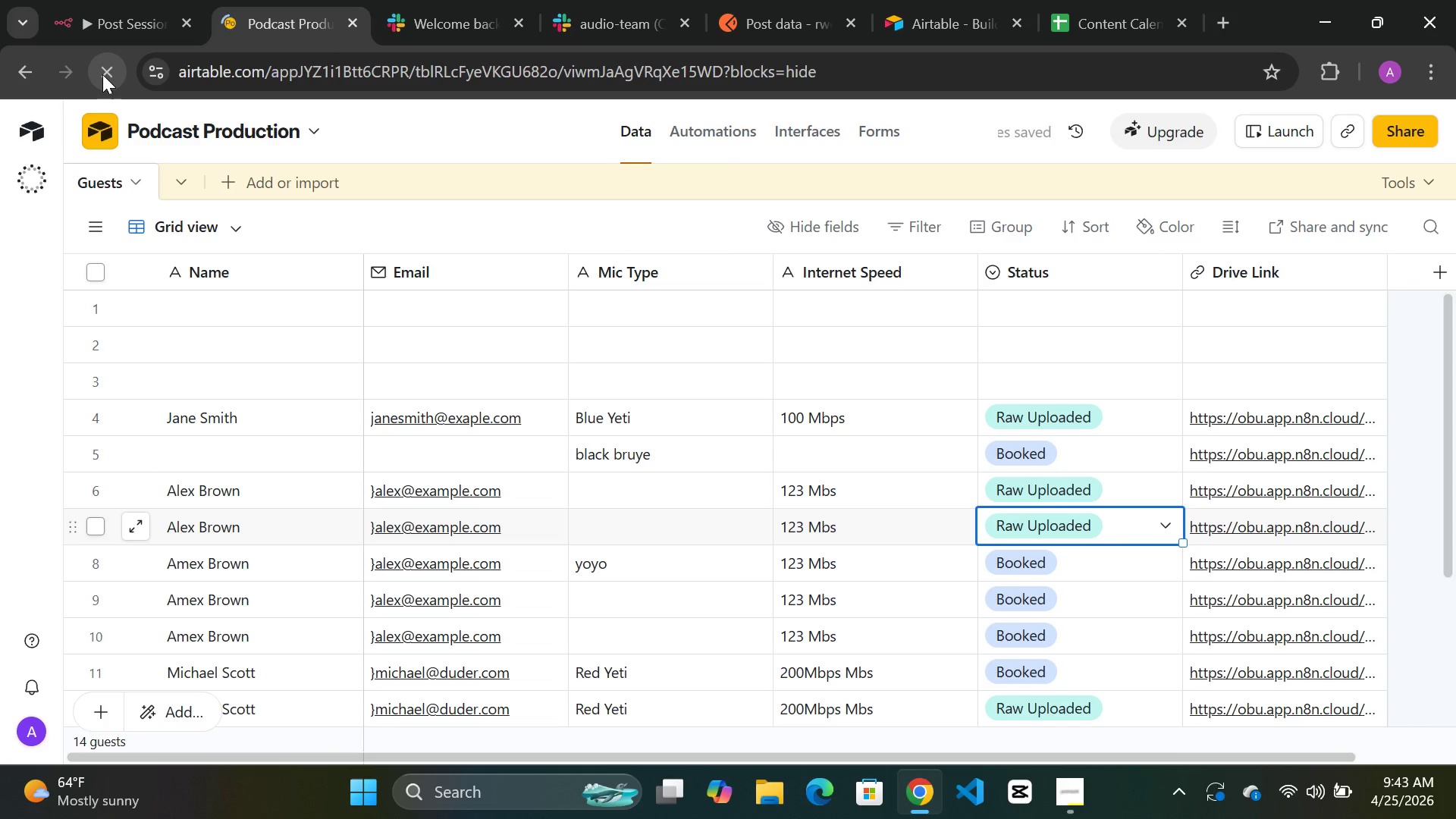 
left_click([127, 13])
 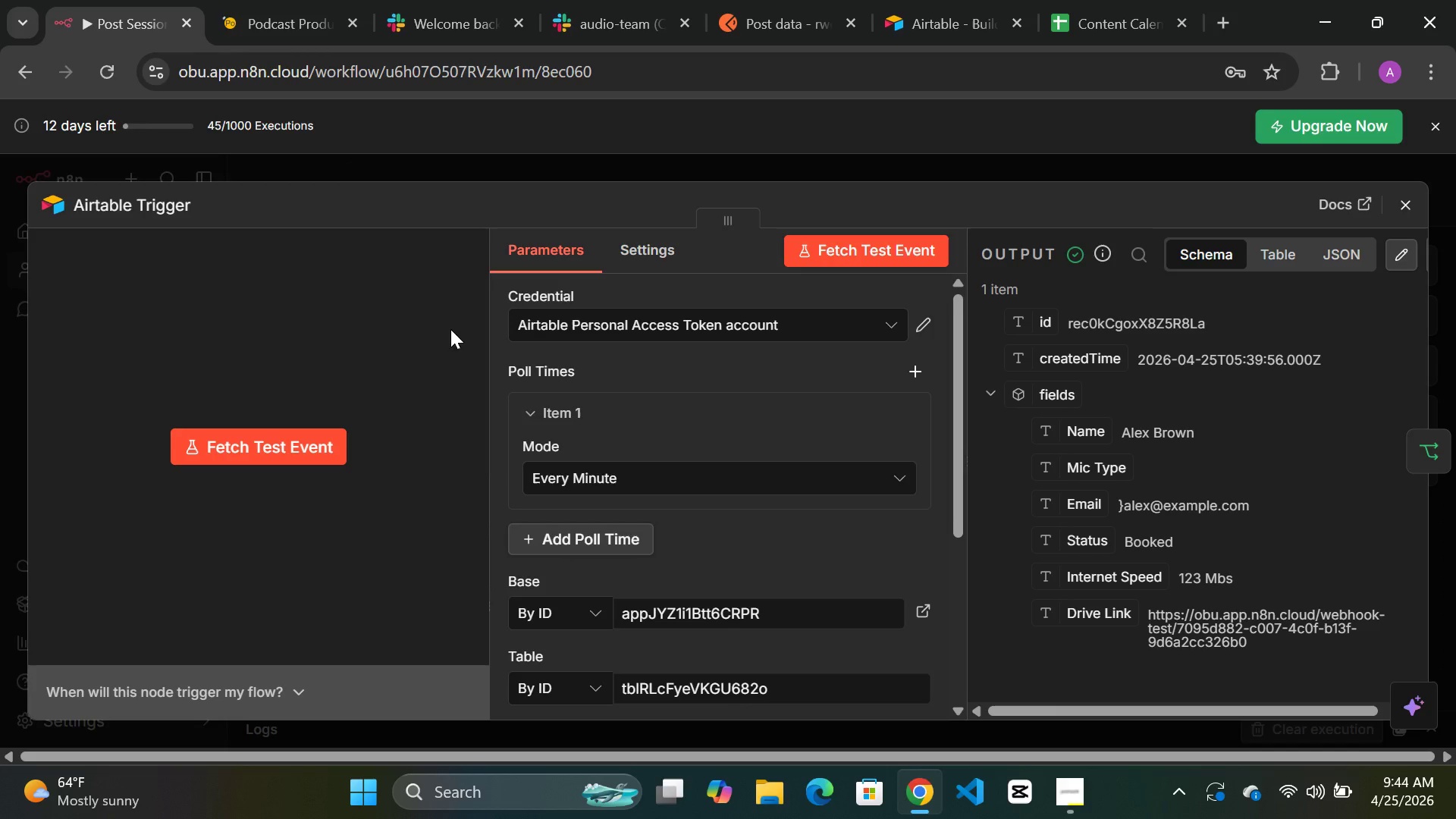 
left_click([289, 444])
 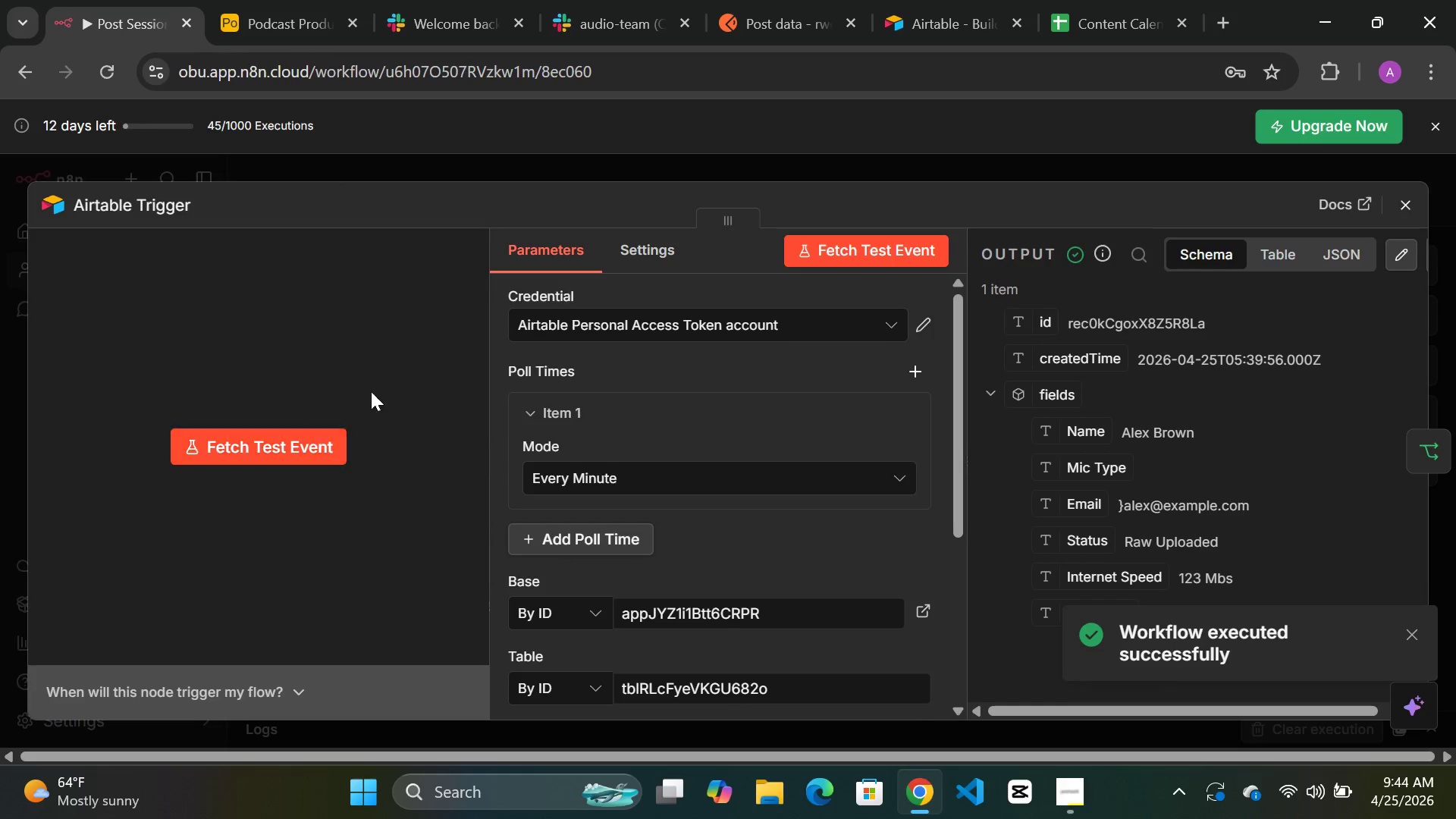 
wait(5.52)
 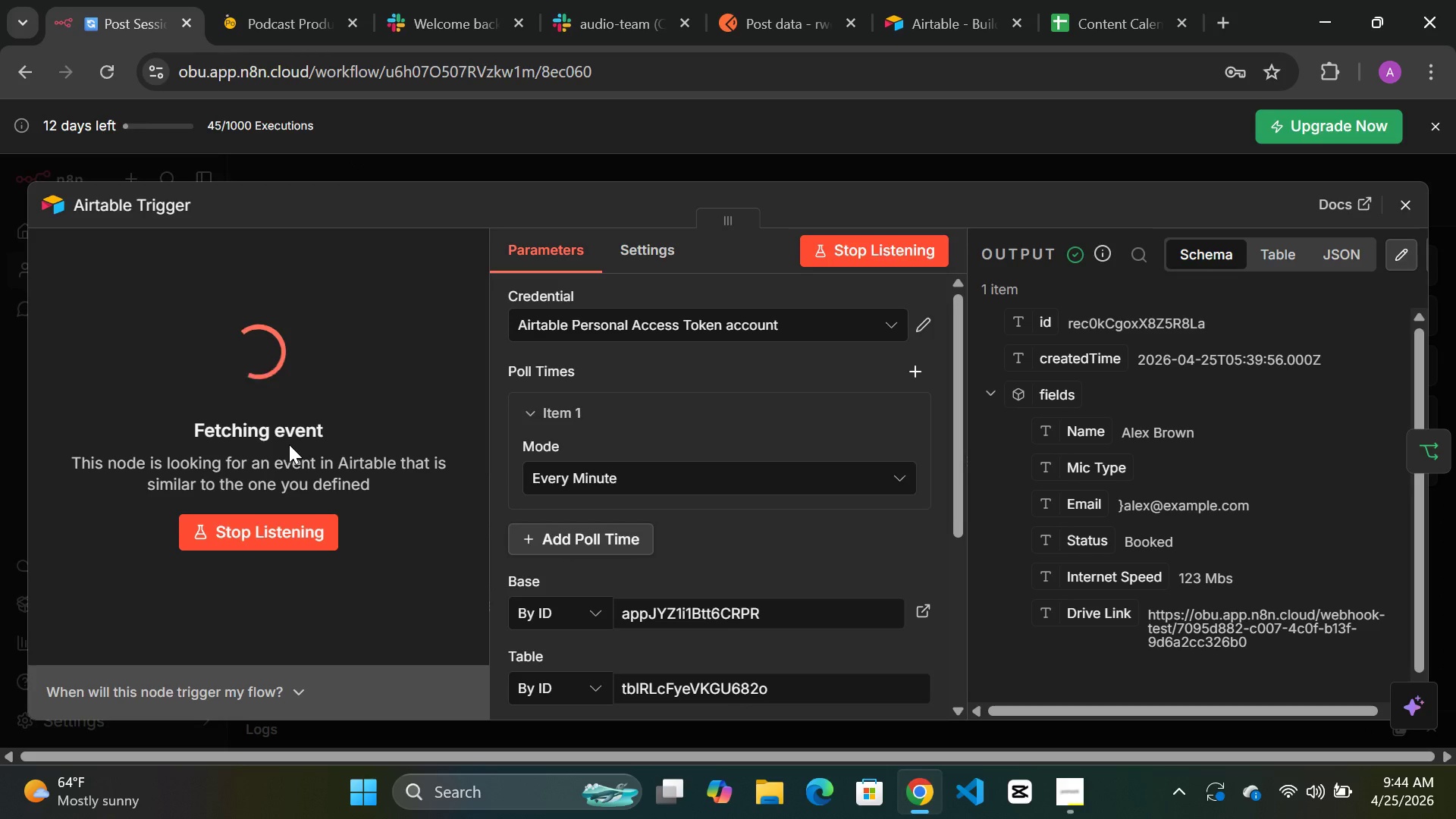 
left_click([521, 155])
 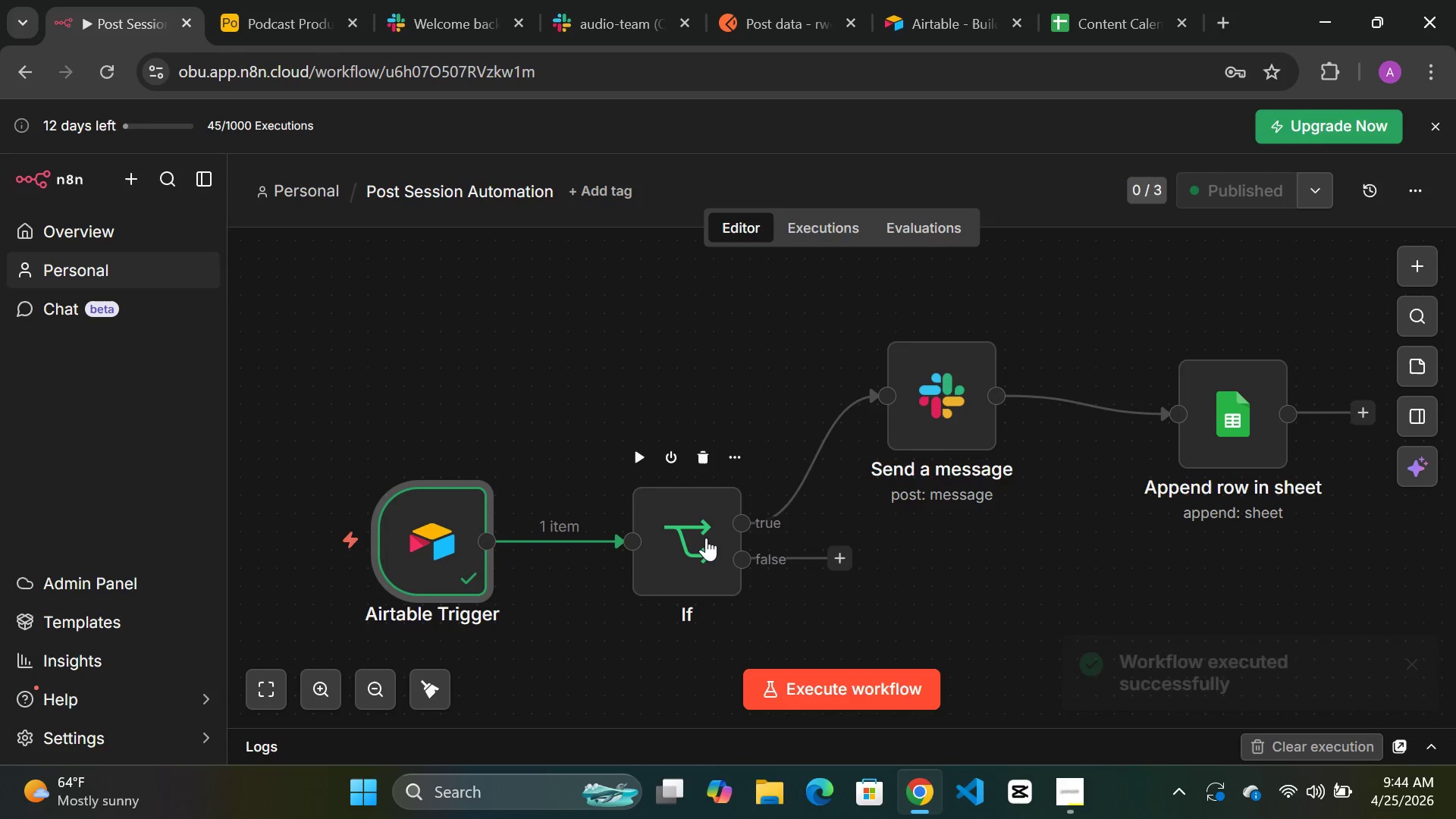 
double_click([706, 538])
 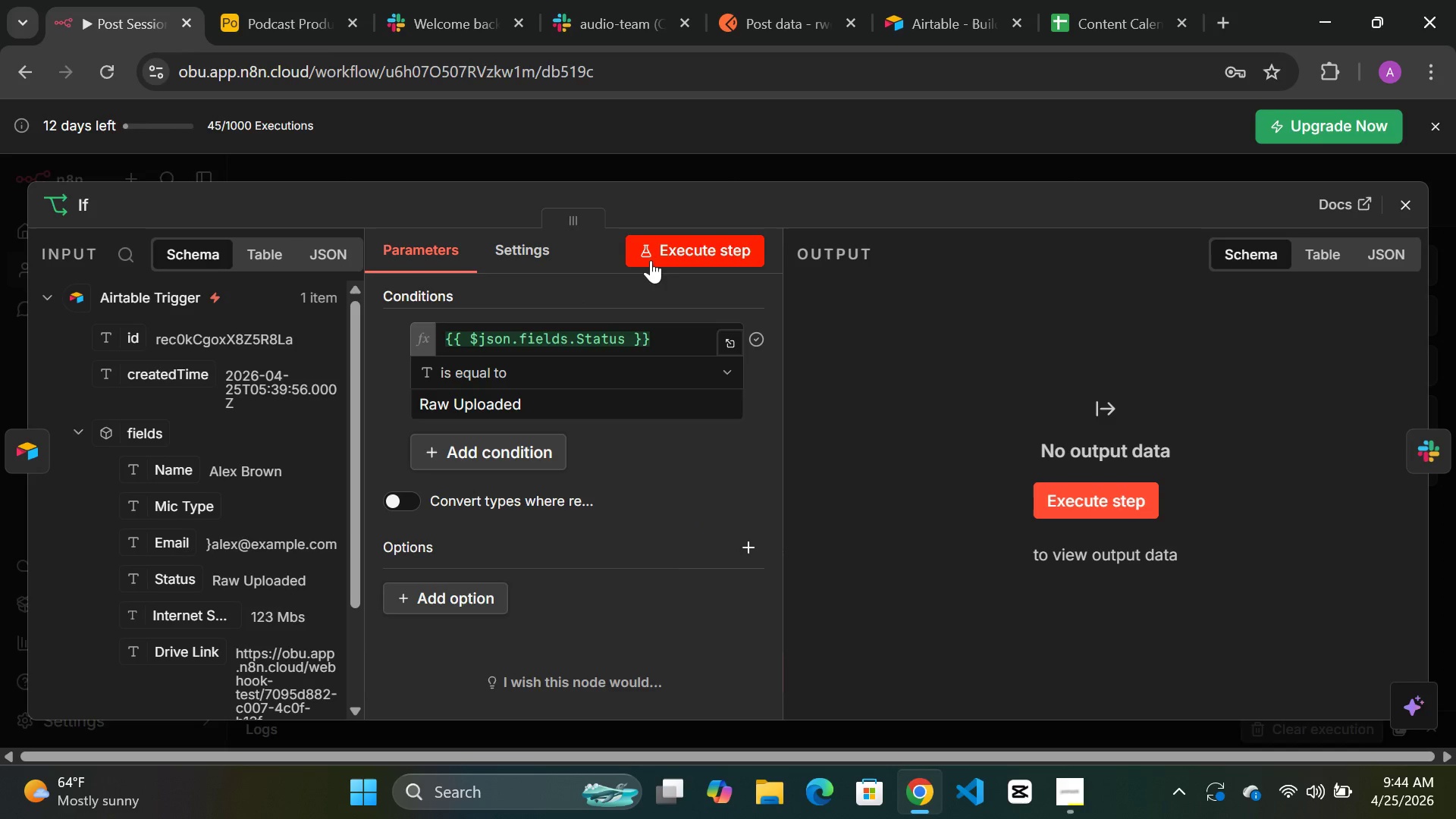 
left_click([674, 249])
 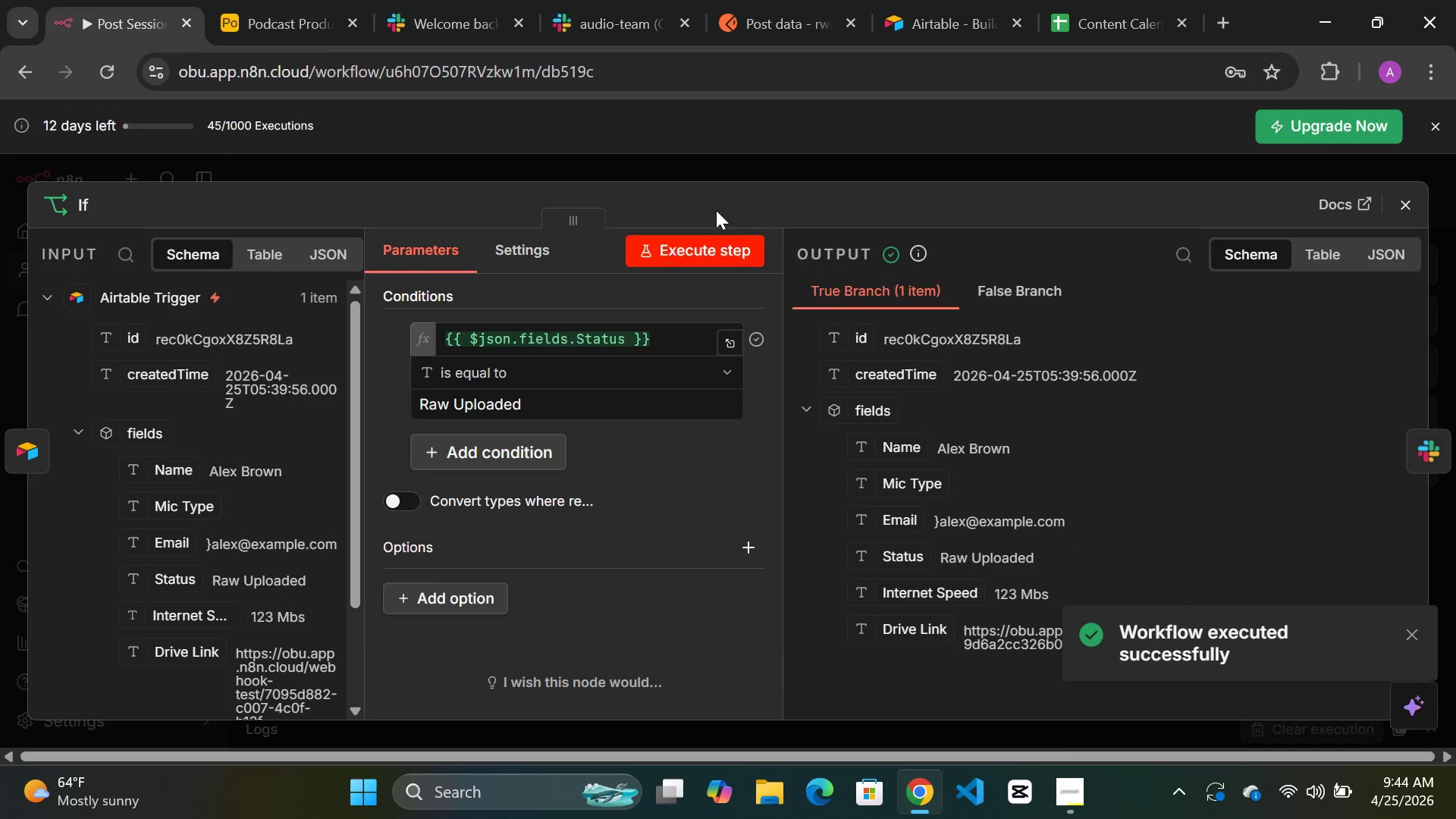 
left_click([774, 176])
 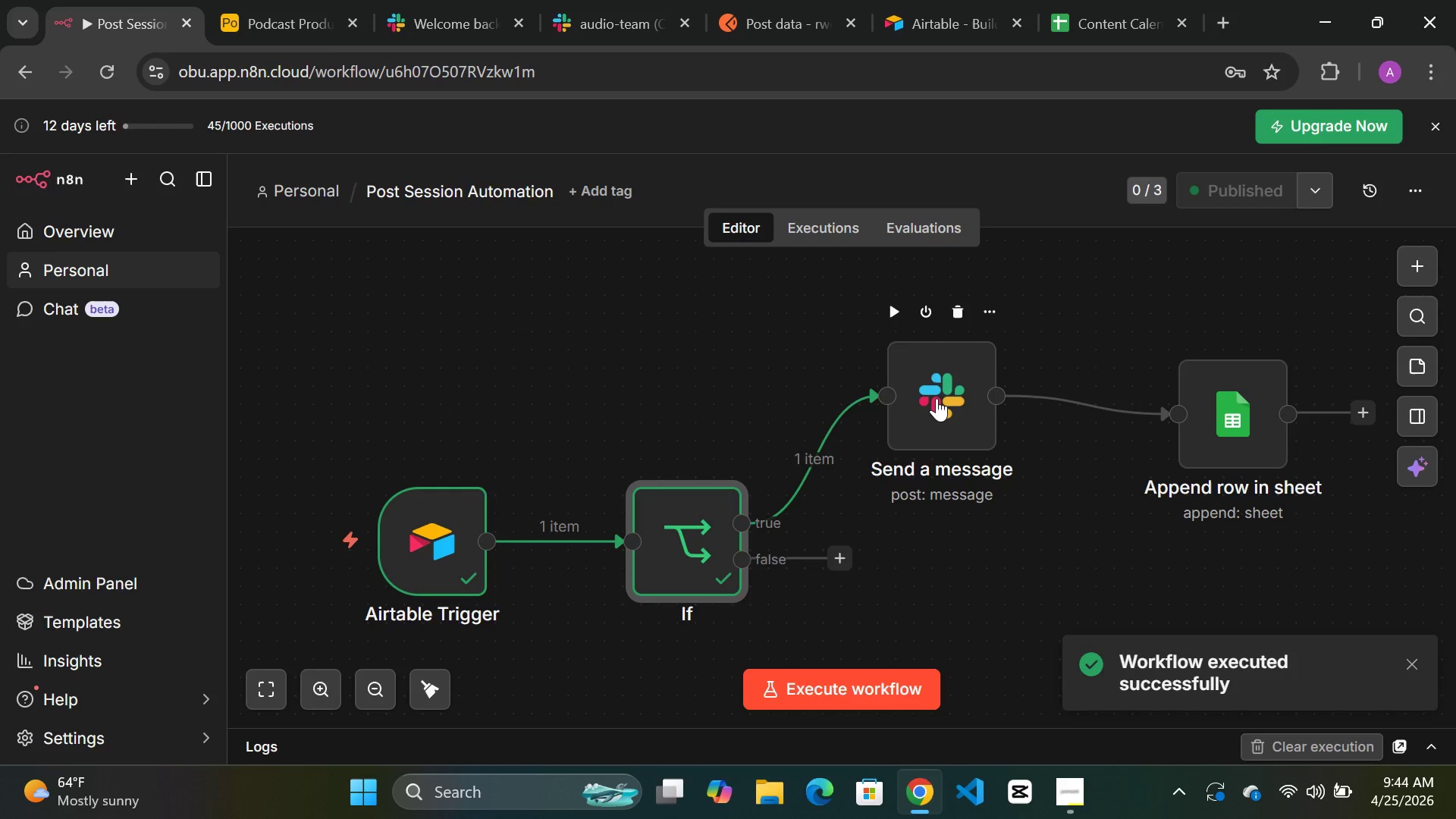 
double_click([937, 398])
 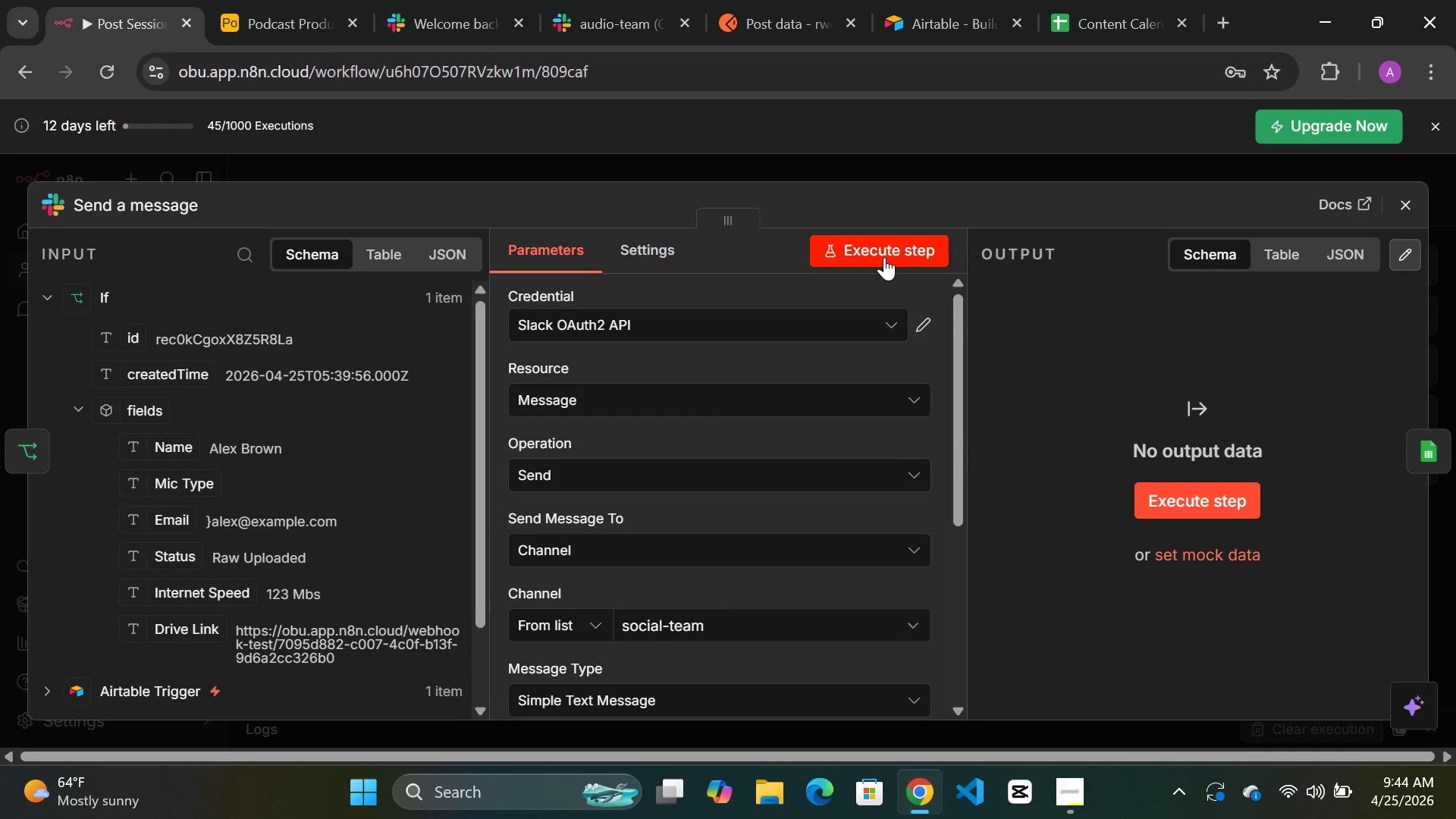 
left_click([880, 246])
 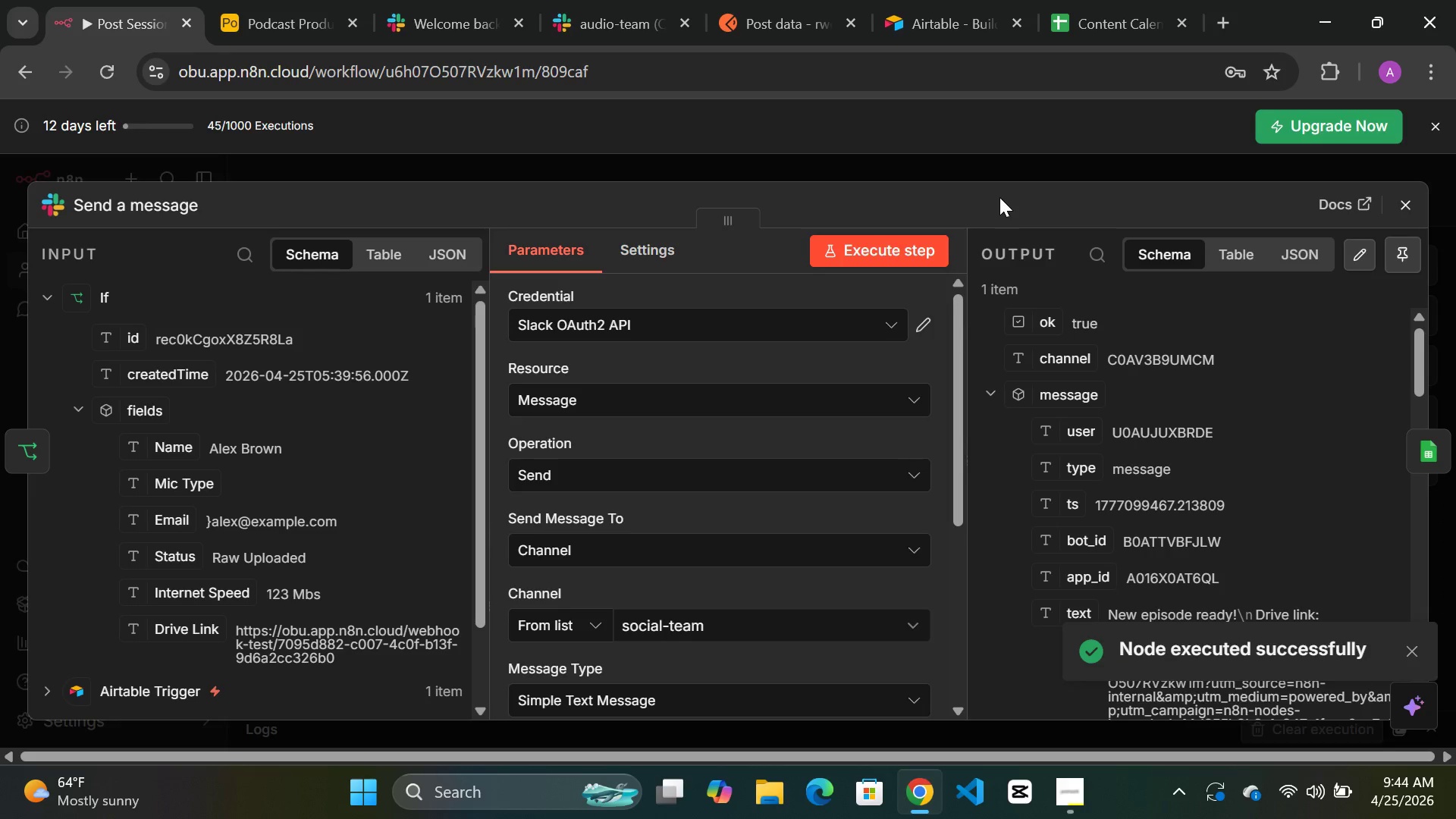 
left_click([900, 161])
 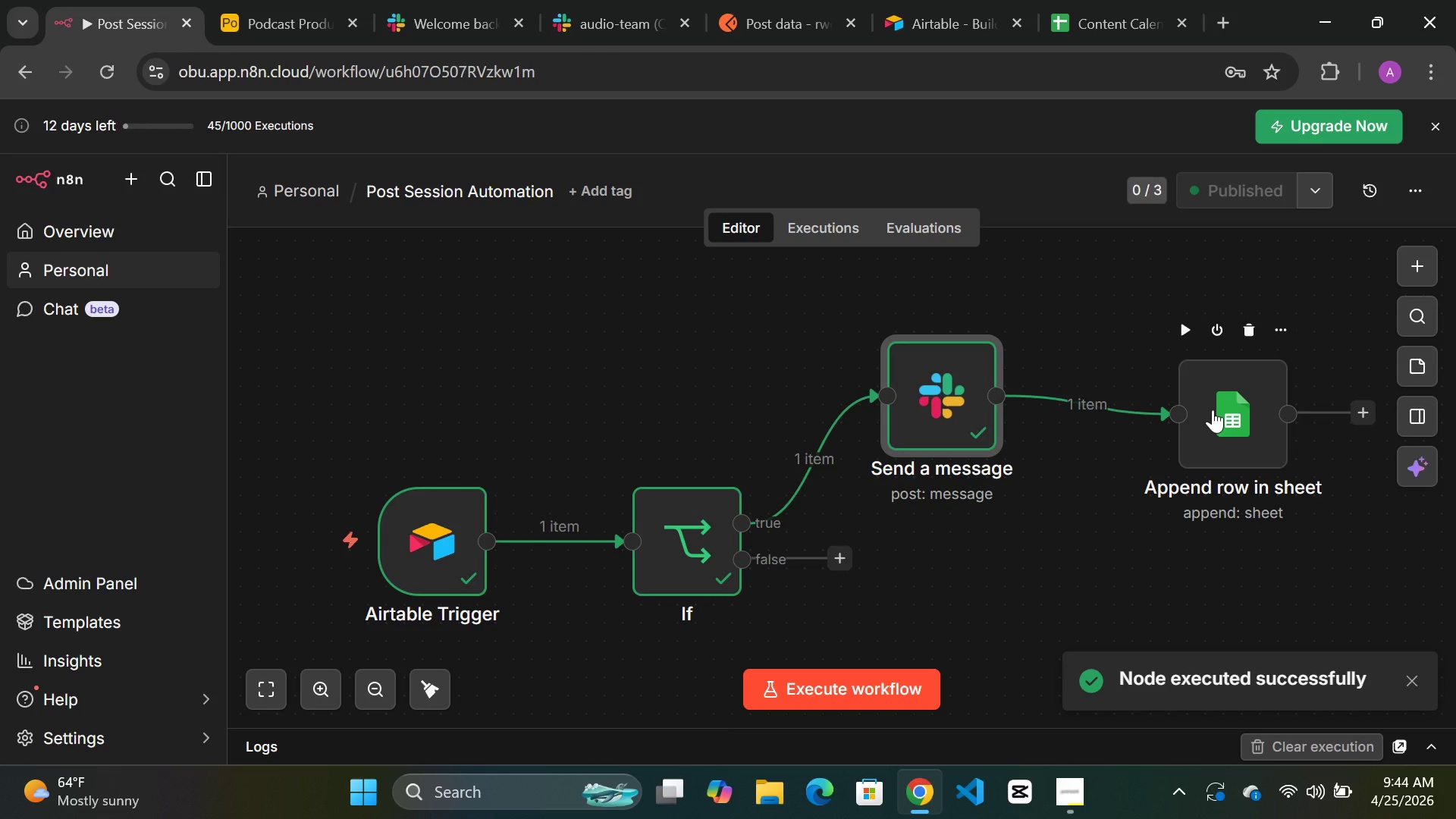 
double_click([1224, 417])
 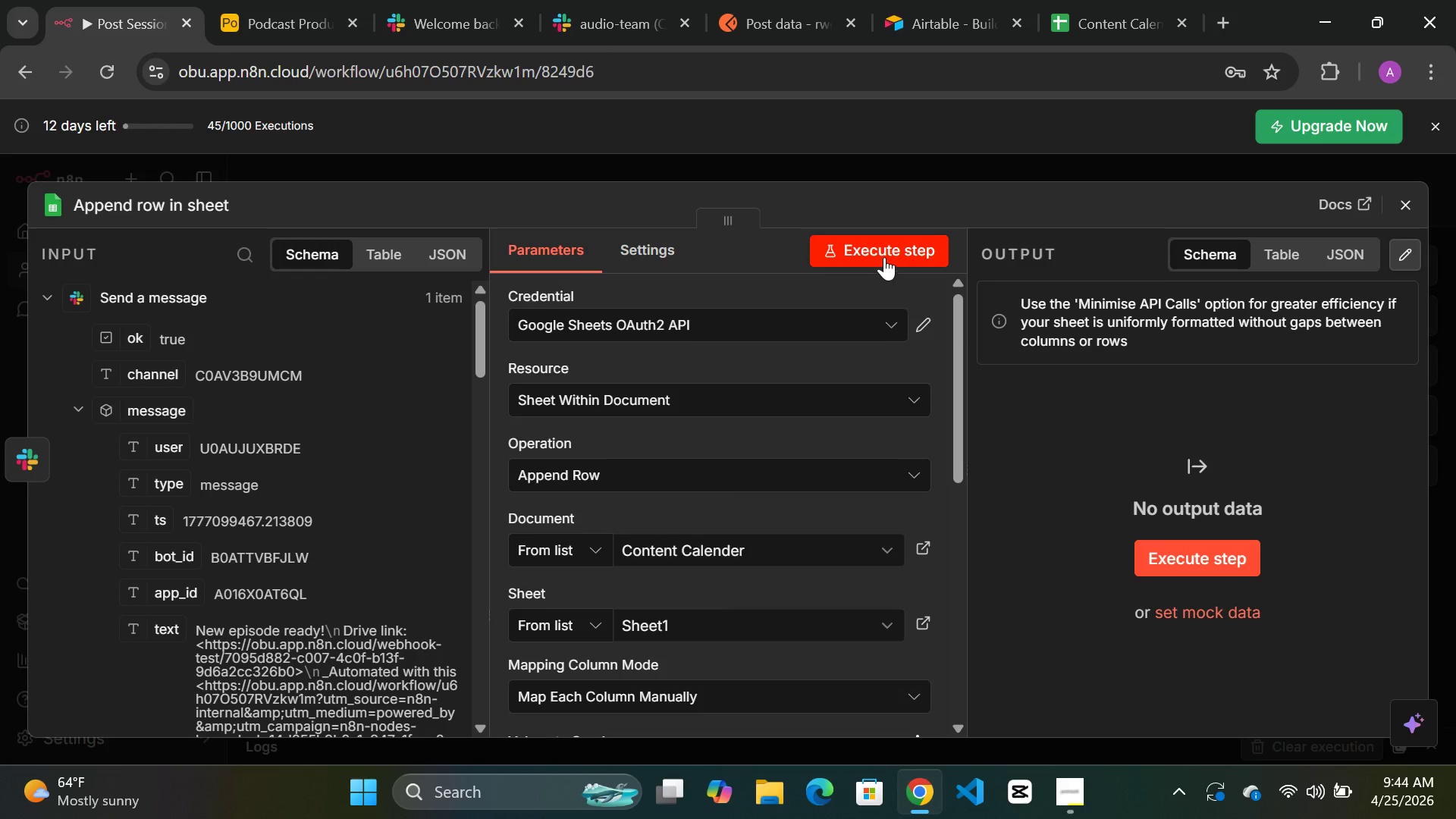 
left_click([878, 246])
 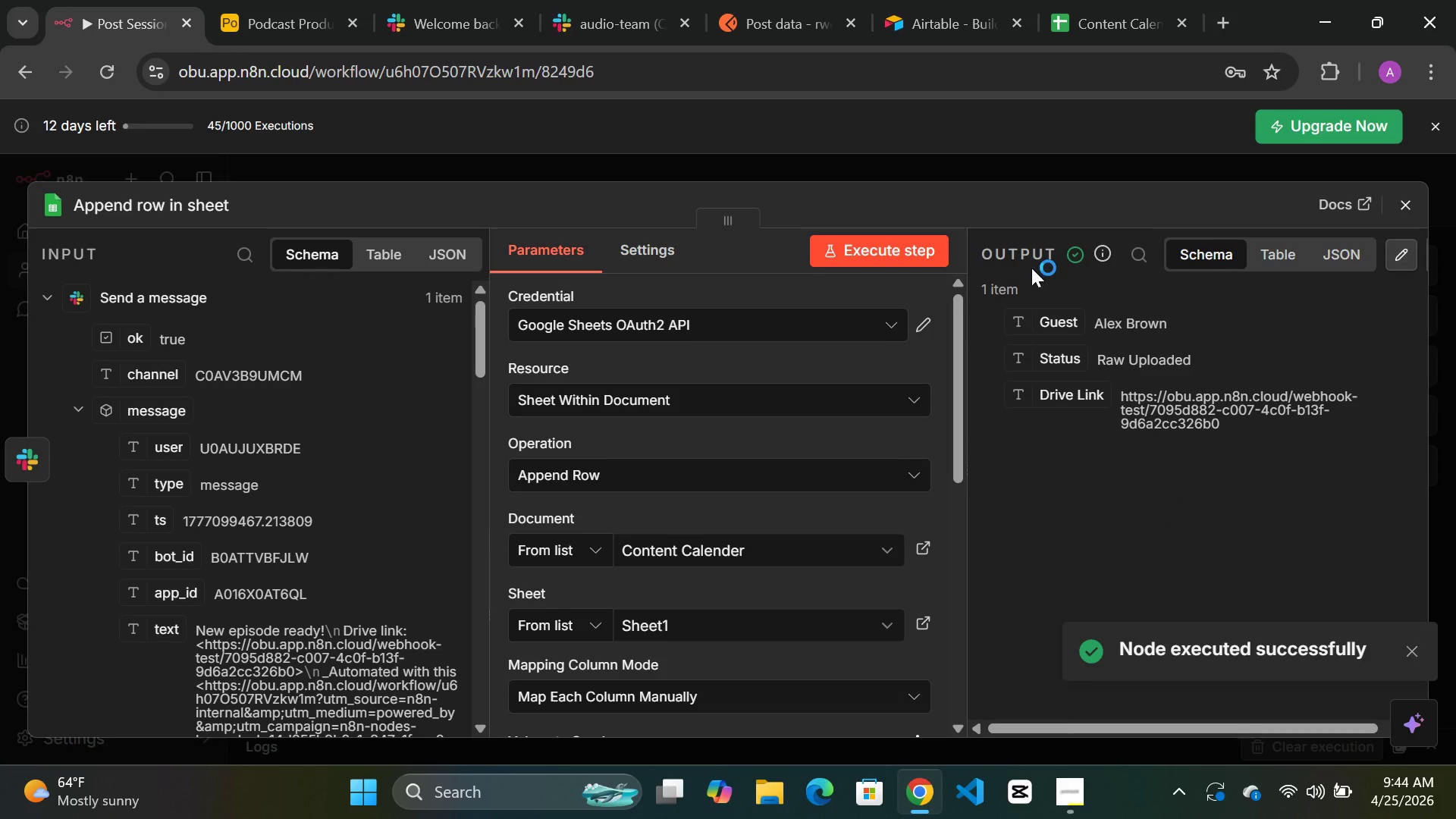 
wait(5.98)
 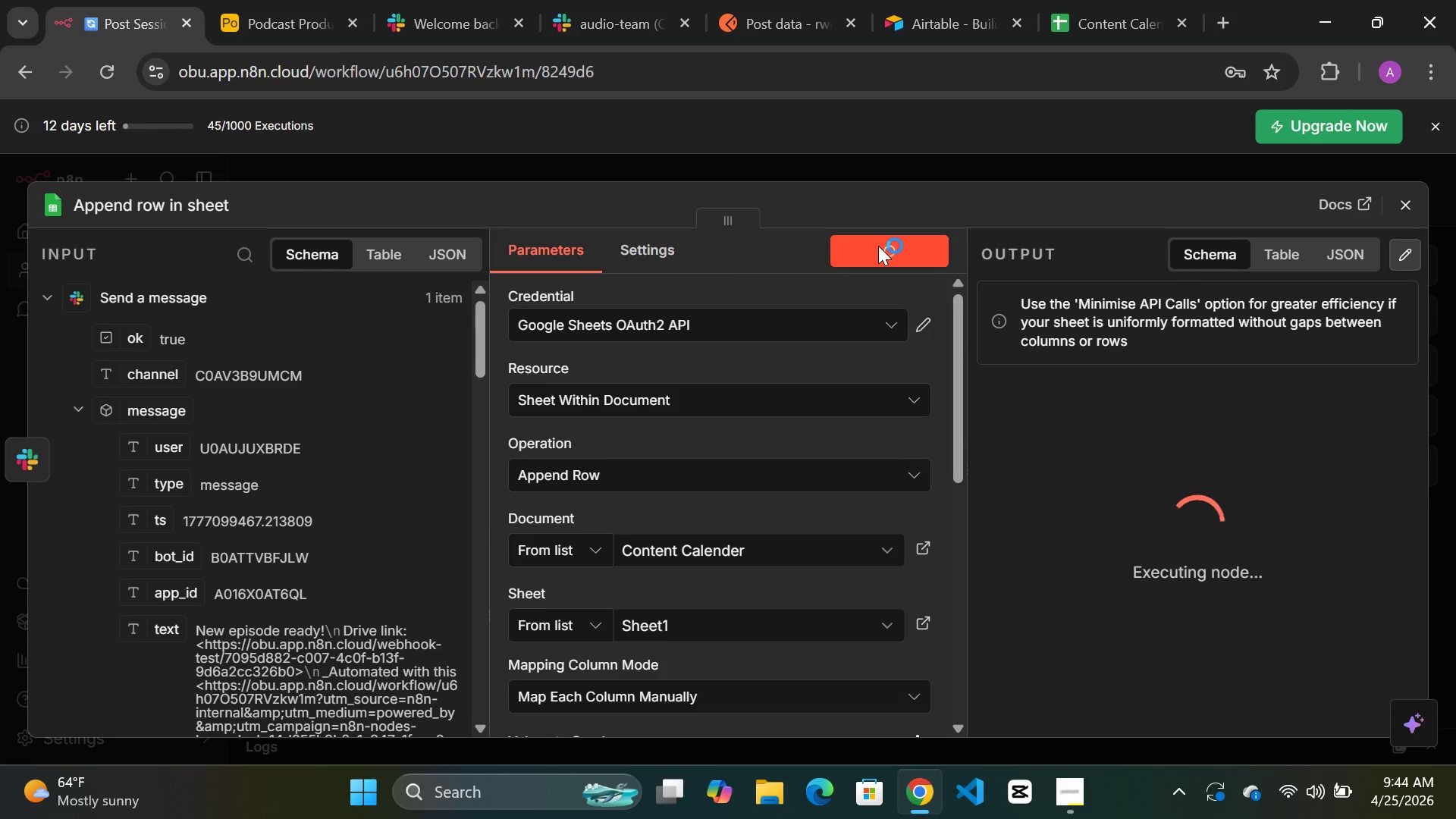 
left_click([850, 162])
 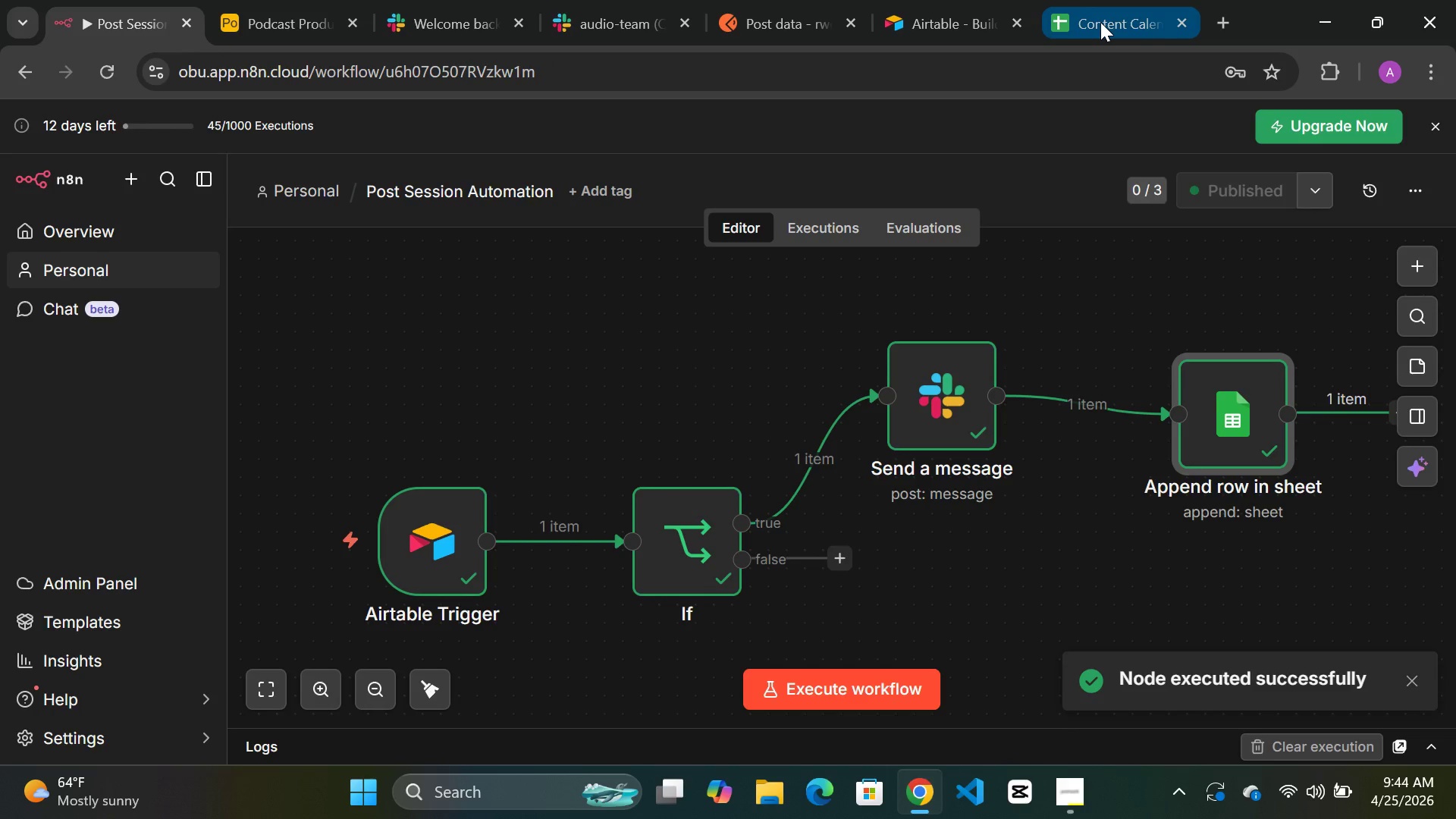 
left_click([1100, 22])
 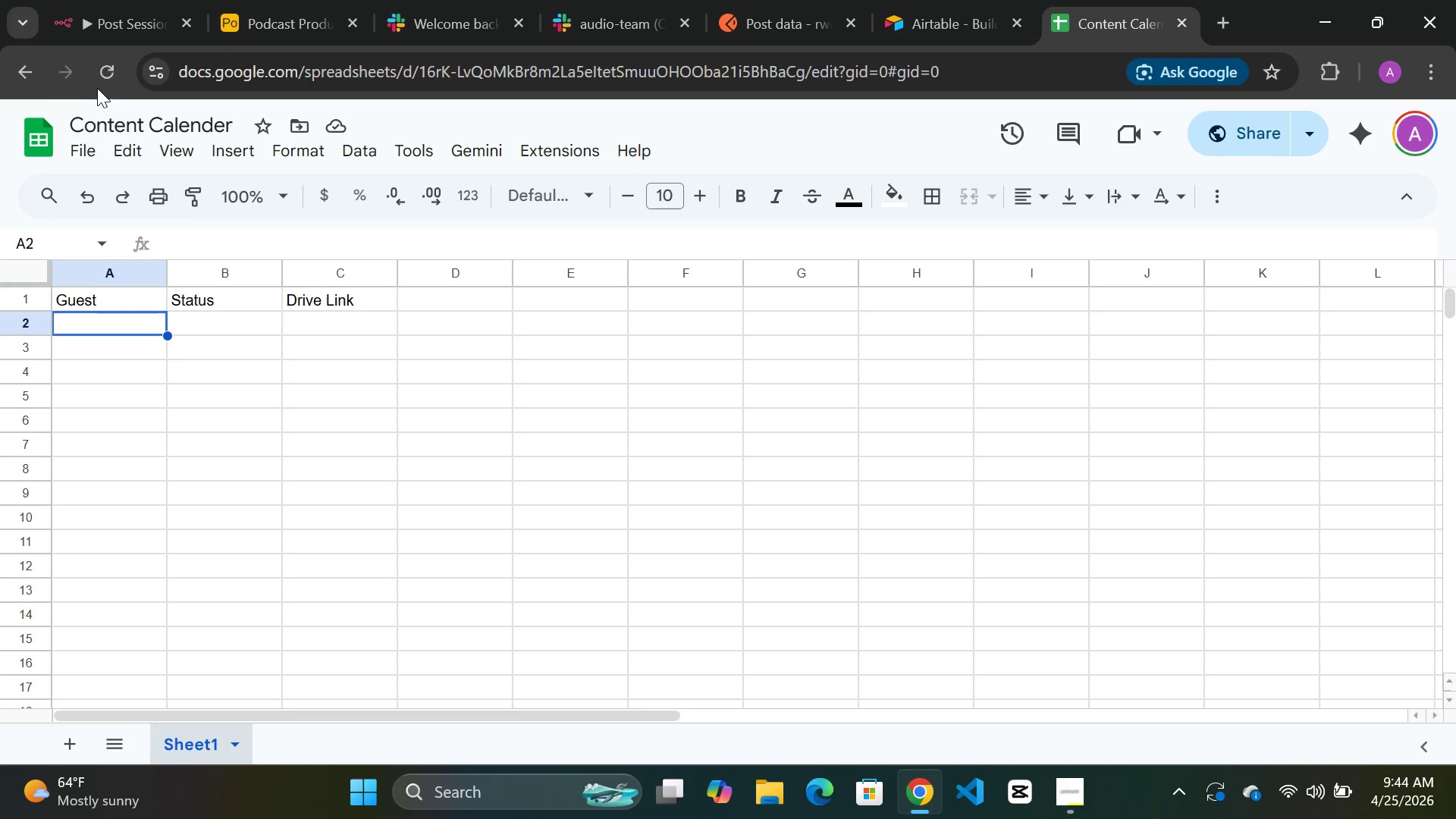 
left_click([105, 78])
 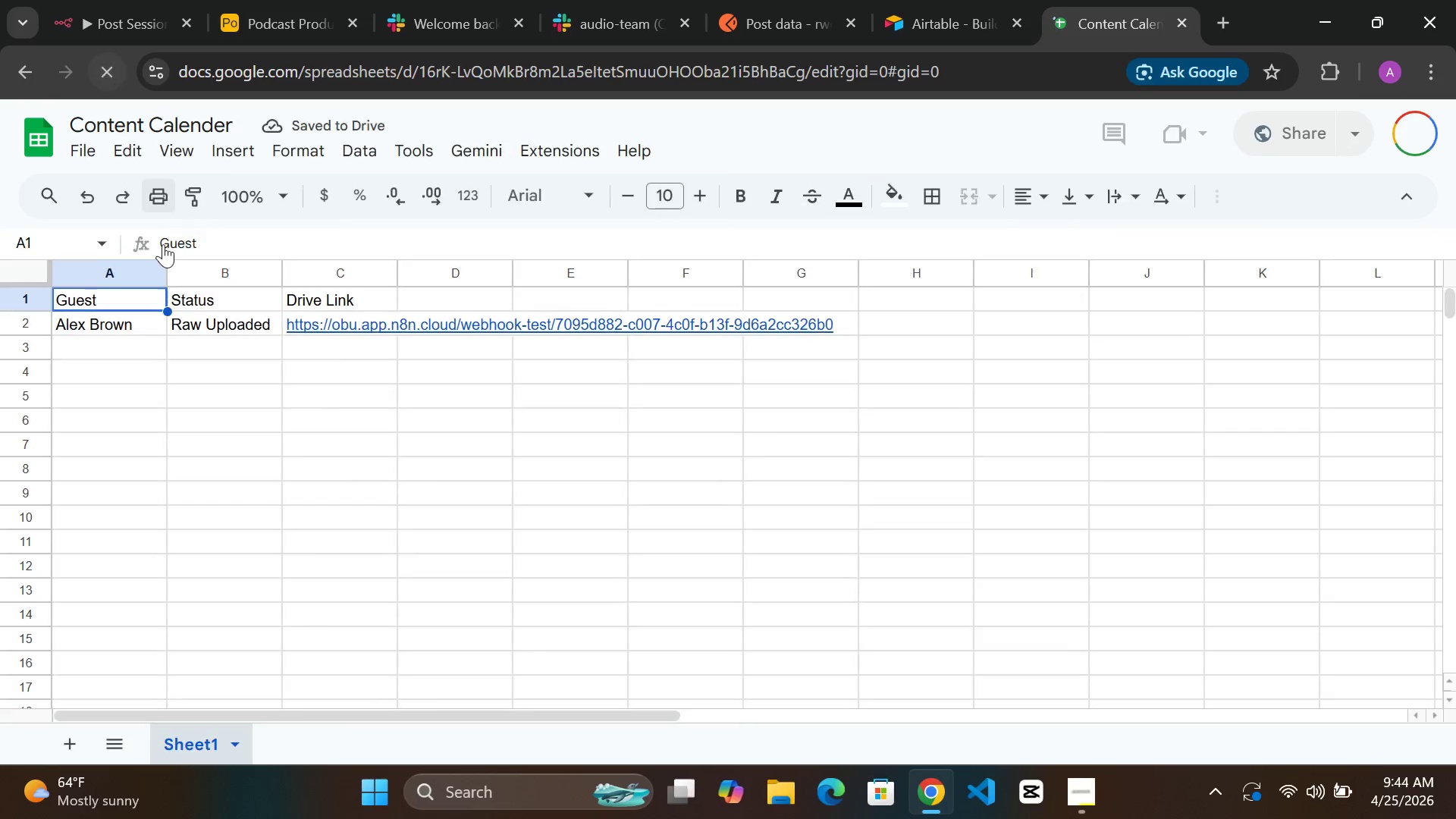 
wait(9.05)
 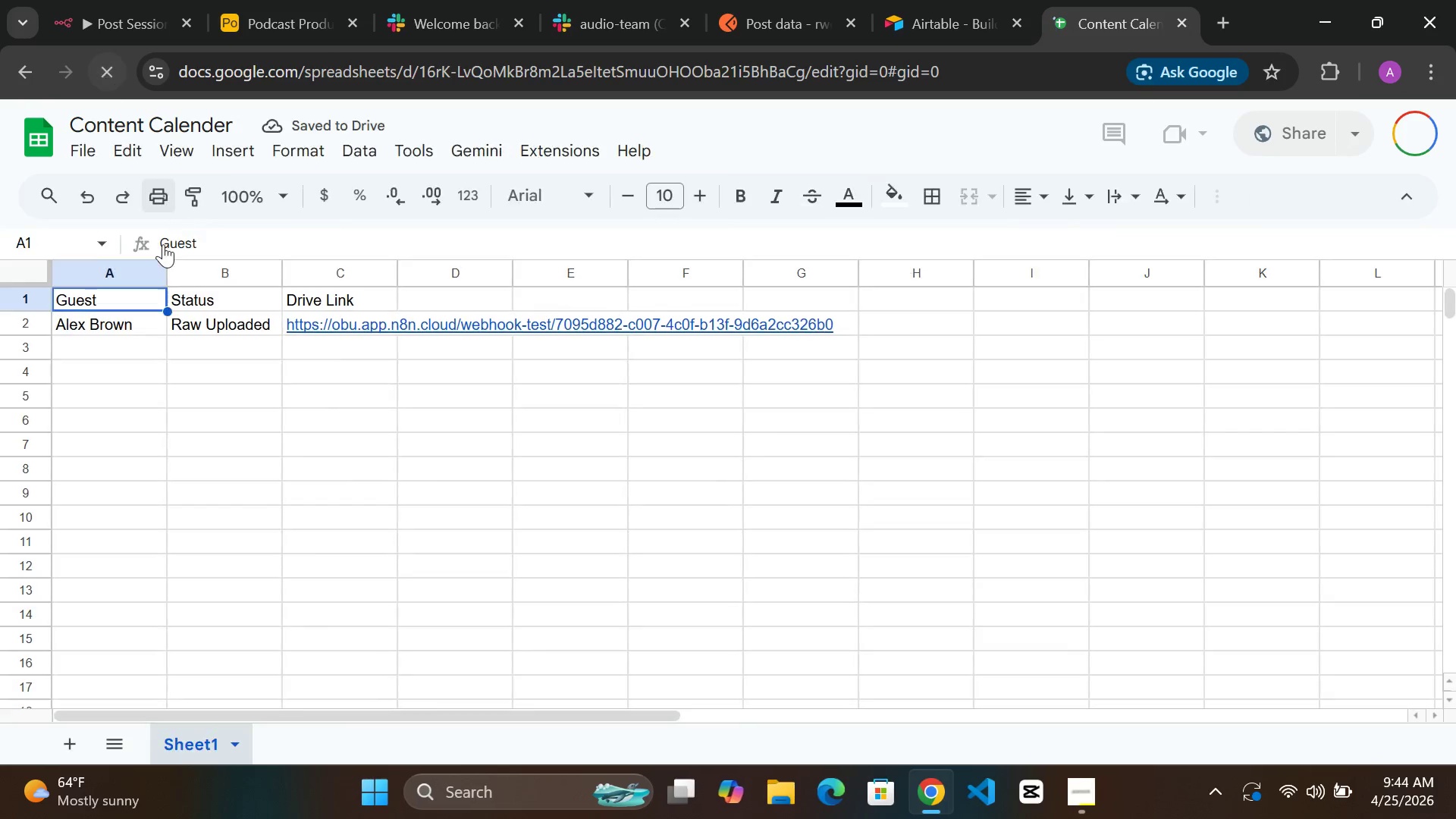 
mouse_move([353, 181])
 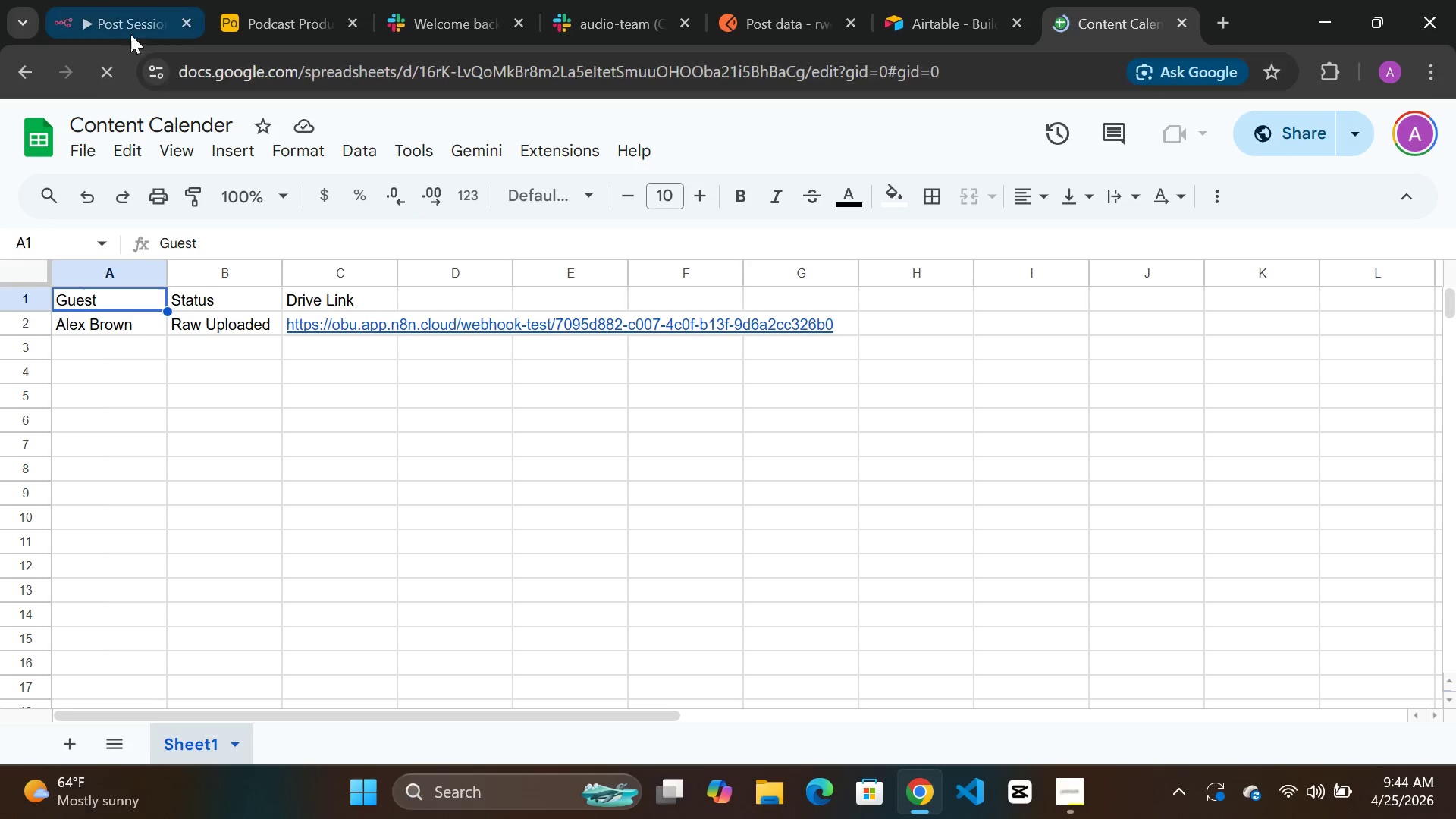 
mouse_move([141, 30])
 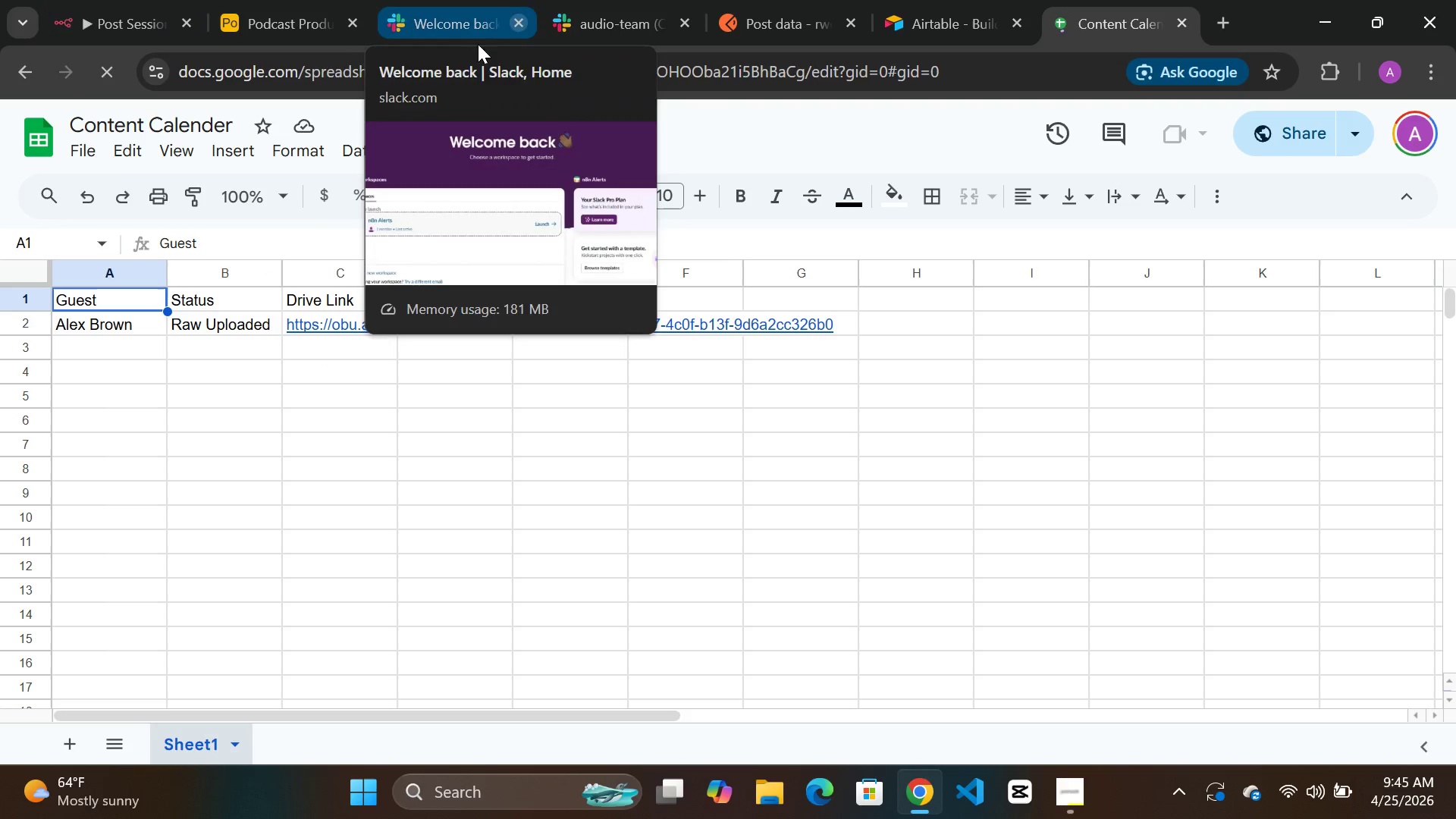 
wait(5.61)
 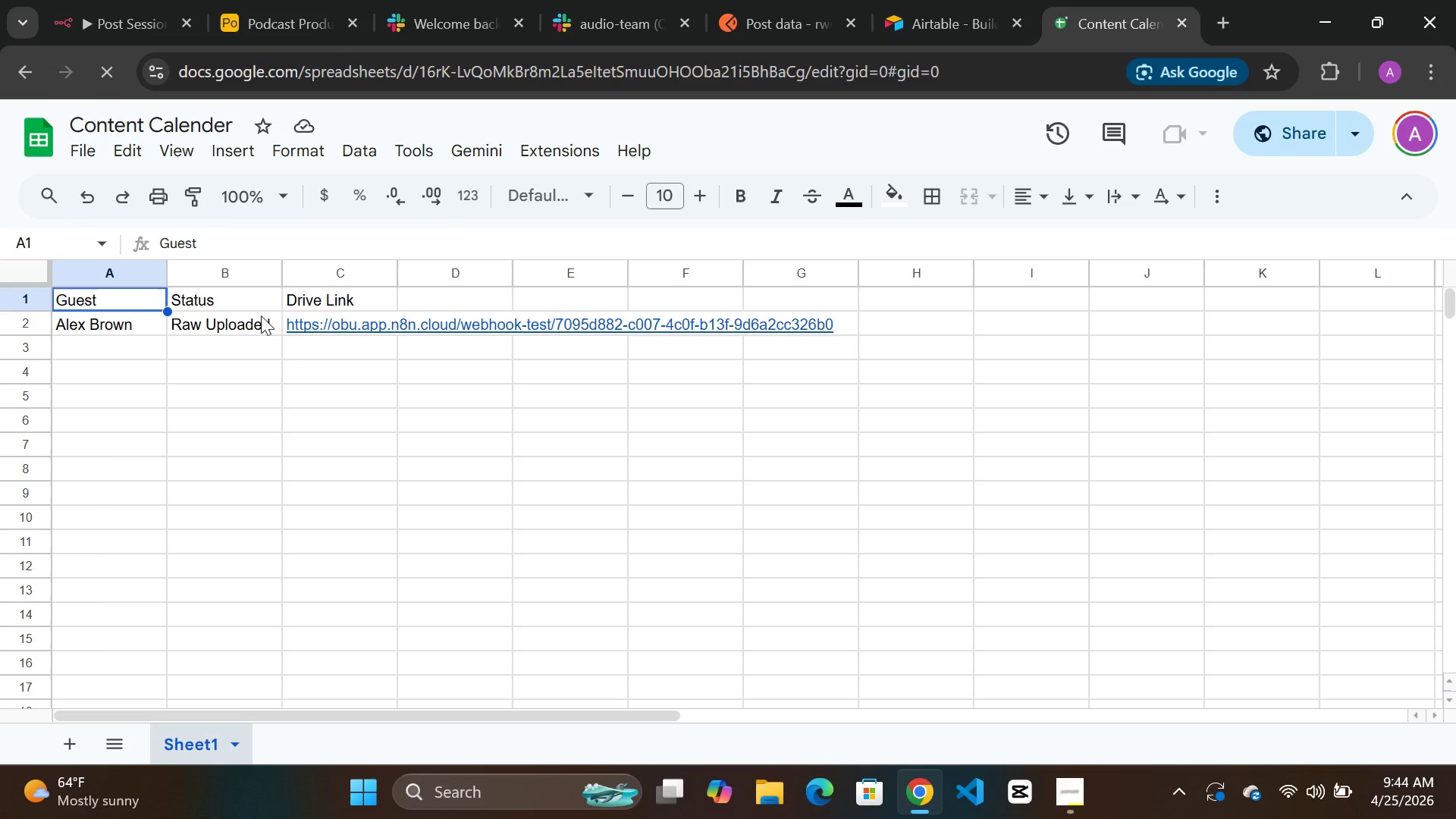 
left_click([111, 13])
 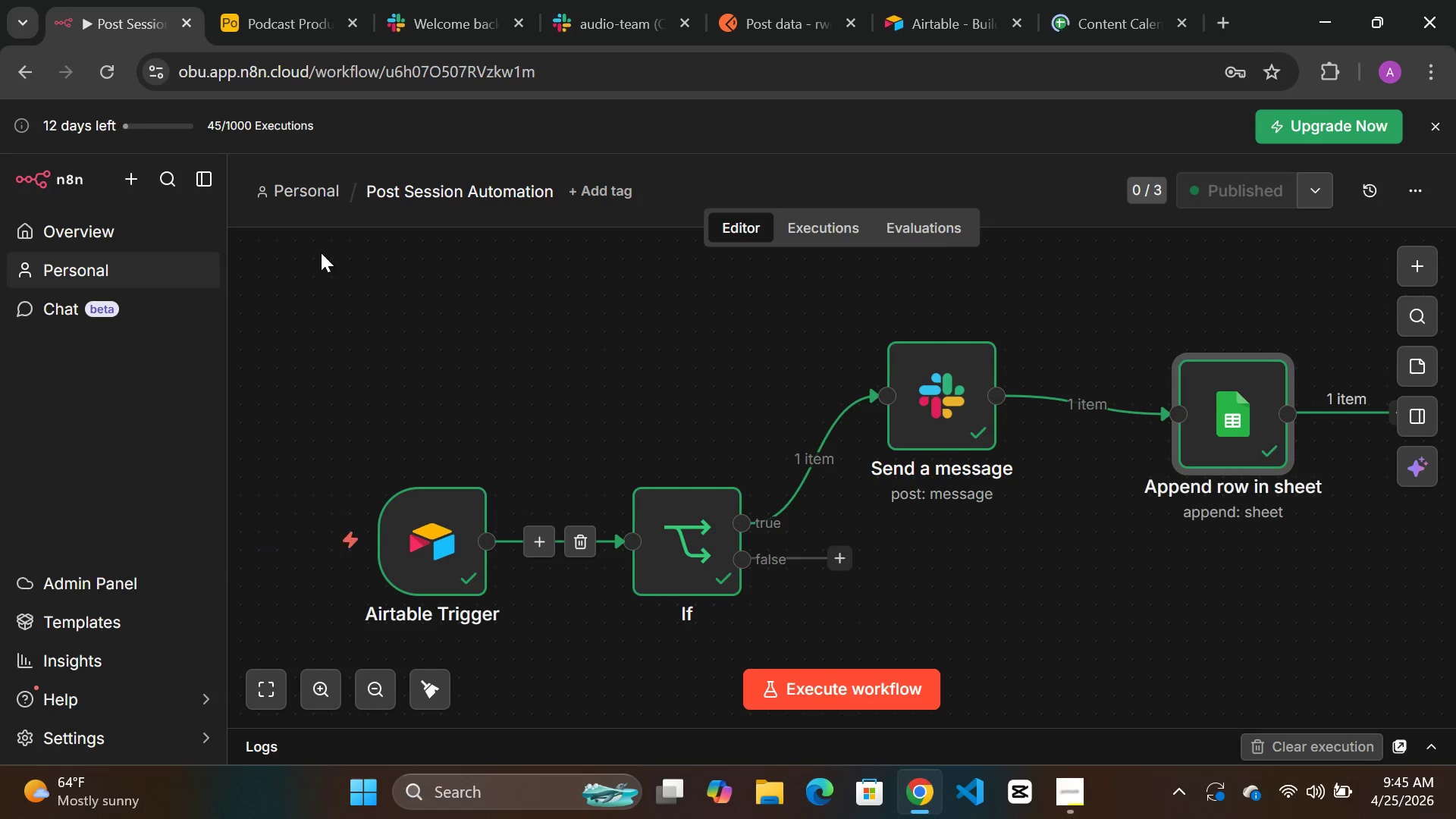 
left_click([304, 192])
 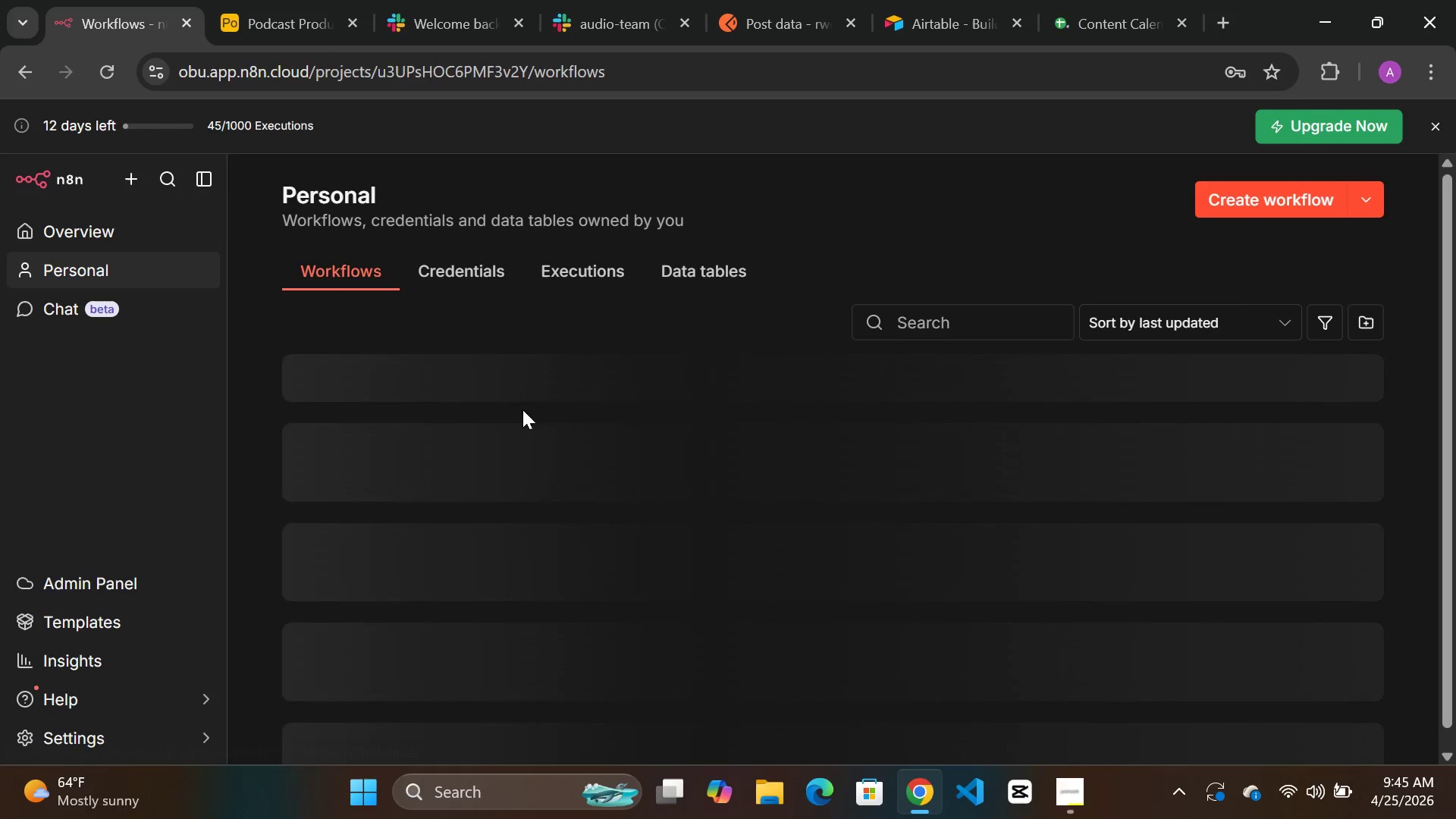 
mouse_move([558, 453])
 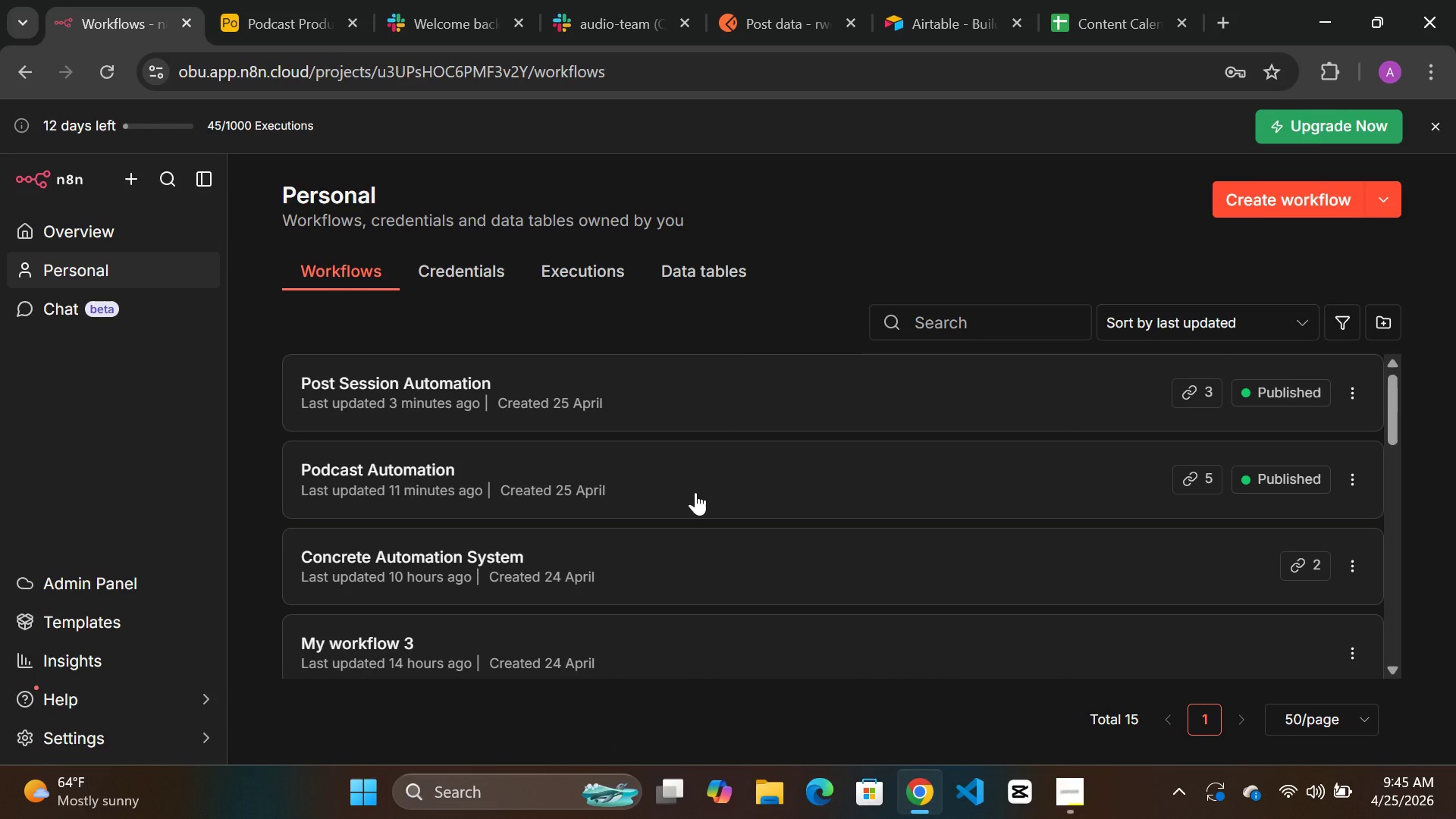 
left_click([695, 492])
 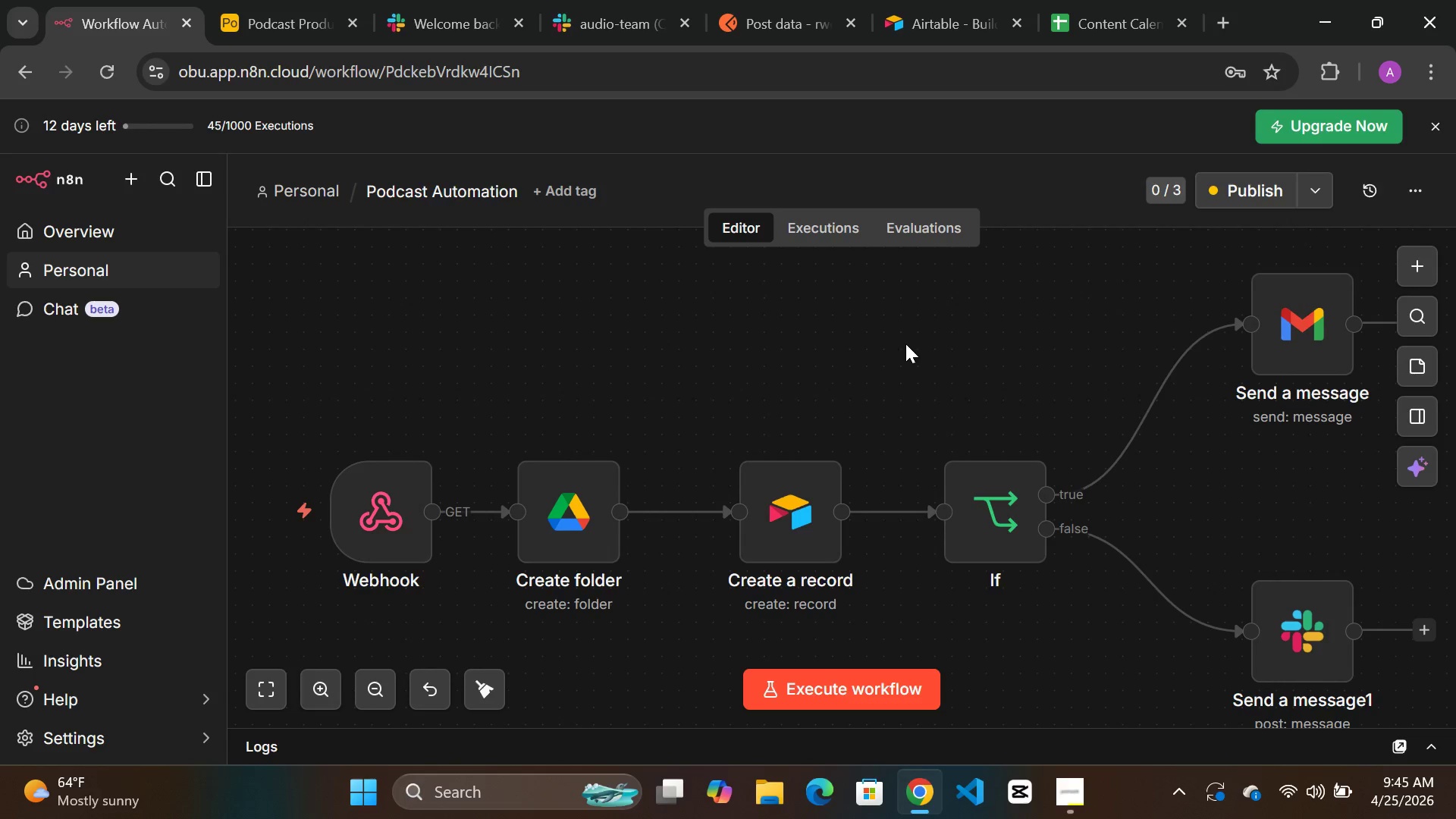 
wait(7.12)
 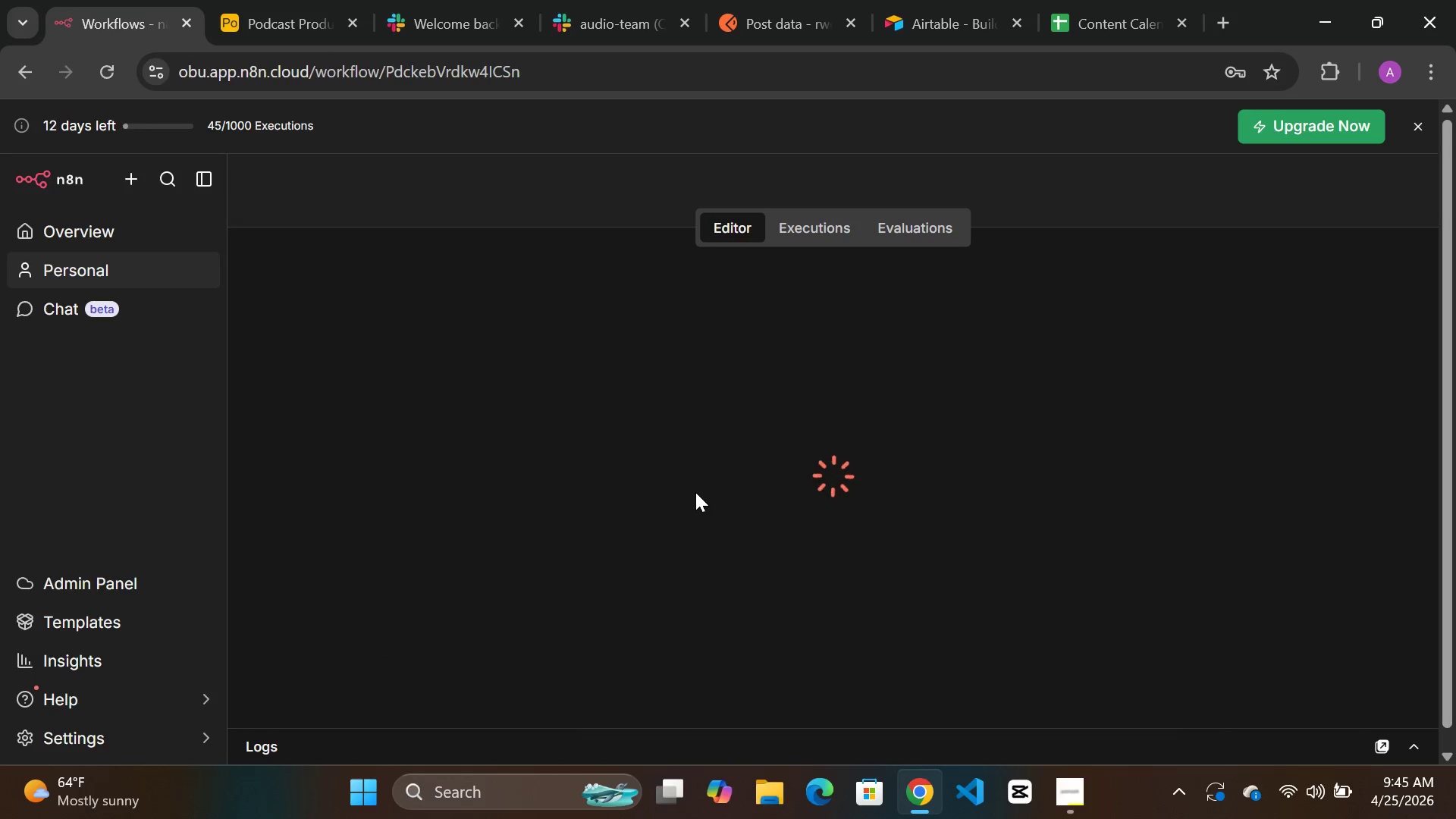 
left_click([836, 695])
 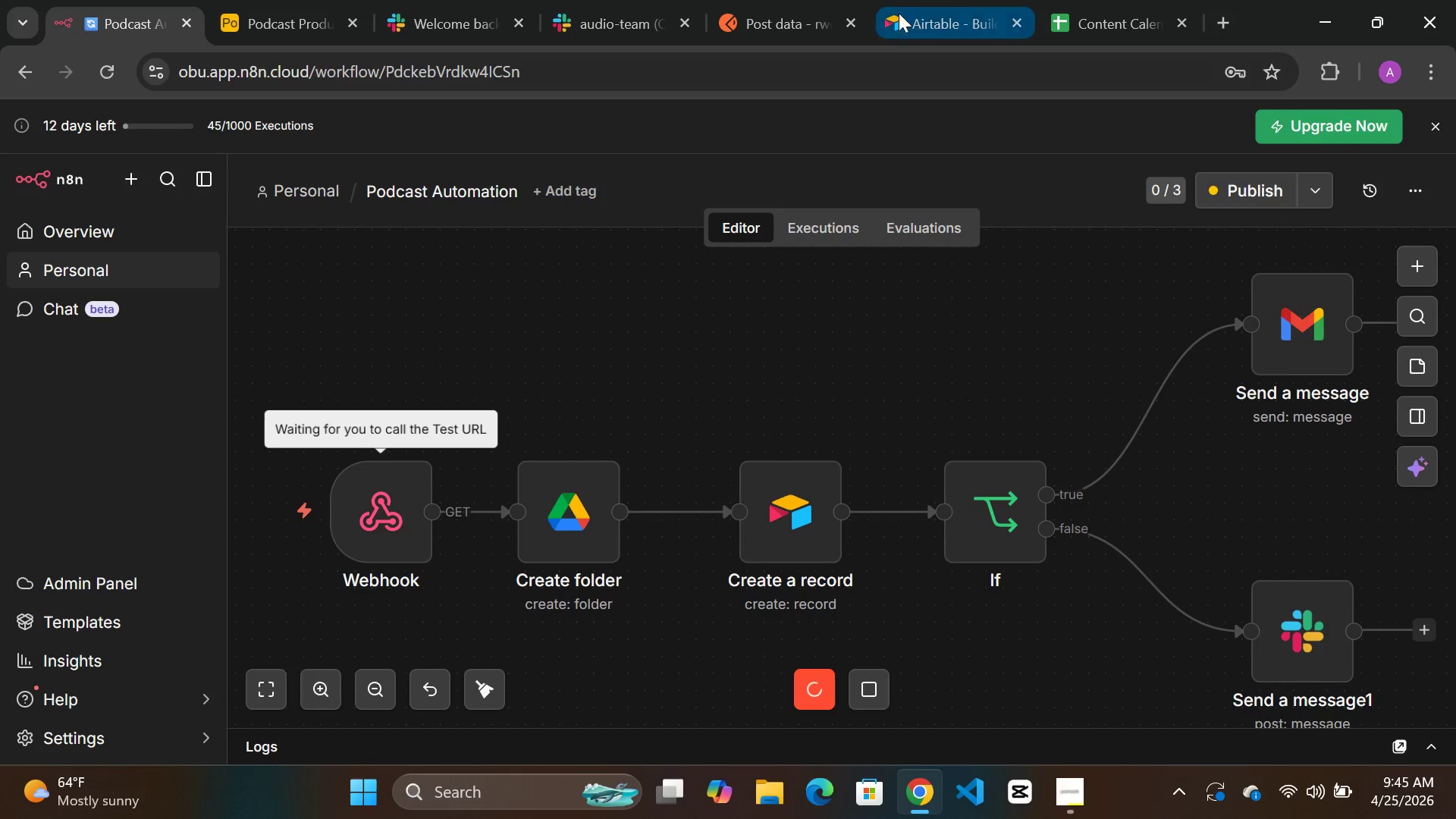 
left_click([771, 15])
 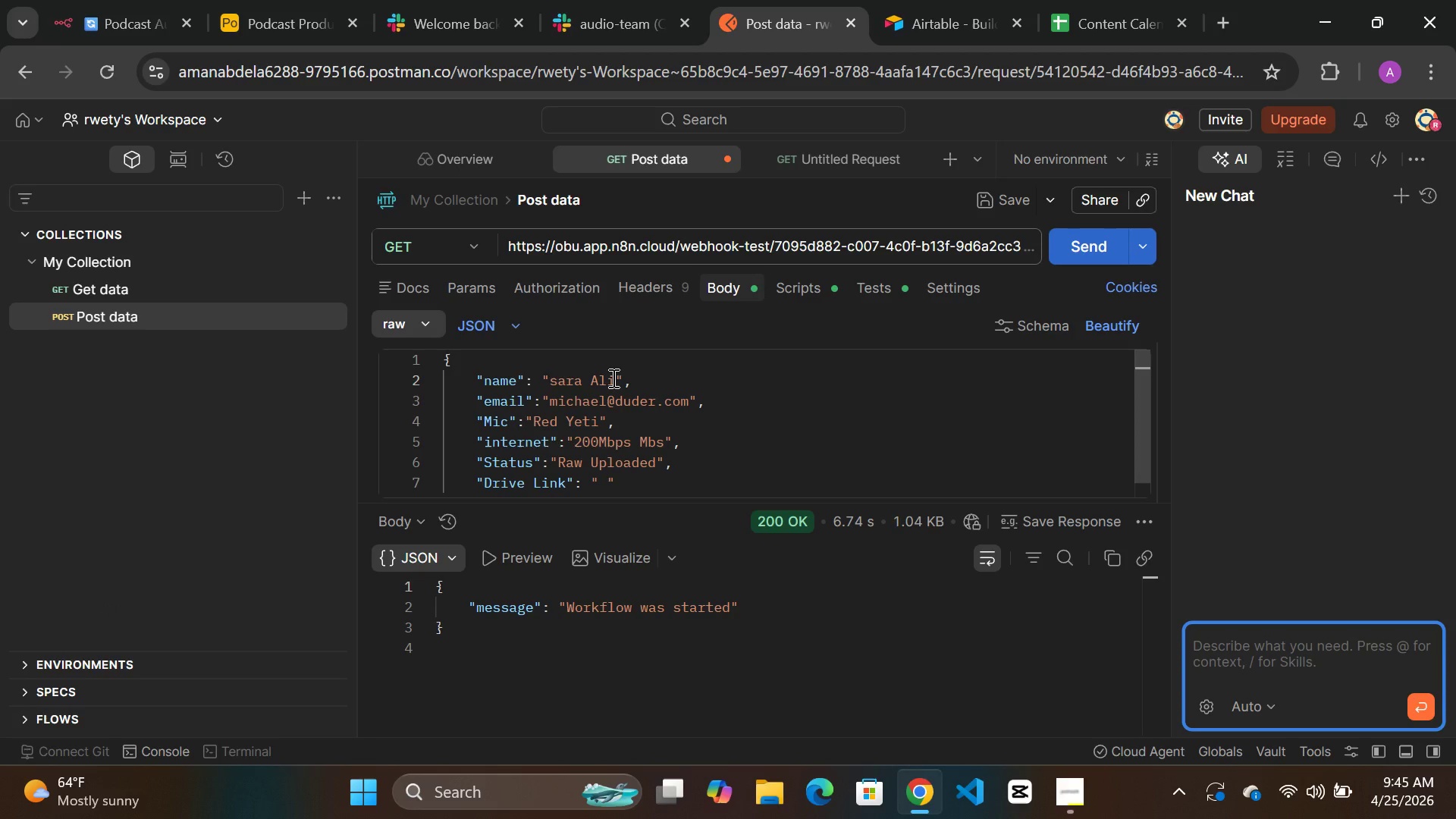 
left_click([612, 378])
 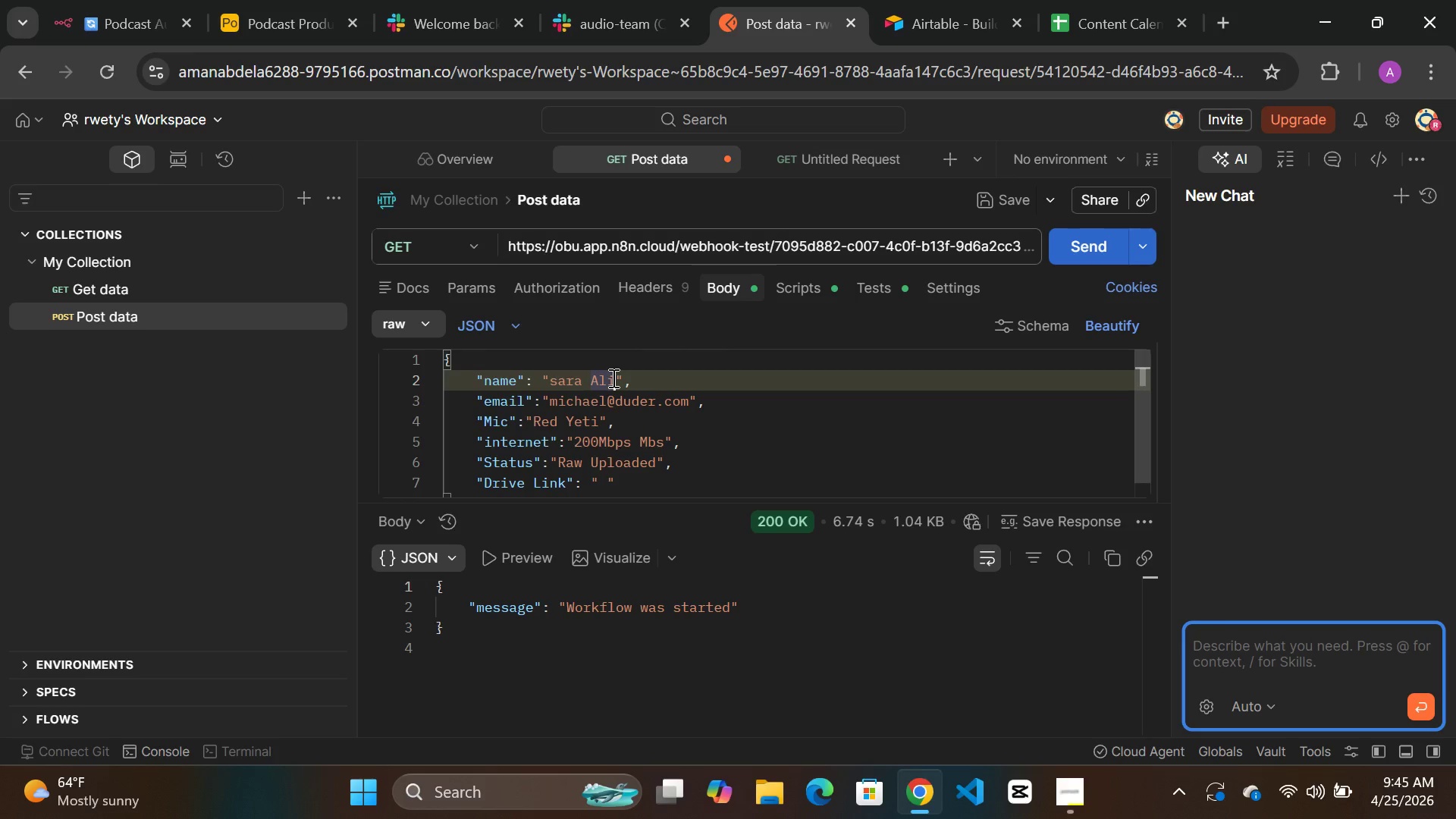 
key(Backspace)
key(Backspace)
key(Backspace)
key(Backspace)
key(Backspace)
key(Backspace)
key(Backspace)
key(Backspace)
type(AMan)
key(Backspace)
key(Backspace)
key(Backspace)
type(man Bey)
 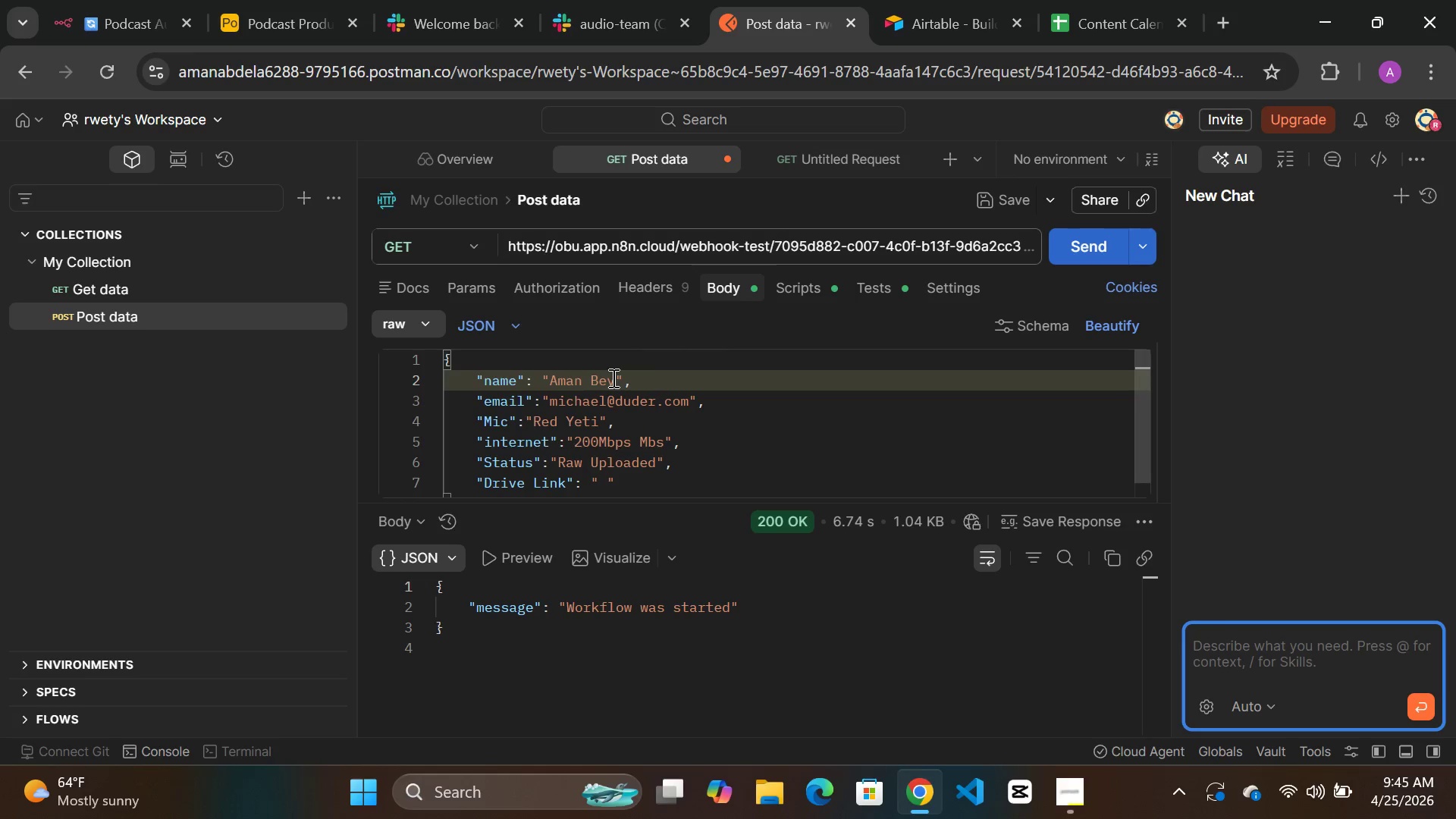 
left_click([554, 403])
 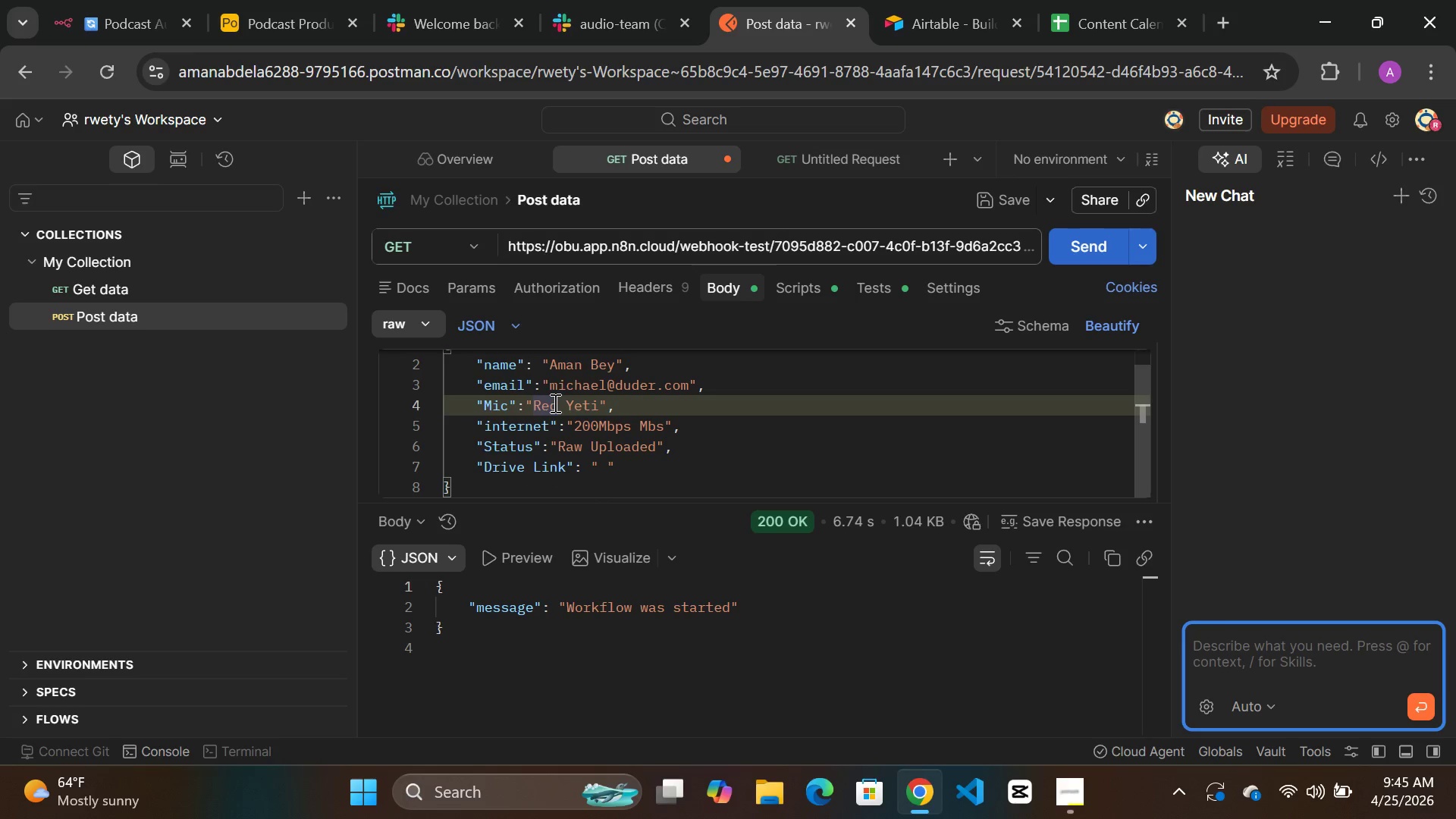 
key(ArrowRight)
 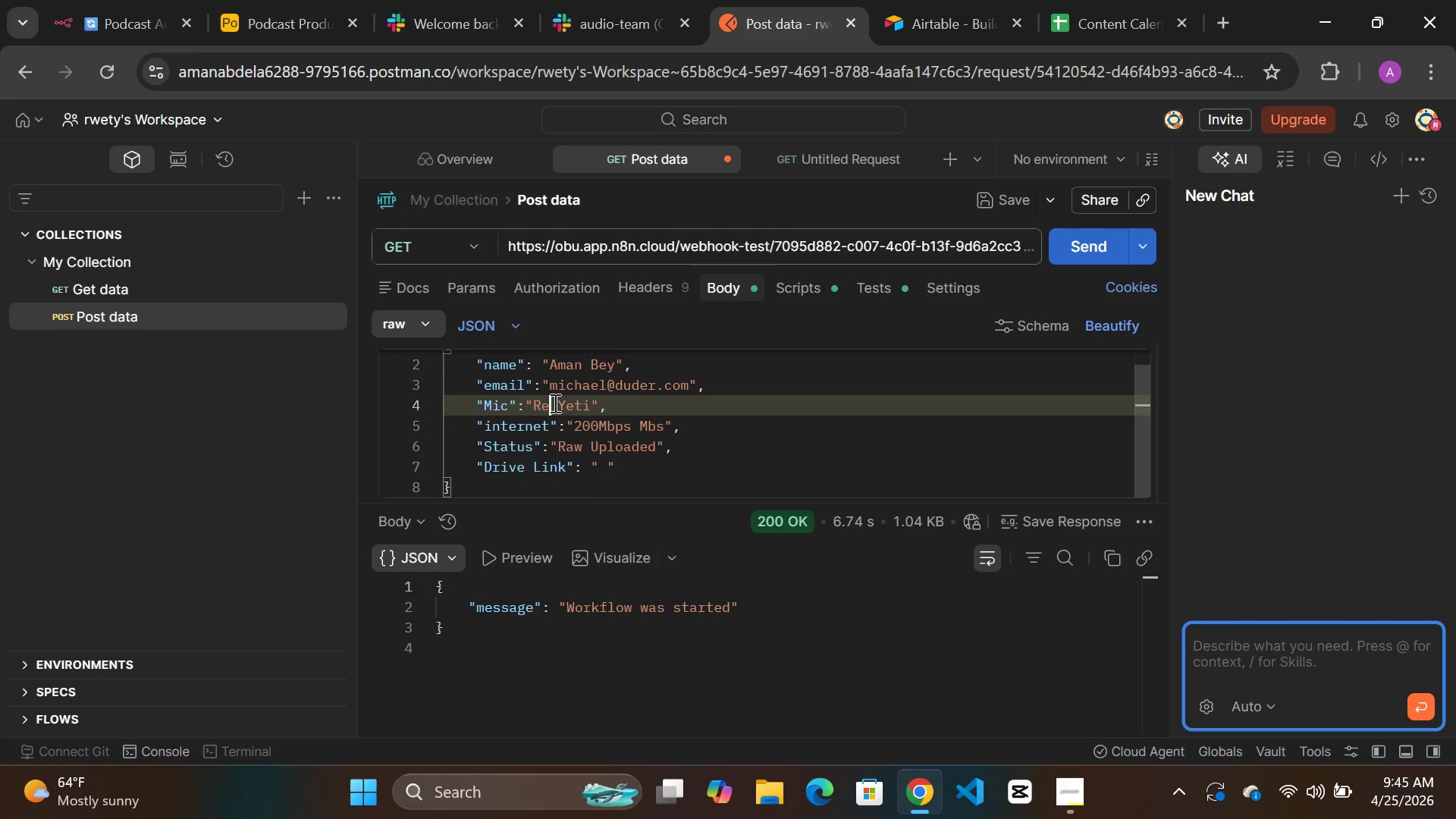 
key(Backspace)
key(Backspace)
key(Backspace)
type(bla)
key(Backspace)
key(Backspace)
key(Backspace)
type(Black)
 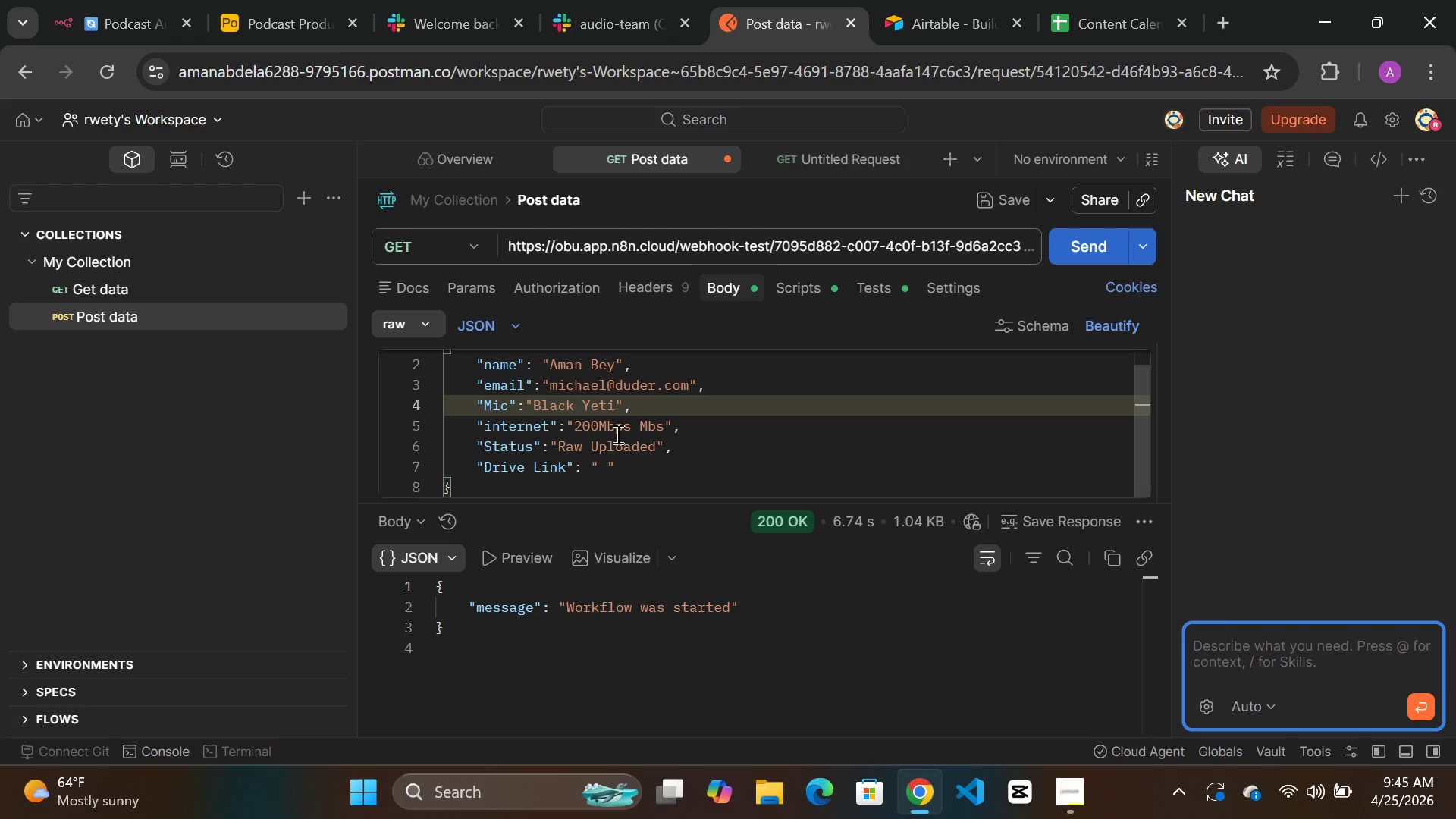 
left_click([1095, 245])
 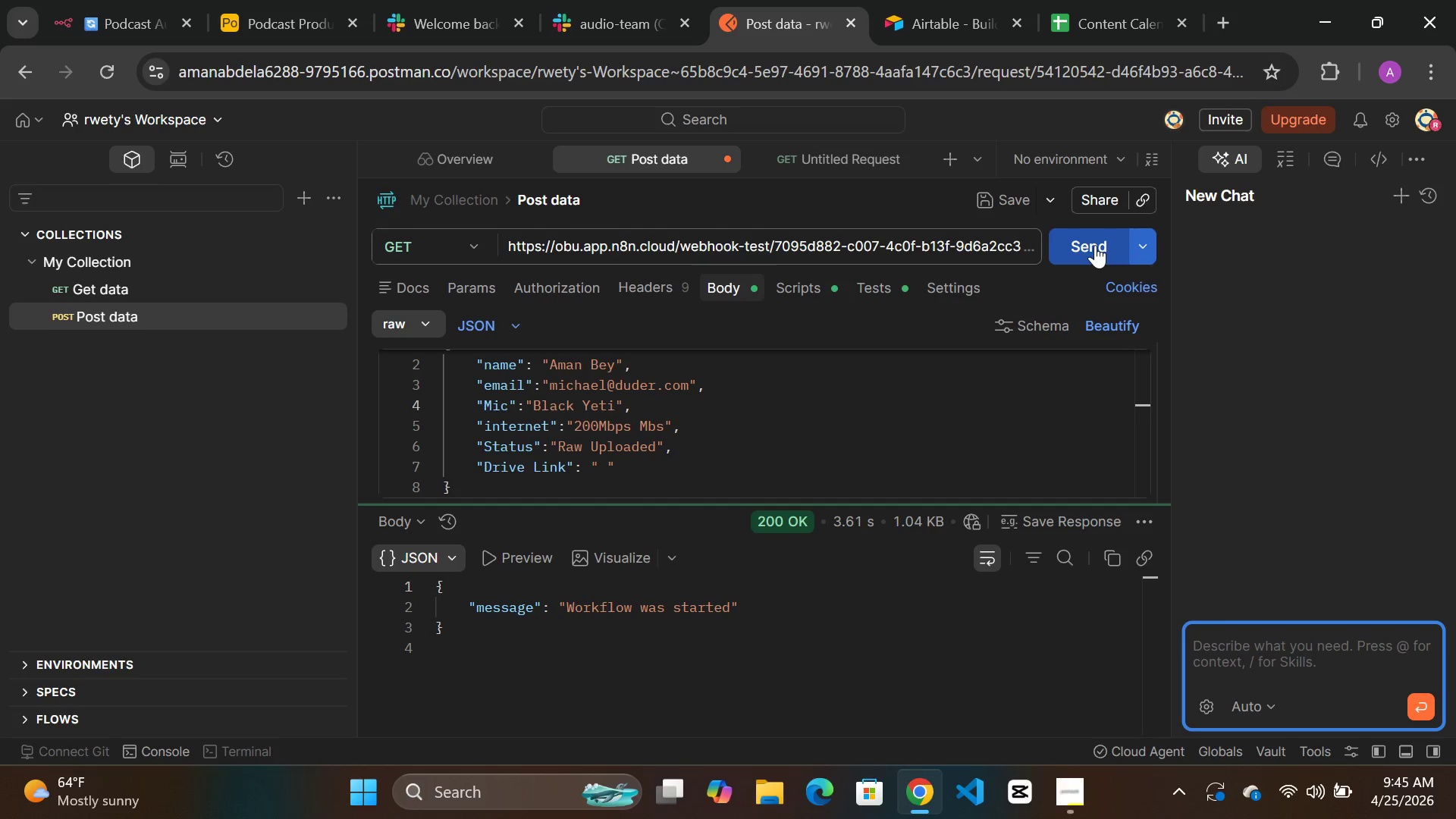 
wait(6.5)
 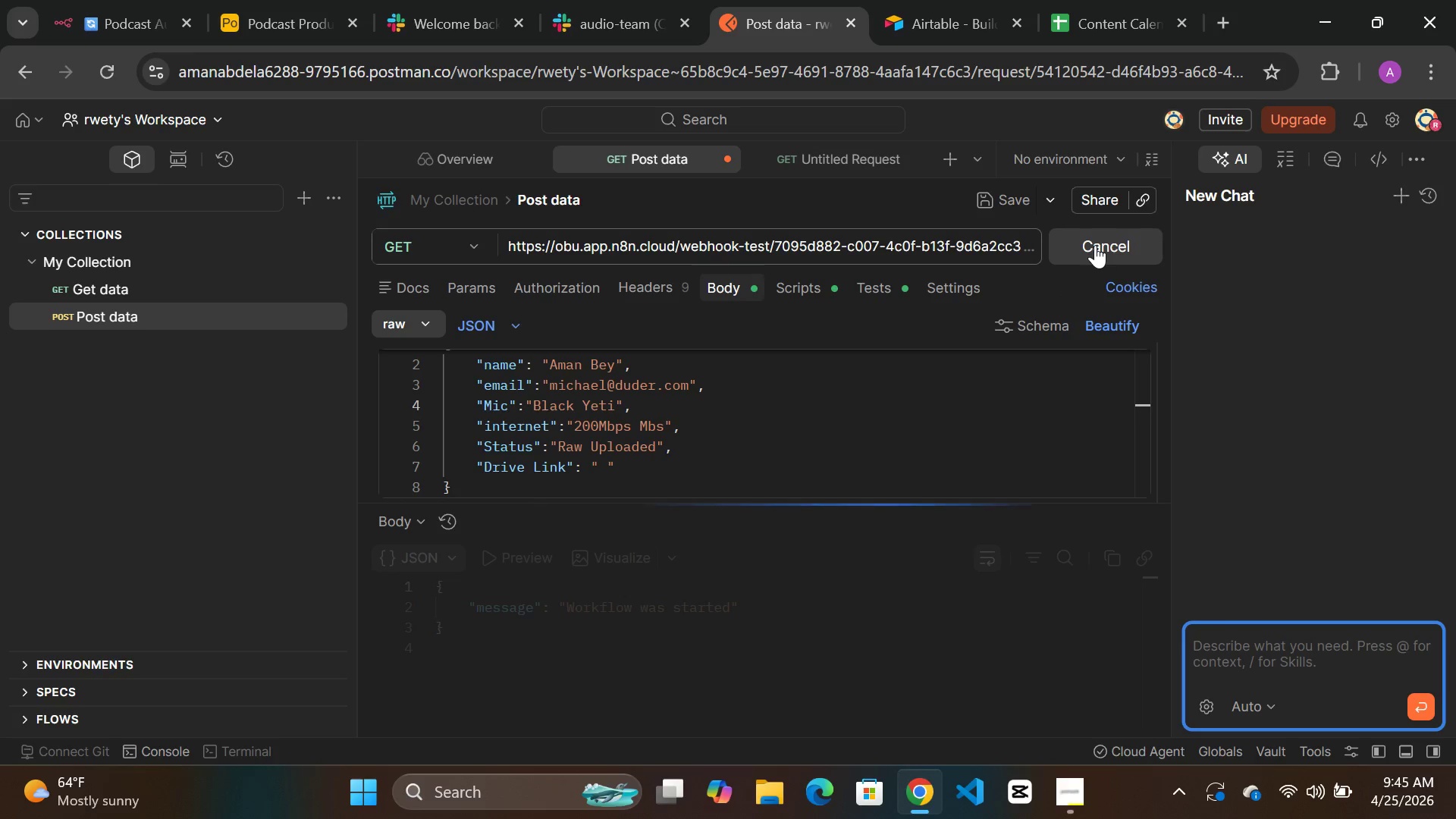 
left_click([129, 20])
 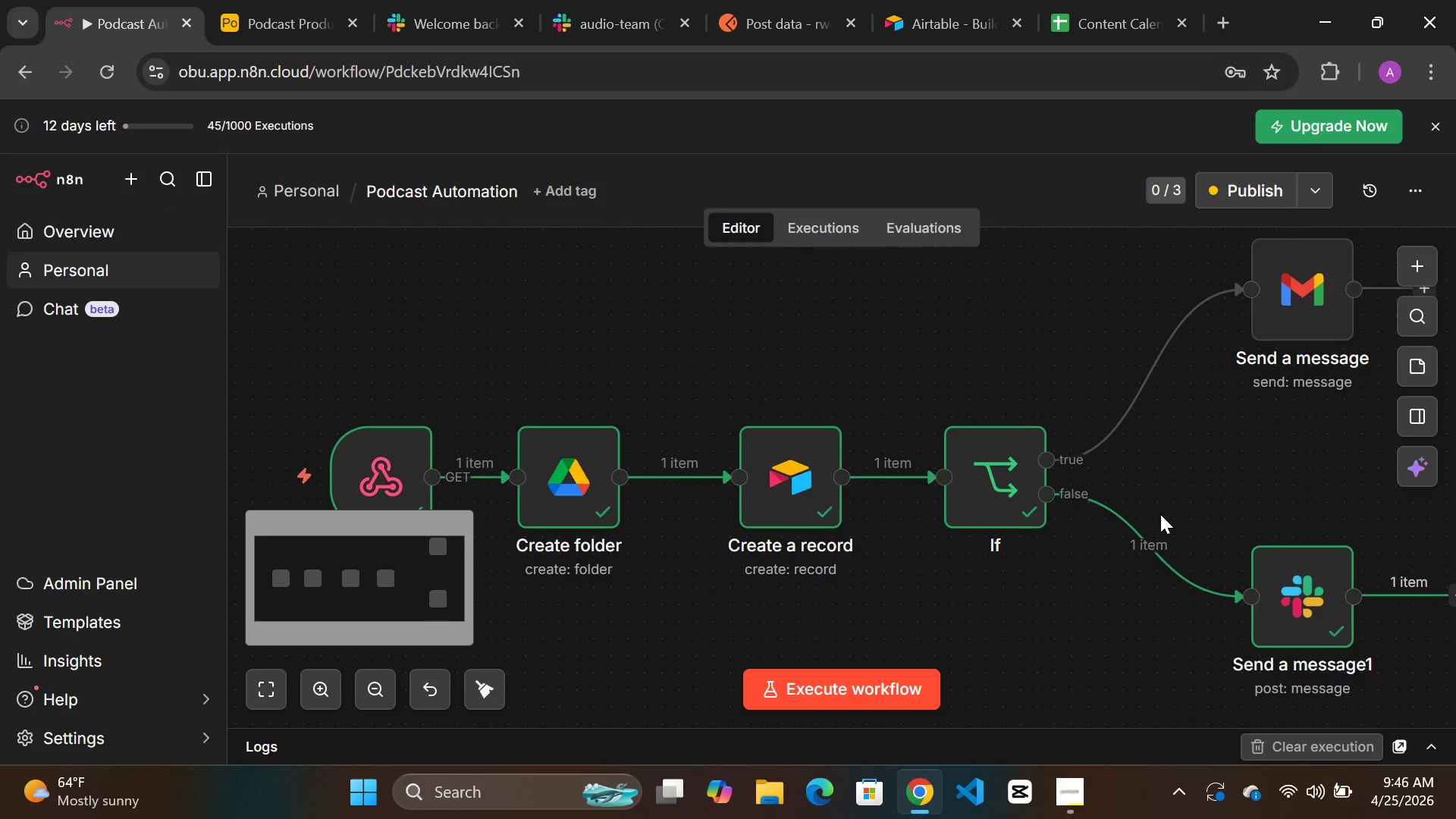 
wait(8.75)
 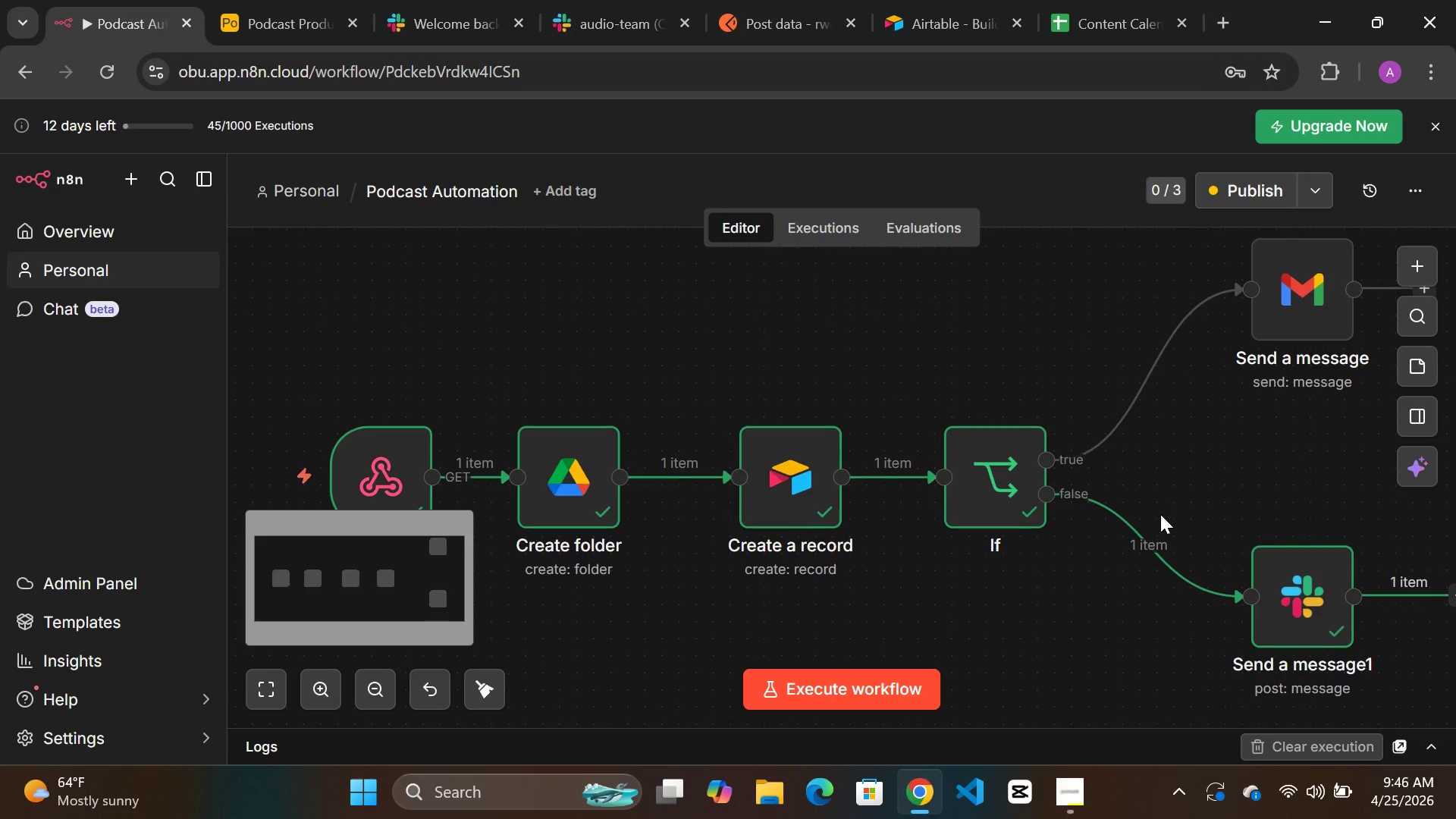 
left_click([290, 19])
 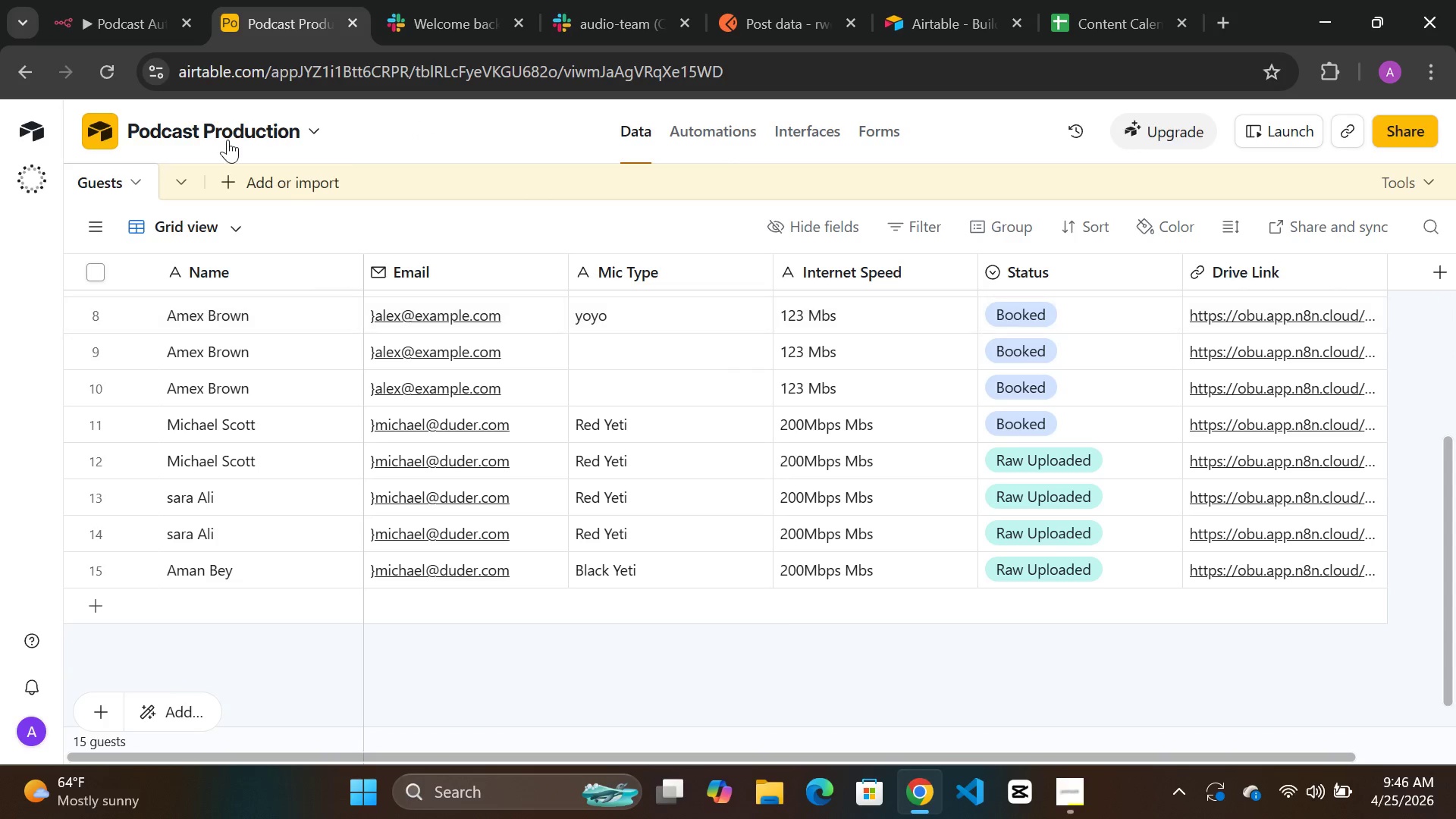 
left_click([132, 19])
 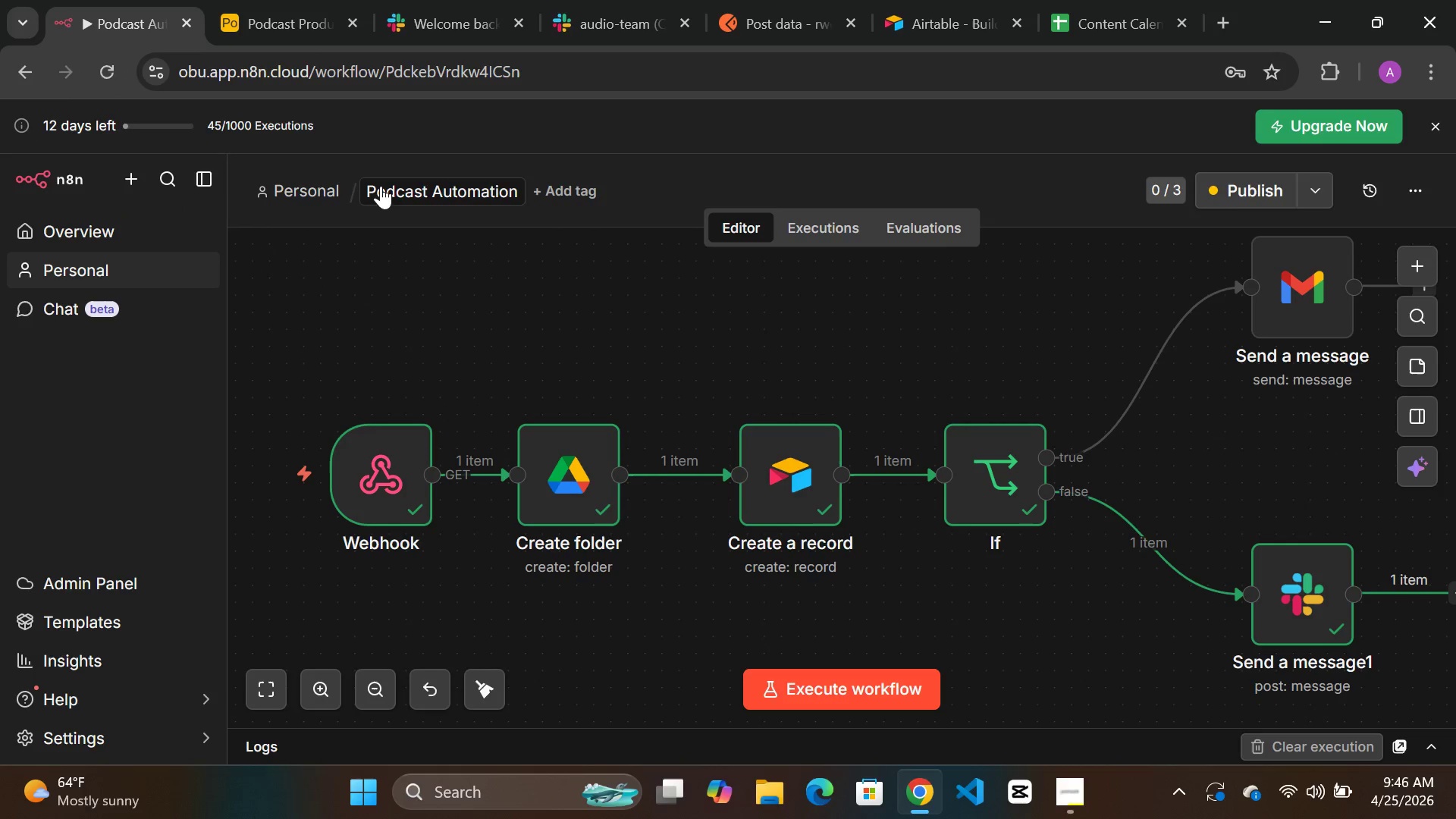 
left_click([293, 187])
 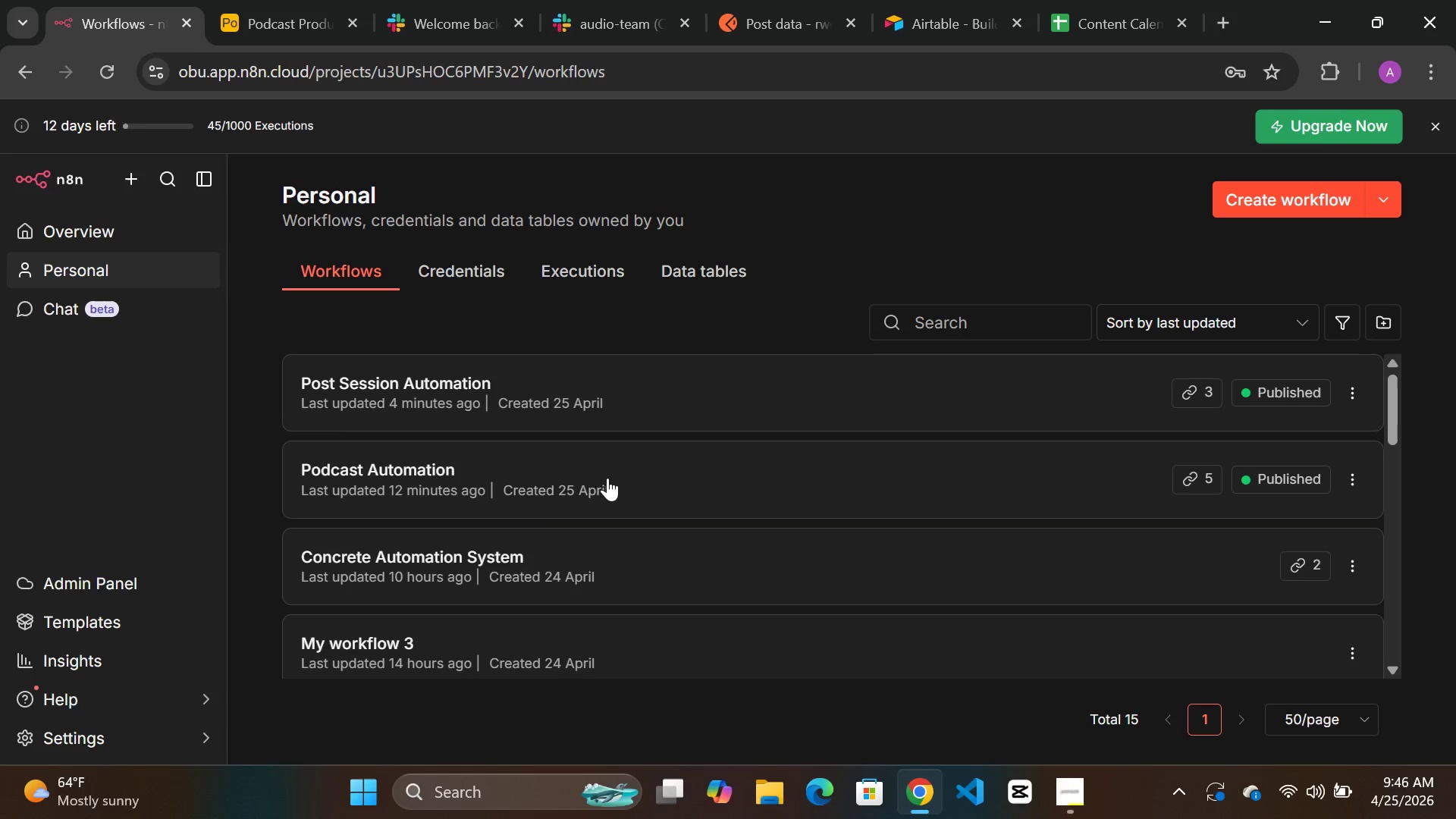 
wait(5.11)
 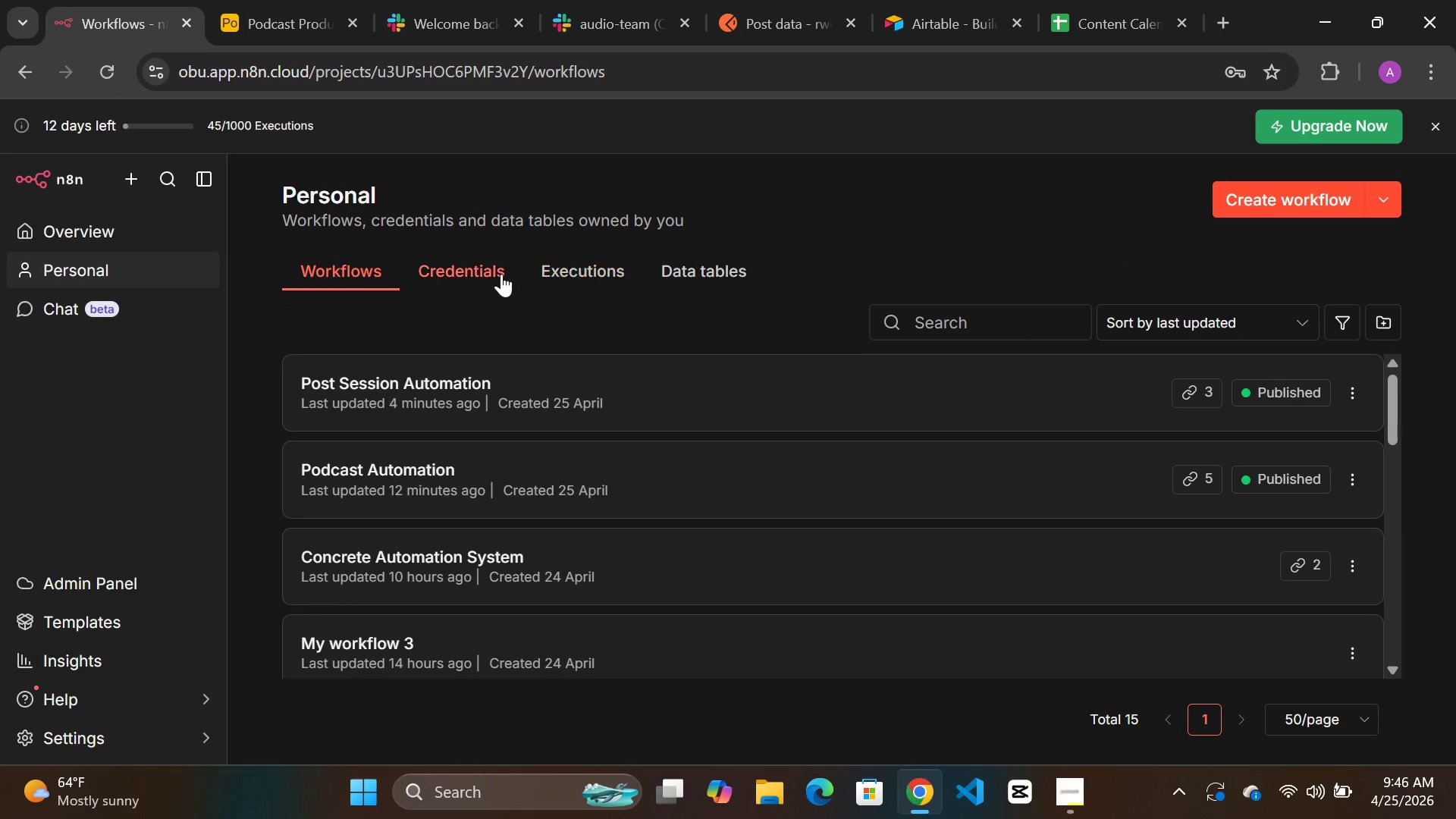 
double_click([666, 391])
 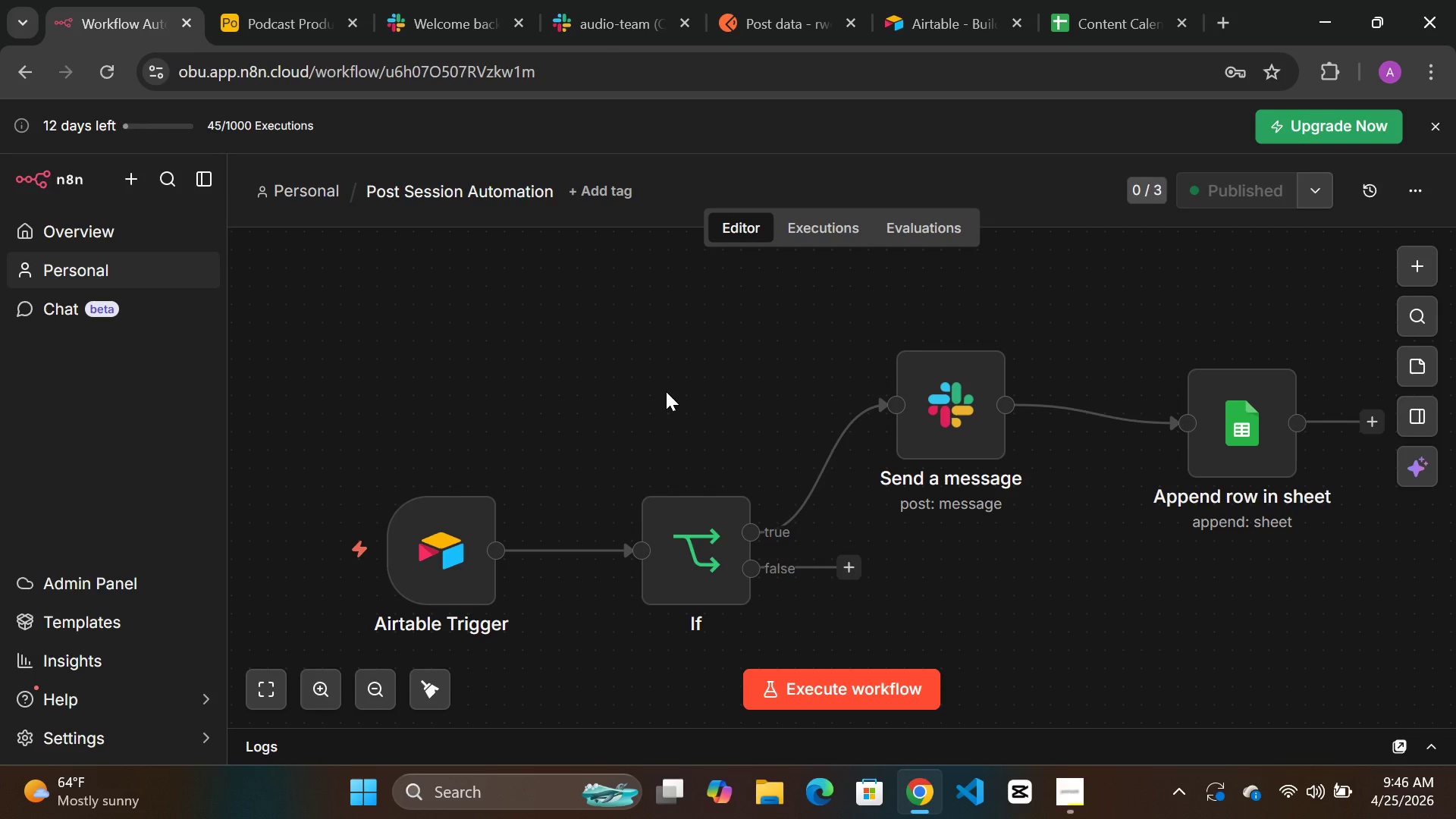 
wait(7.48)
 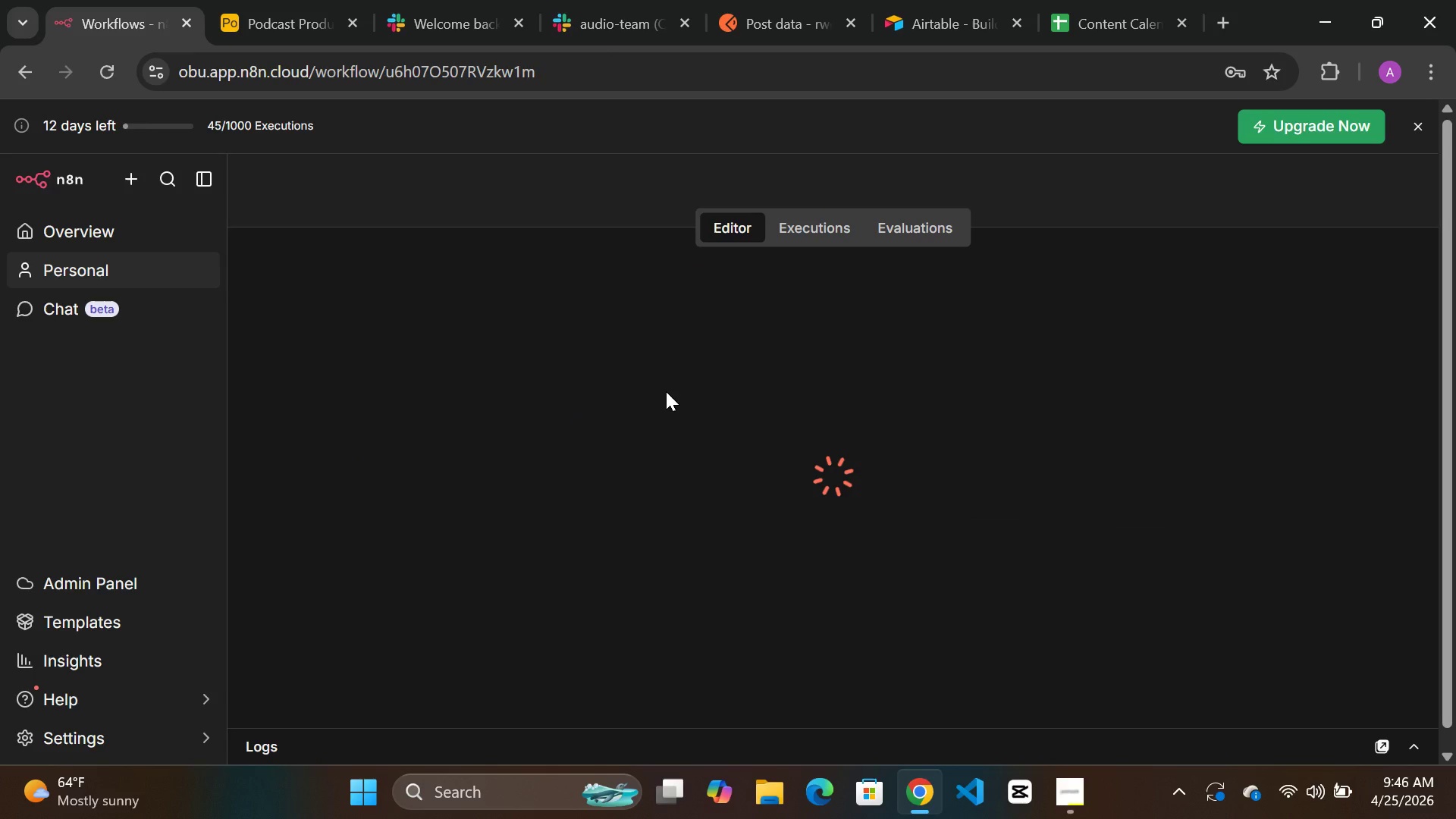 
double_click([457, 544])
 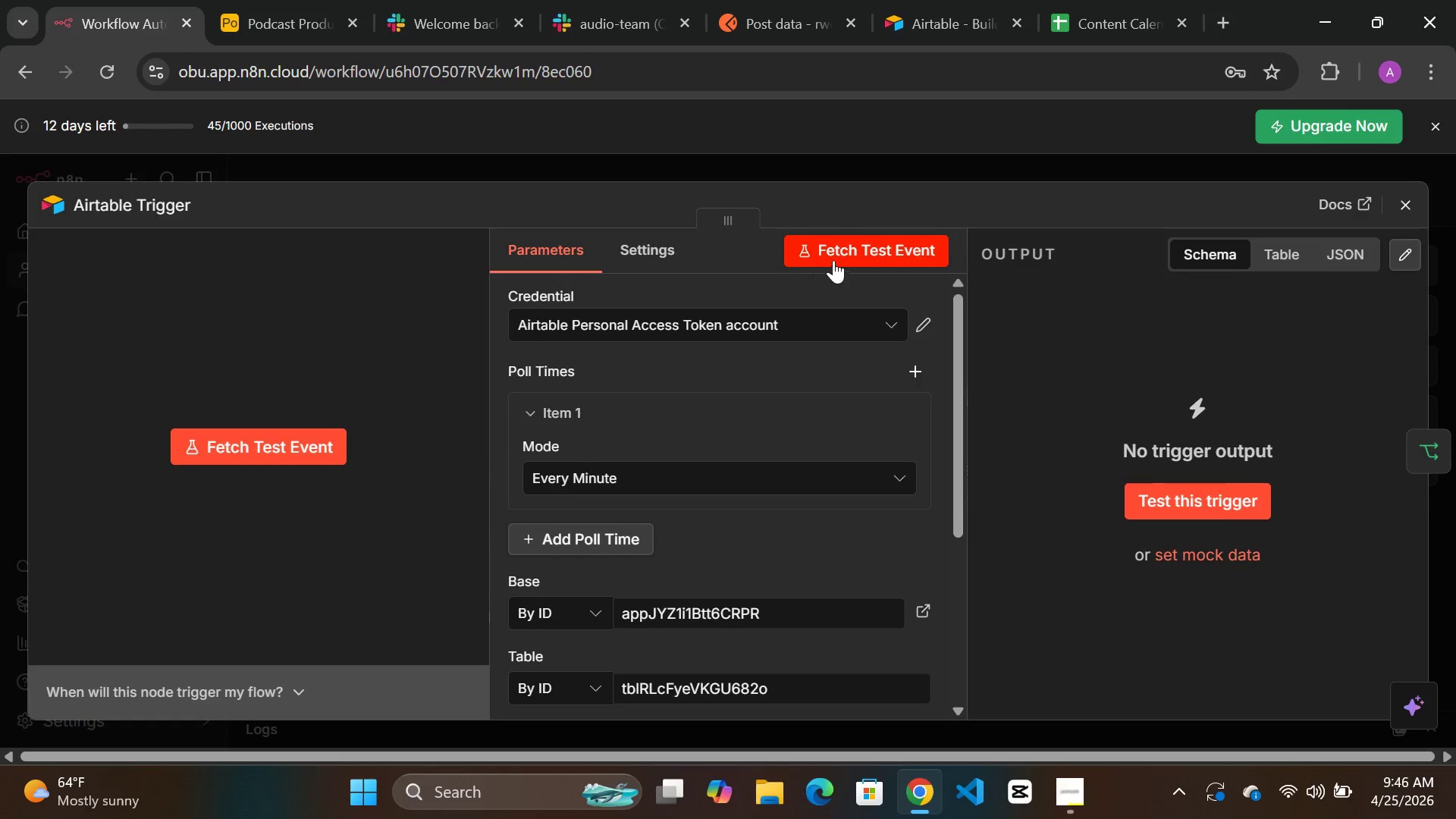 
left_click([855, 252])
 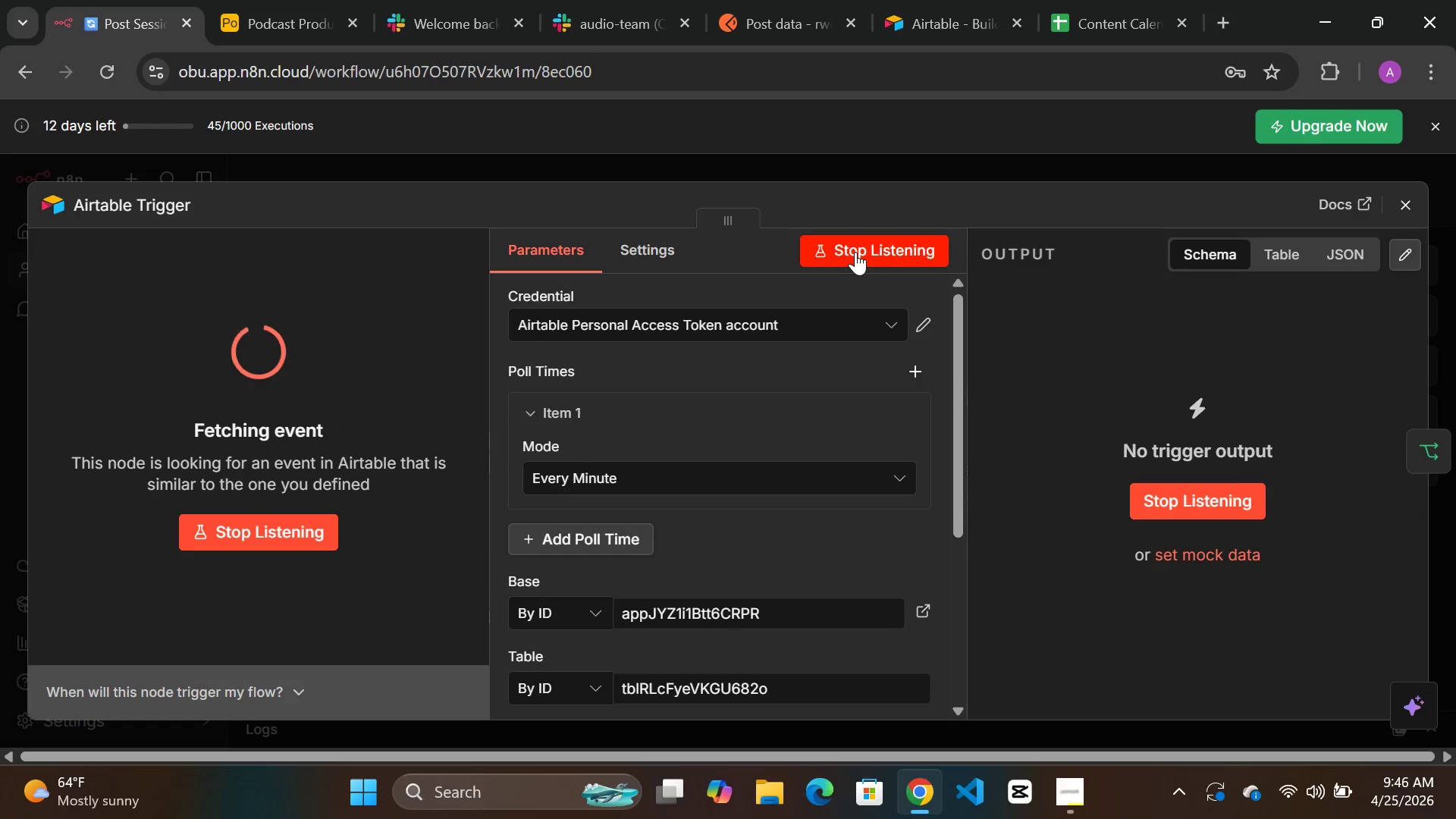 
wait(9.22)
 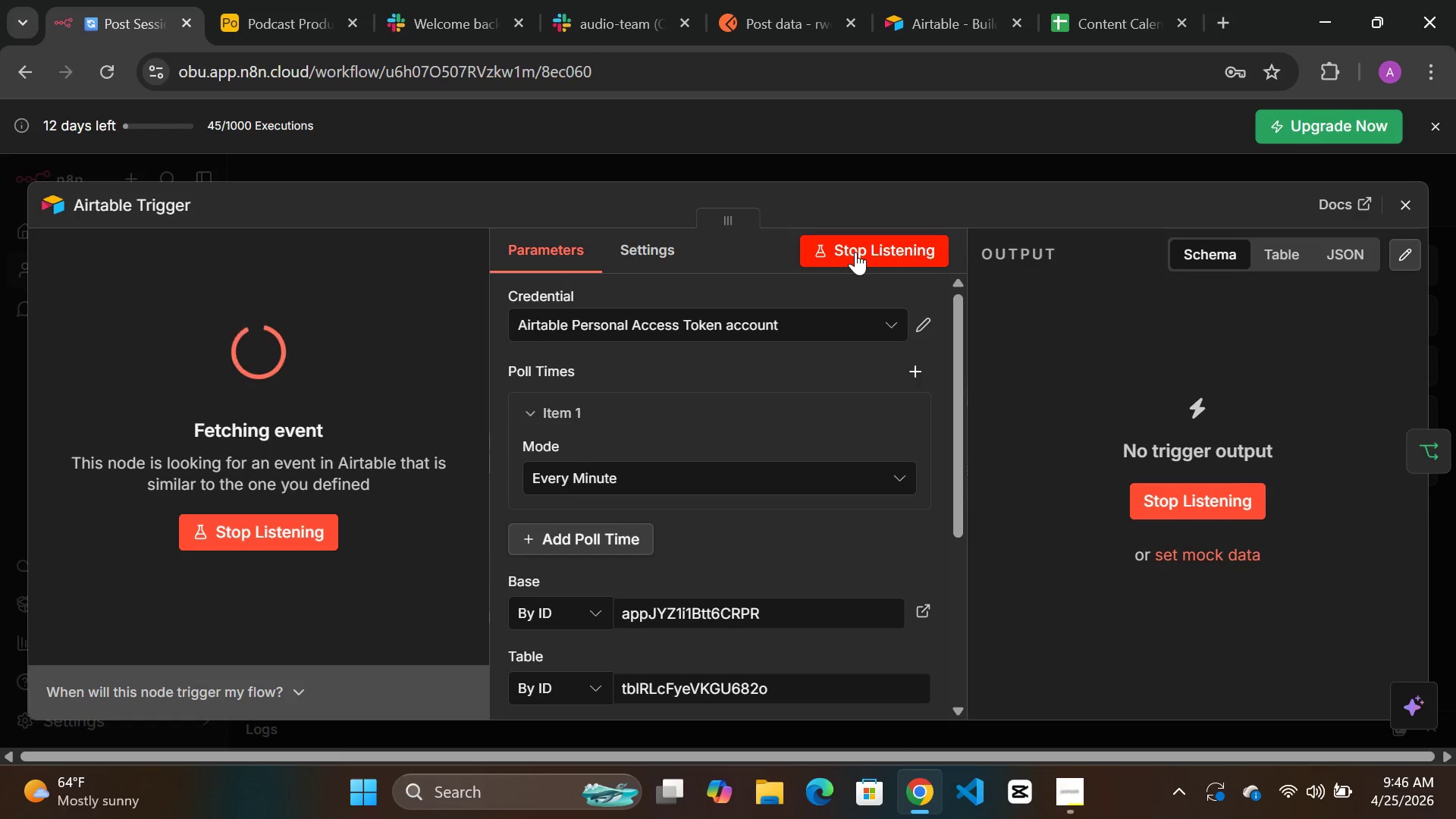 
left_click([861, 249])
 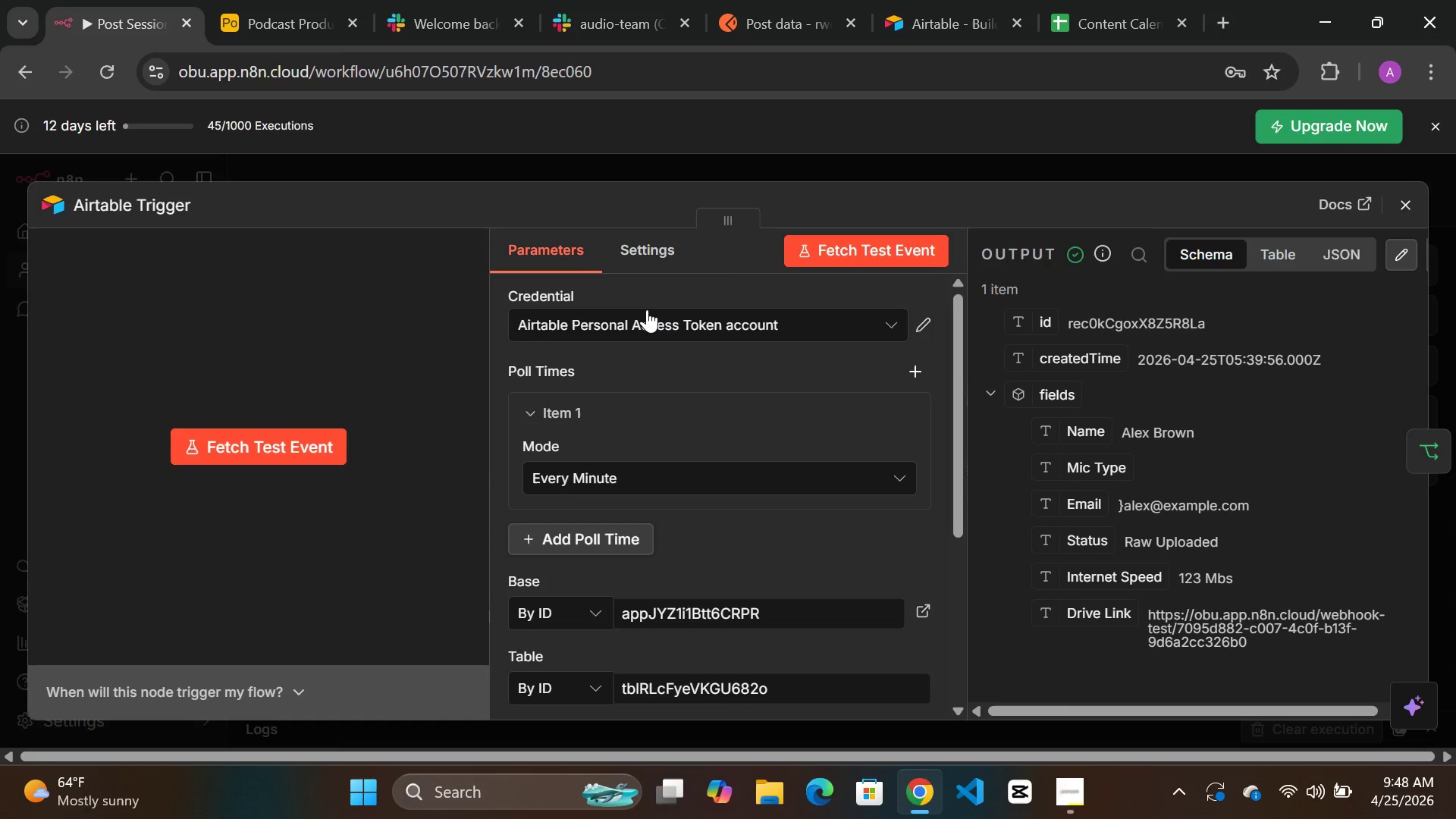 
wait(127.47)
 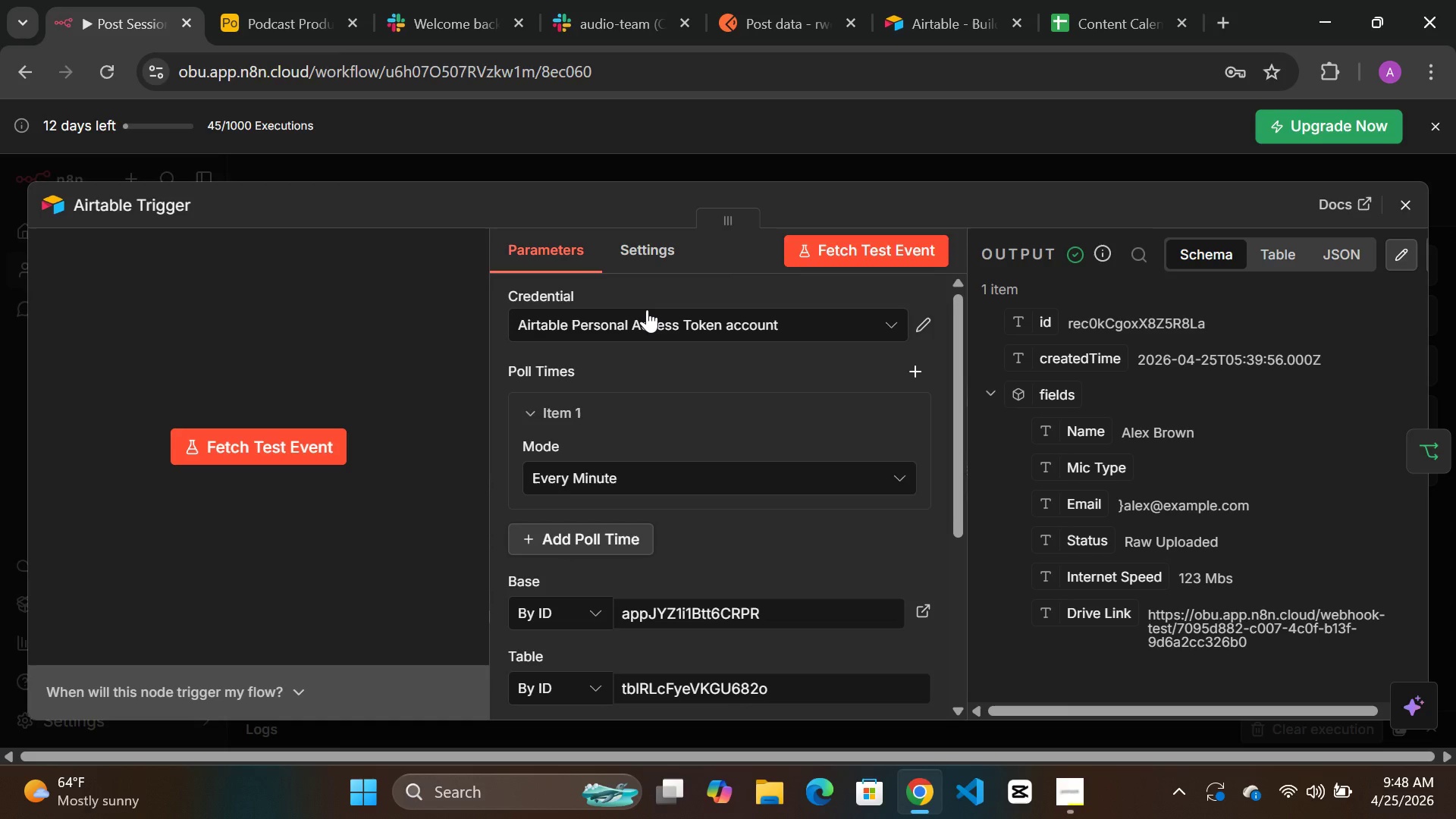 
left_click([567, 156])
 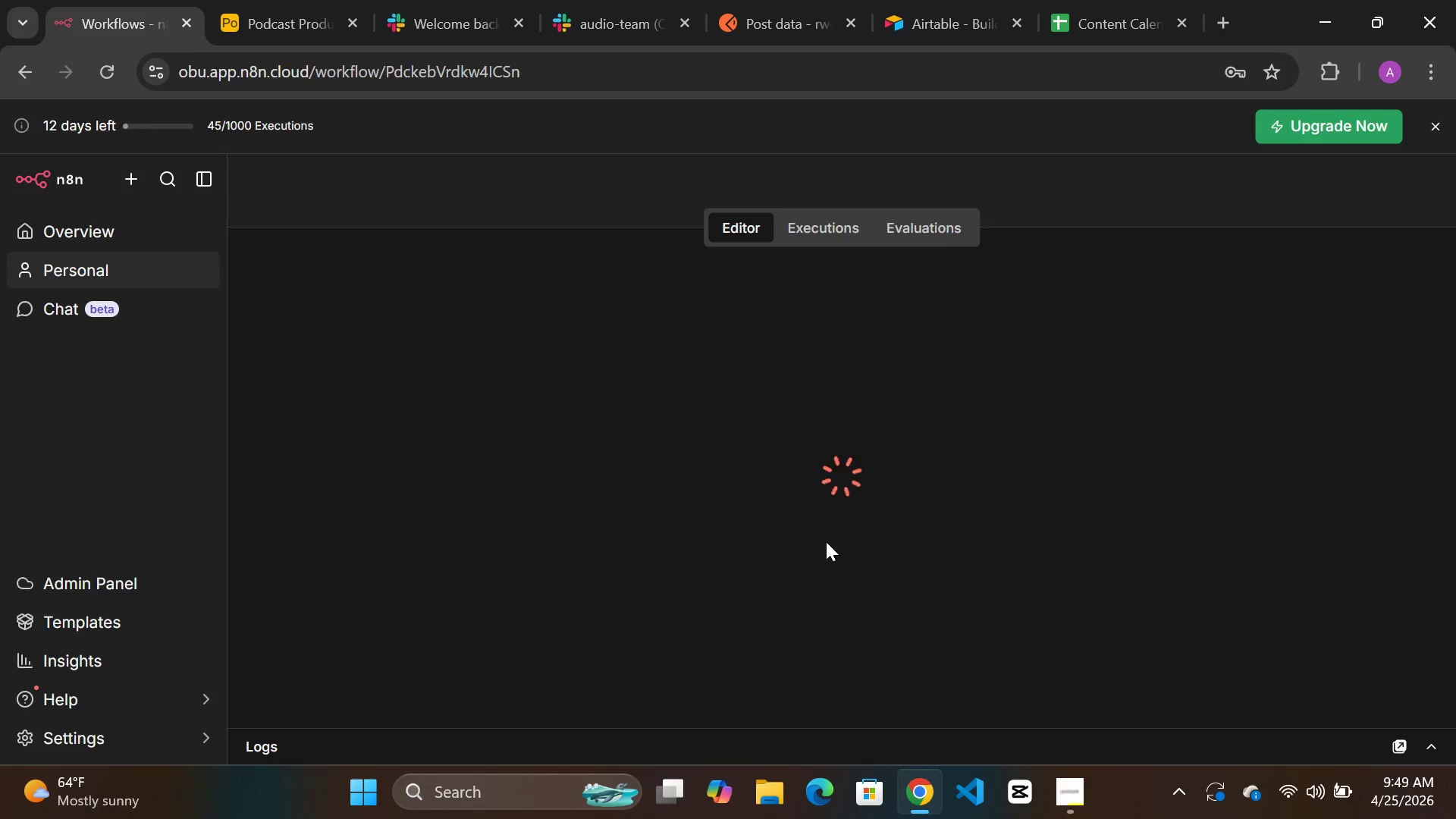 
wait(22.53)
 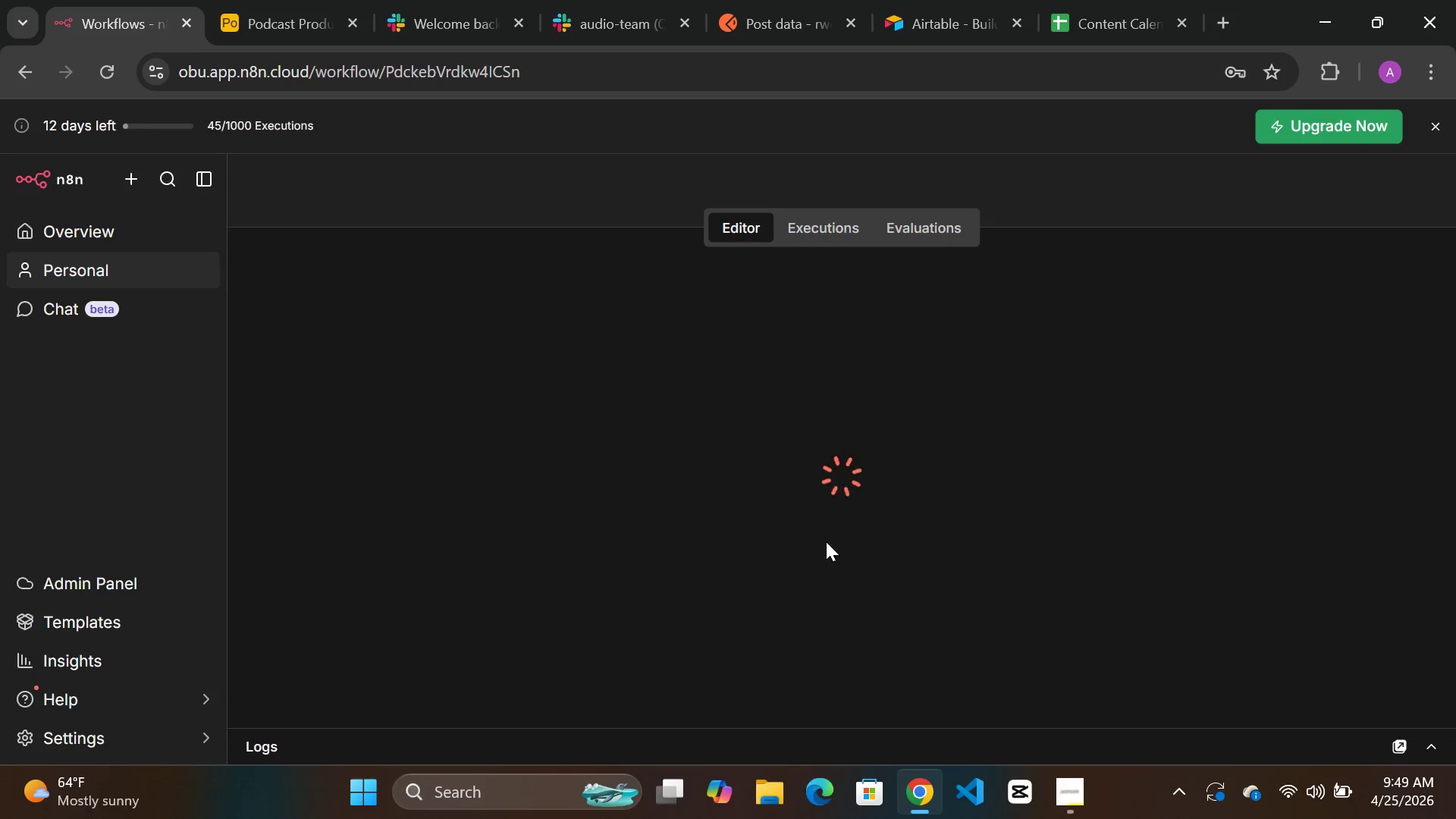 
left_click([810, 692])
 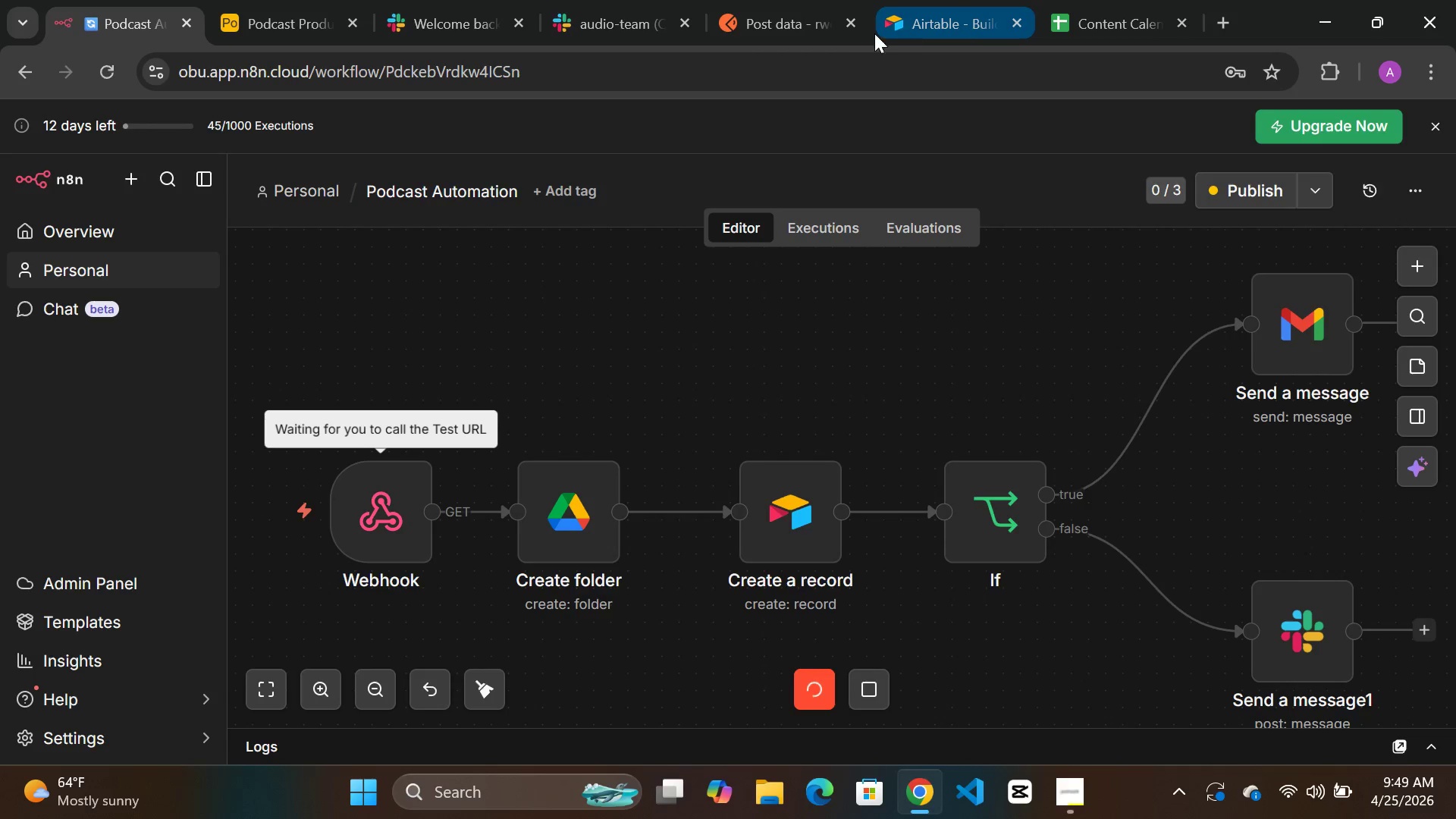 
left_click([757, 32])
 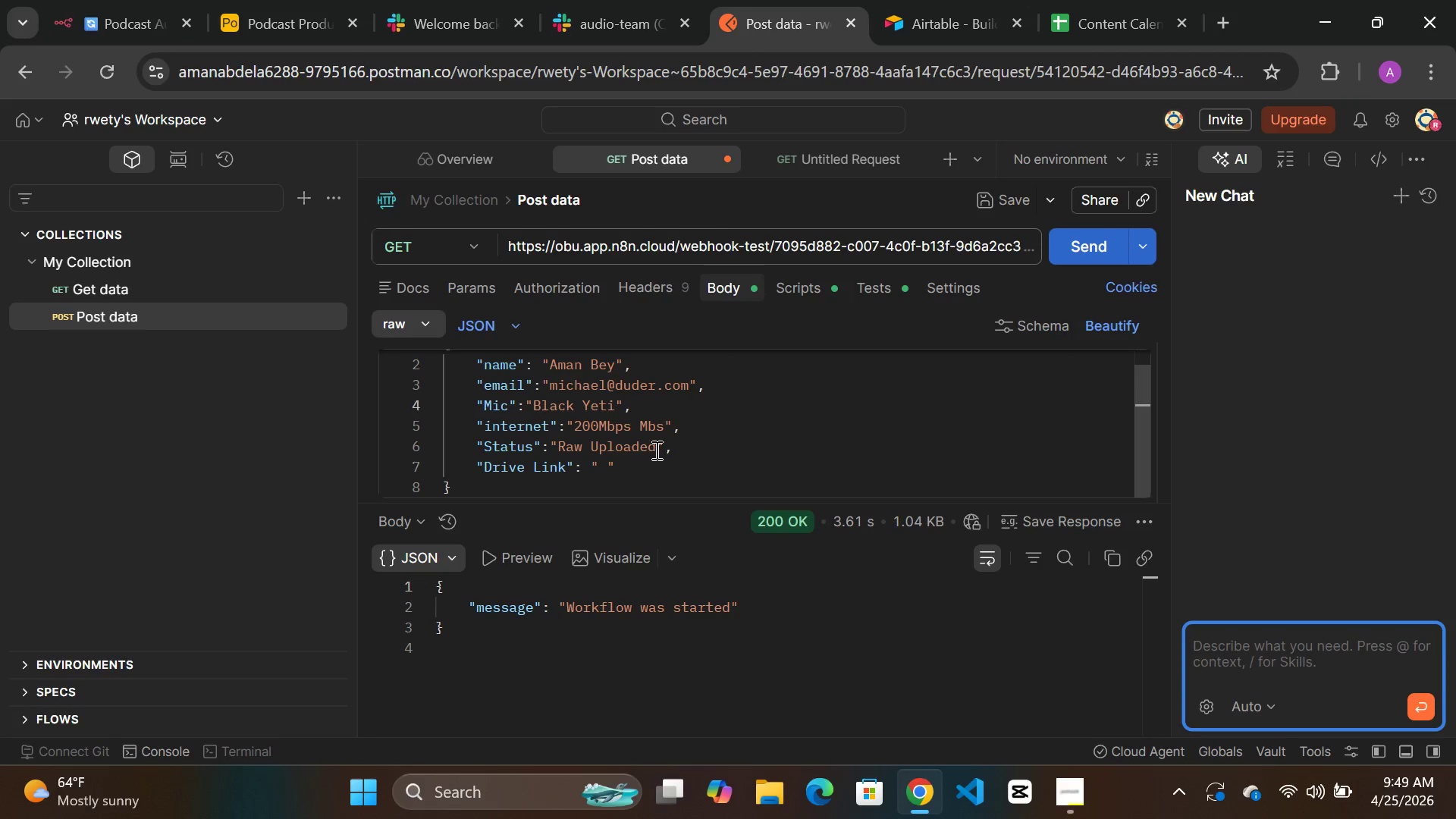 
left_click([655, 450])
 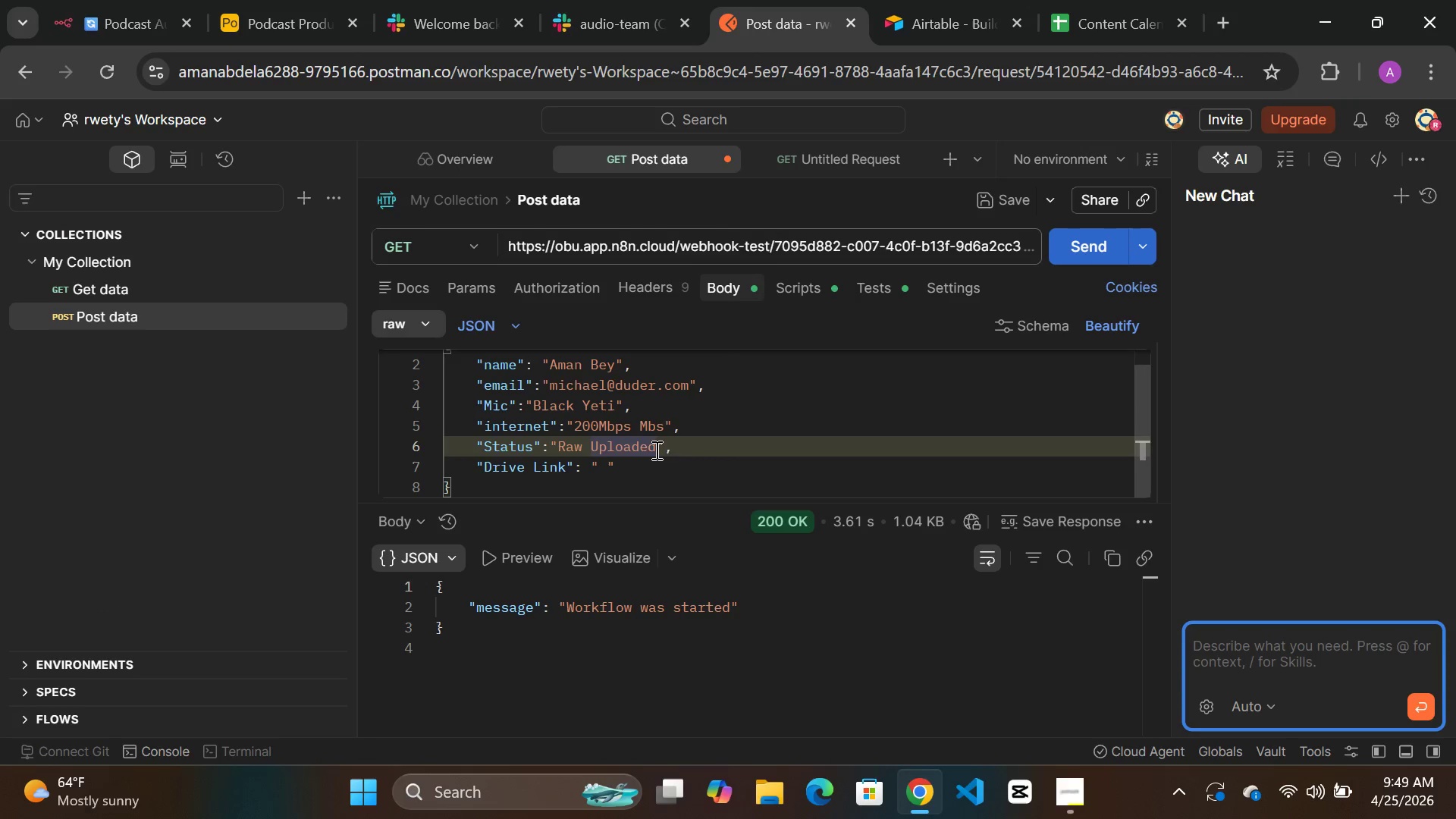 
key(Backspace)
key(Backspace)
key(Backspace)
key(Backspace)
key(Backspace)
key(Backspace)
key(Backspace)
key(Backspace)
key(Backspace)
key(Backspace)
key(Backspace)
key(Backspace)
type(Booked)
 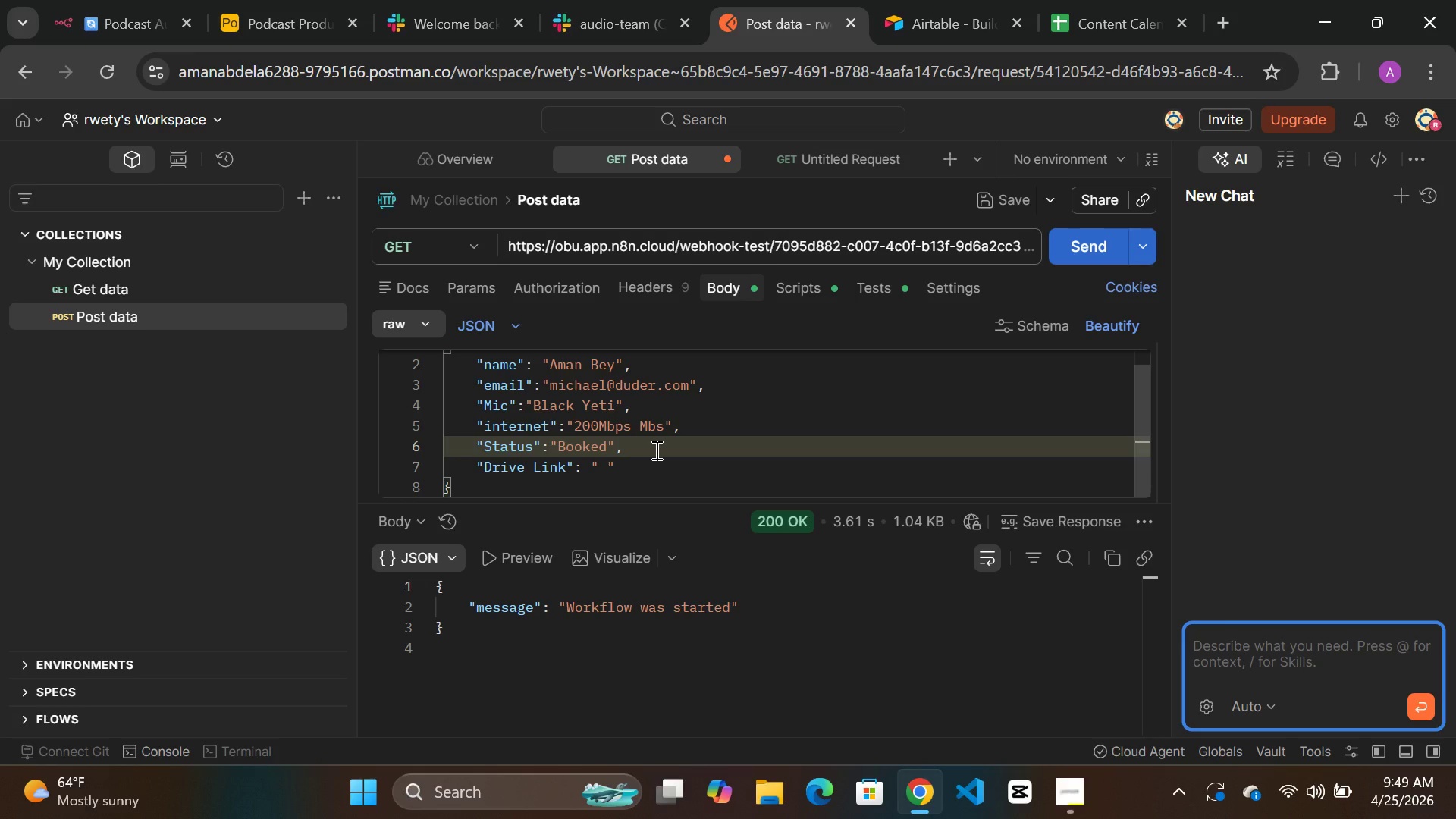 
left_click([1086, 245])
 